 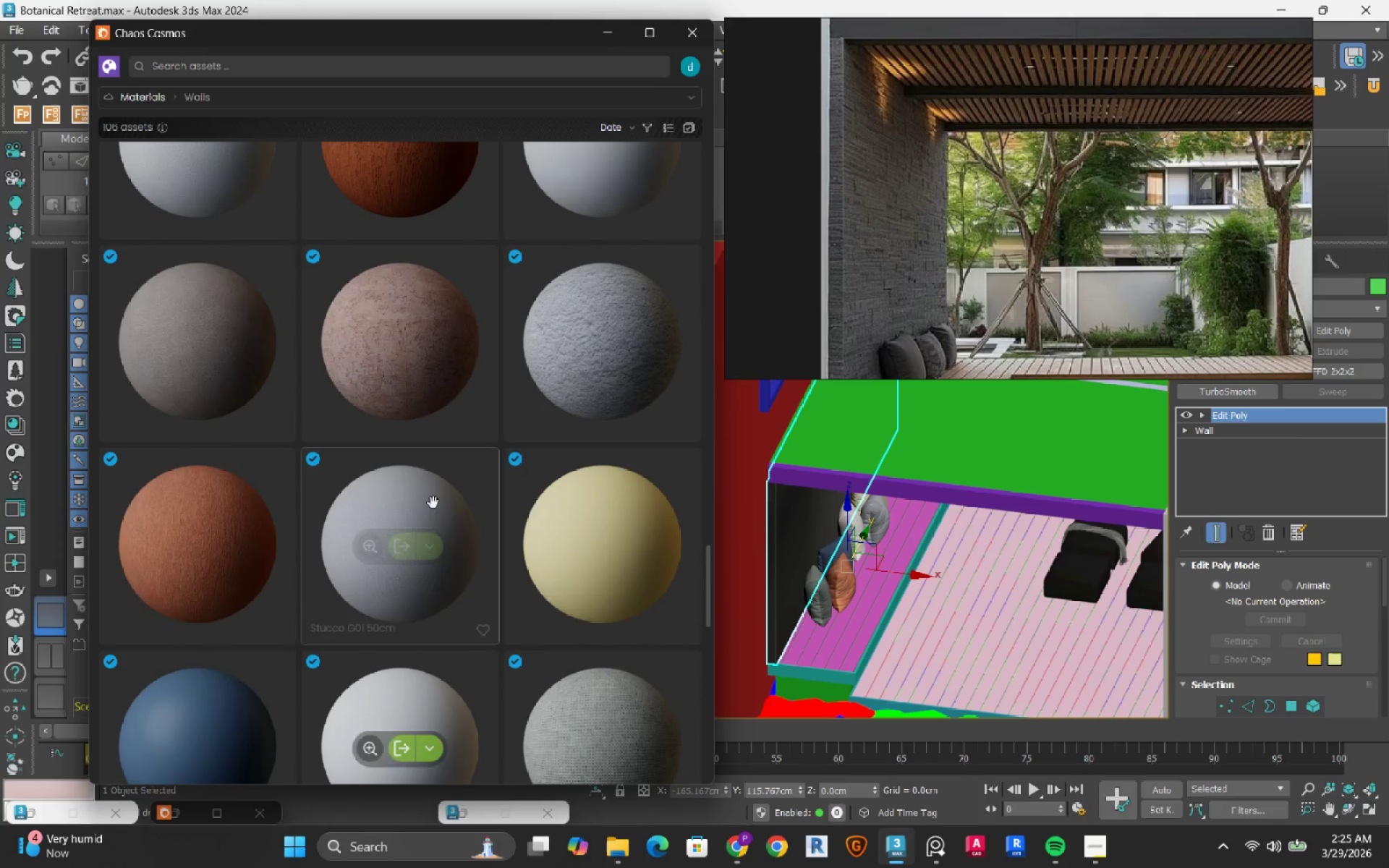 
scroll: coordinate [407, 468], scroll_direction: up, amount: 3.0
 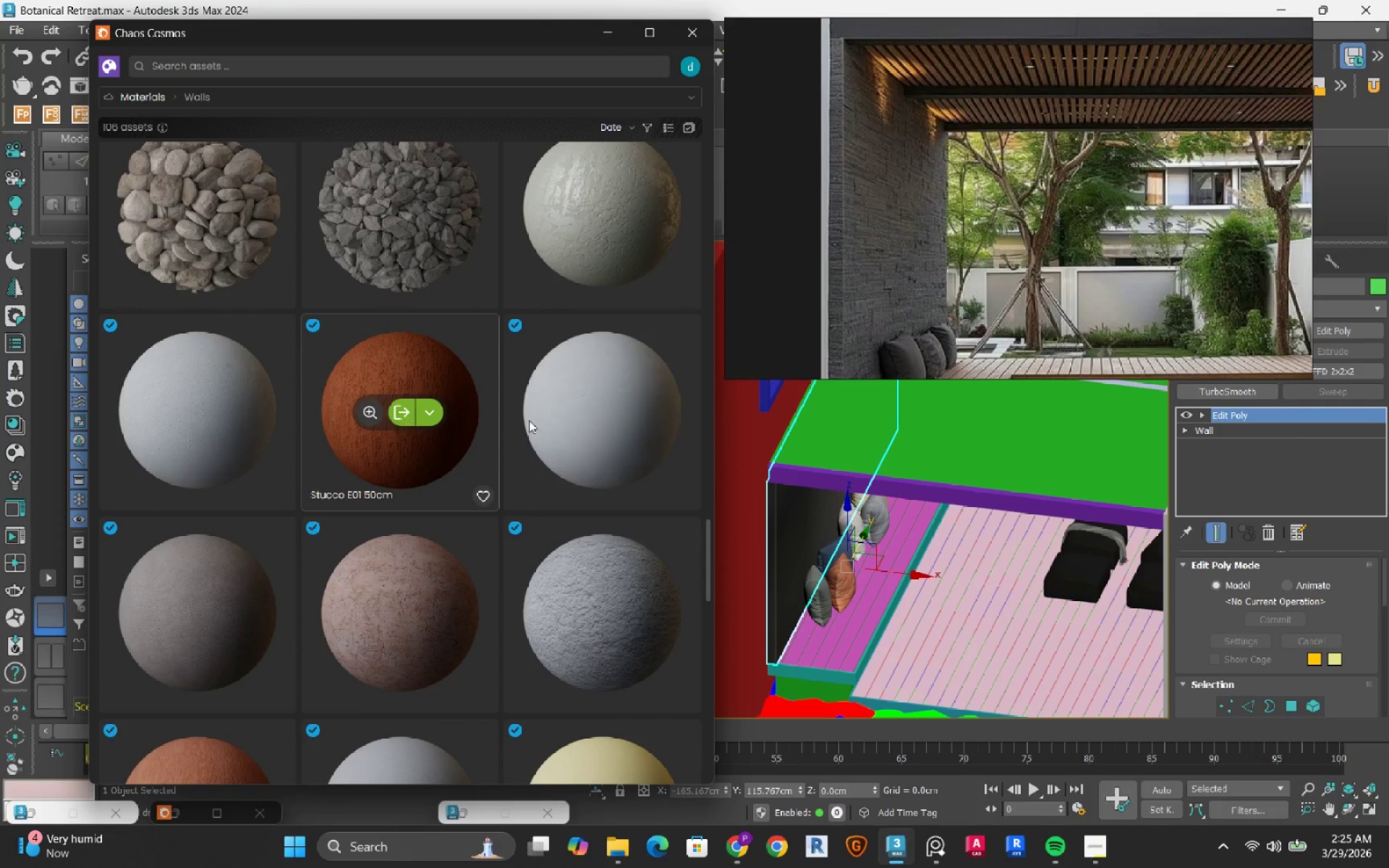 
scroll: coordinate [861, 530], scroll_direction: down, amount: 2.0
 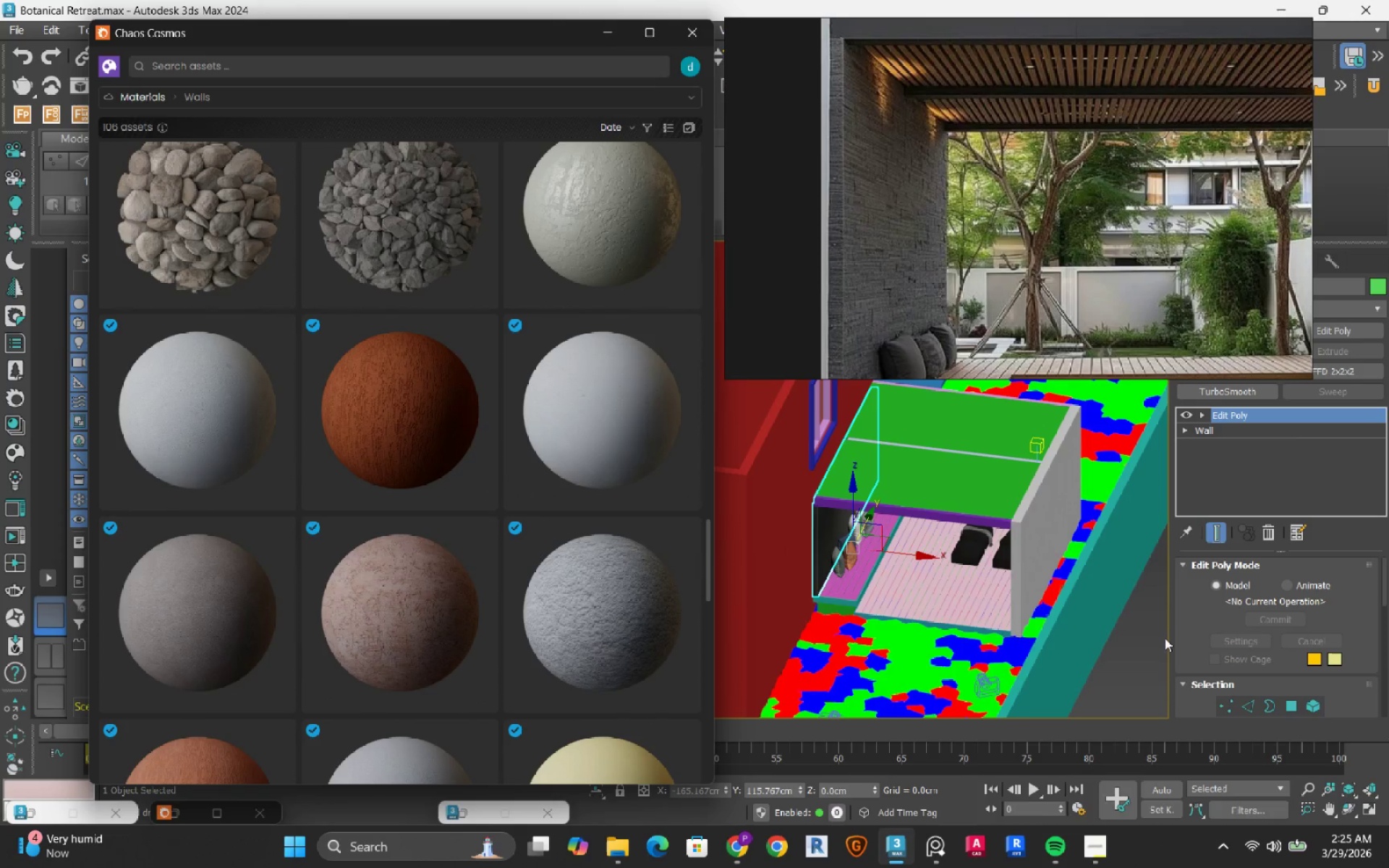 
left_click([1165, 638])
 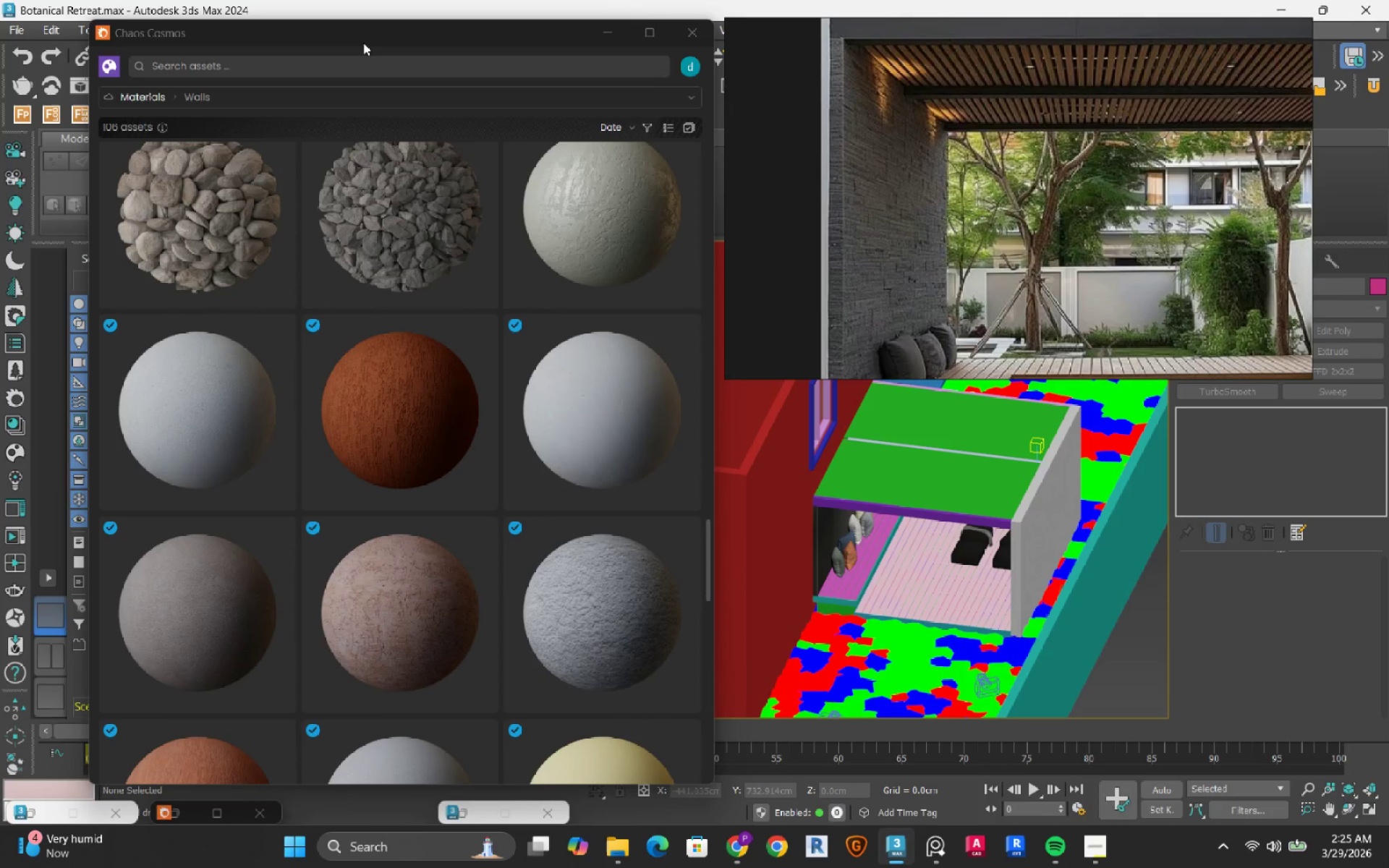 
left_click_drag(start_coordinate=[363, 41], to_coordinate=[361, 219])
 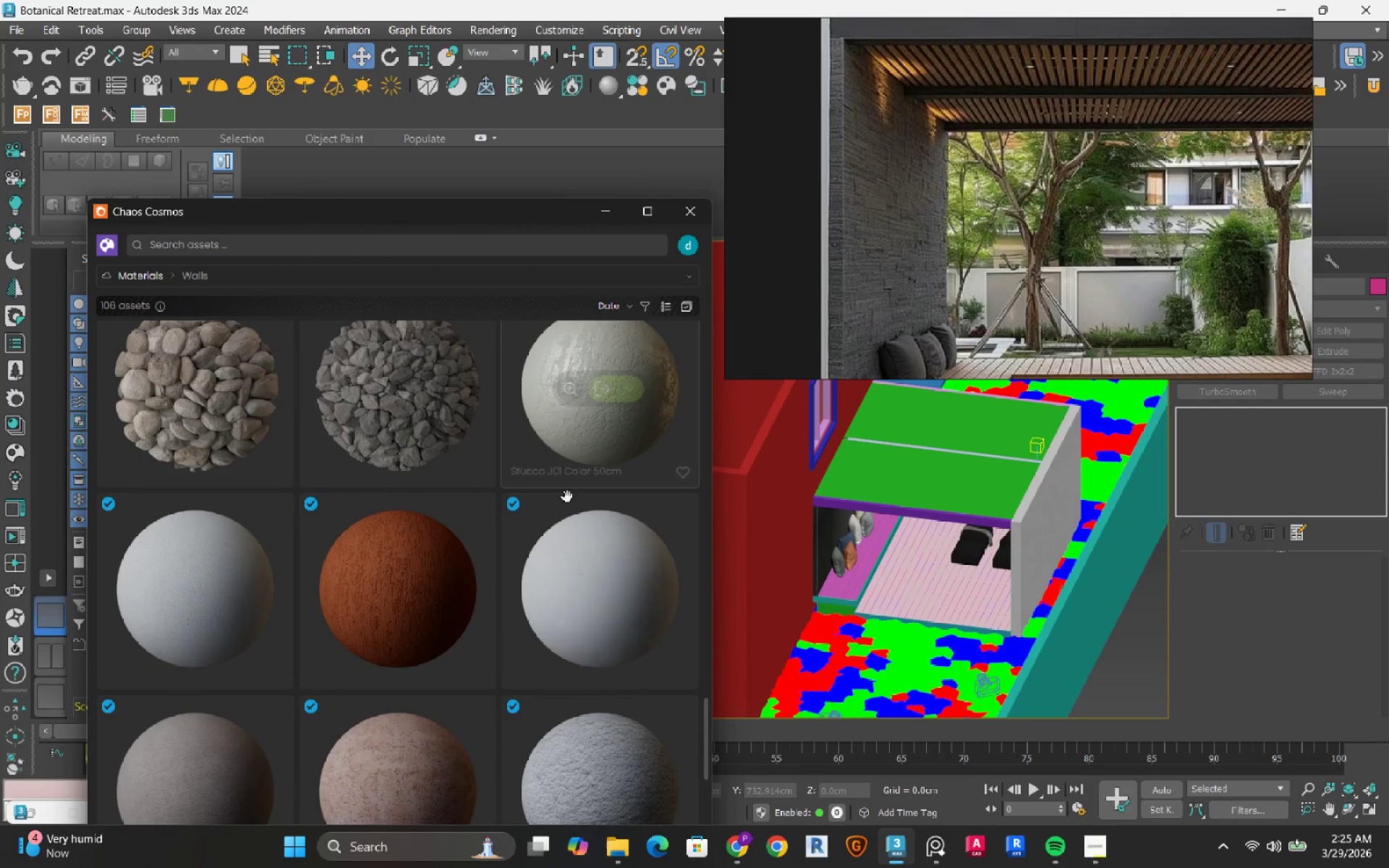 
scroll: coordinate [554, 516], scroll_direction: up, amount: 2.0
 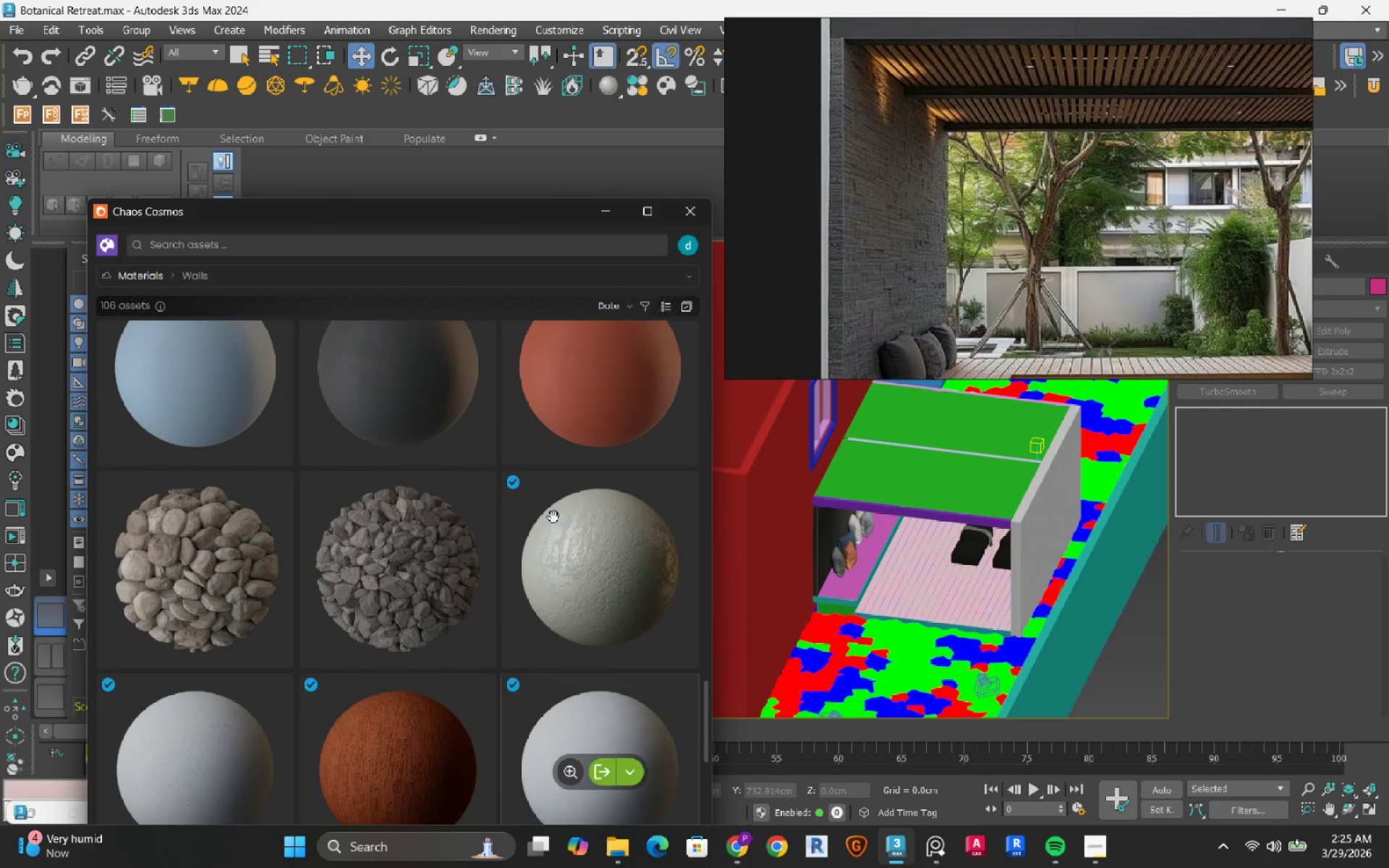 
mouse_move([549, 537])
 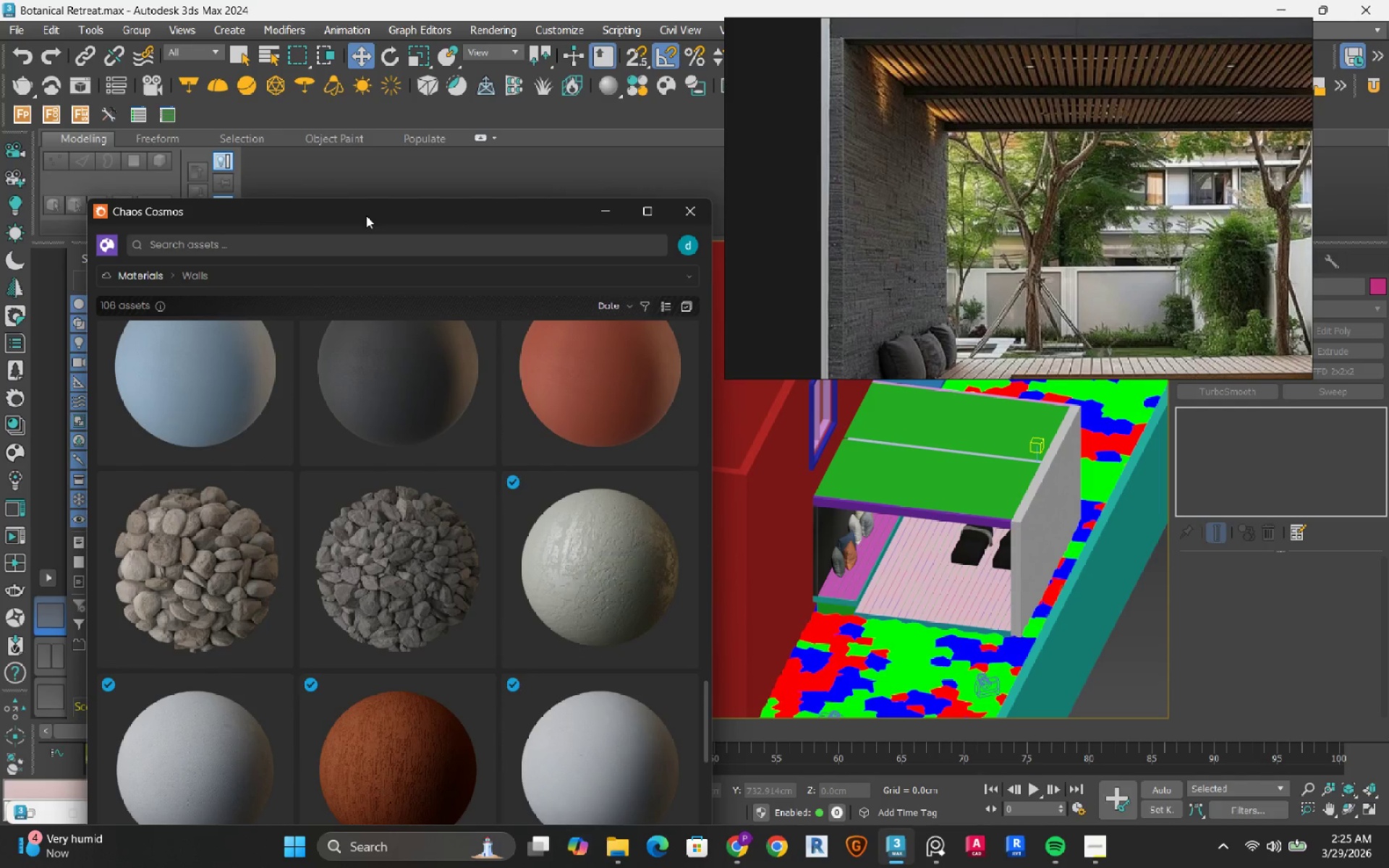 
left_click_drag(start_coordinate=[366, 216], to_coordinate=[584, 119])
 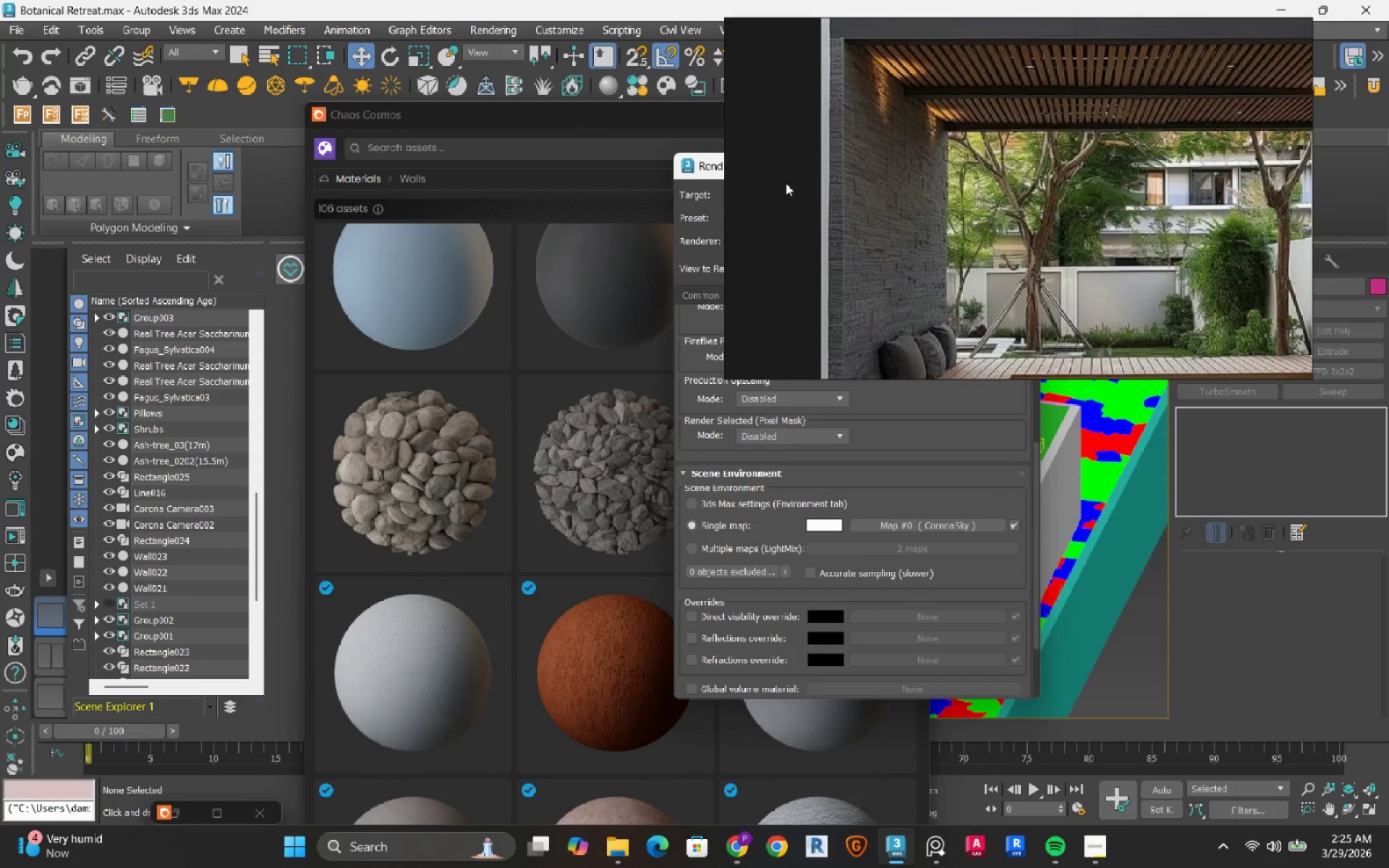 
left_click_drag(start_coordinate=[708, 163], to_coordinate=[331, 166])
 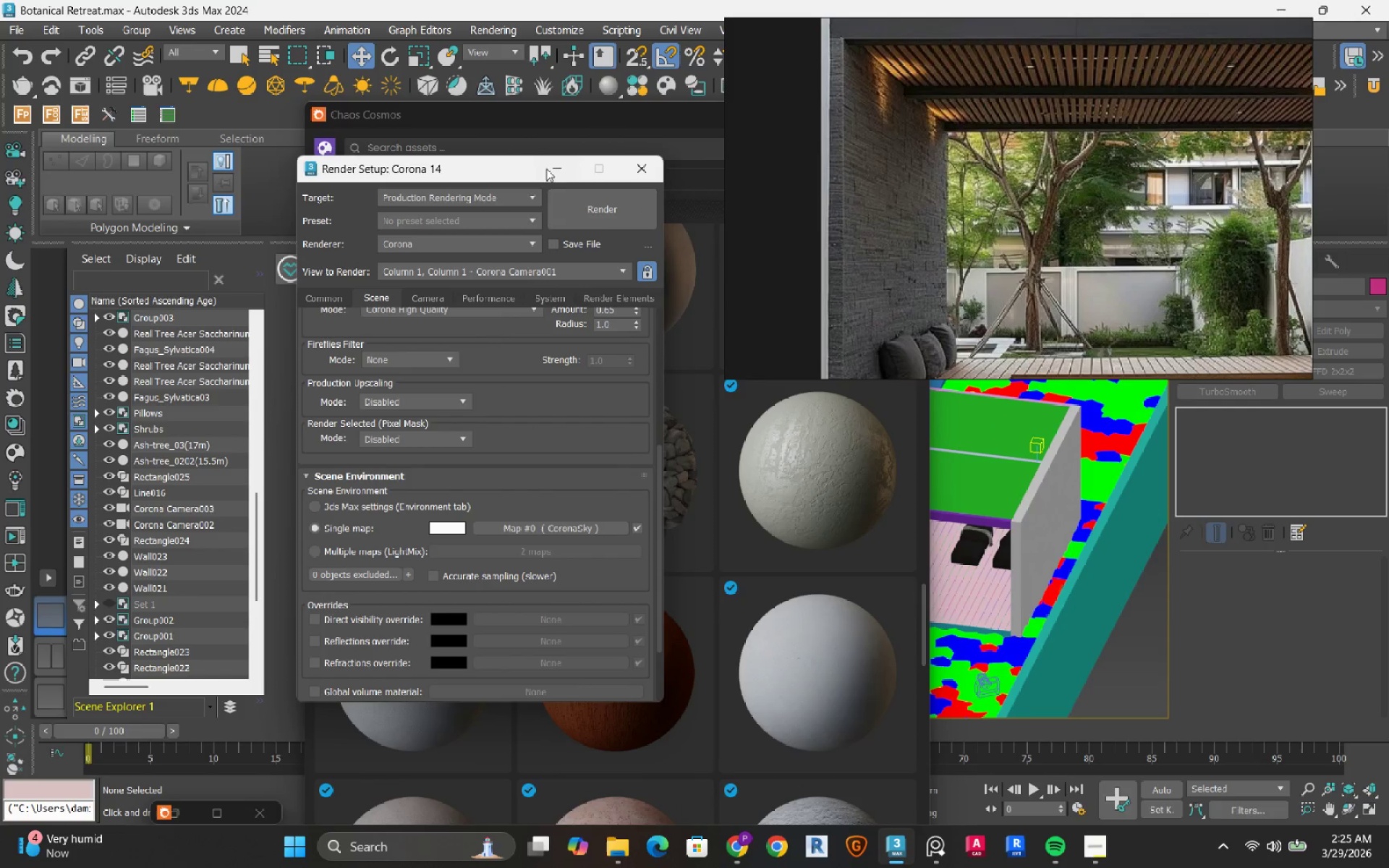 
left_click([566, 169])
 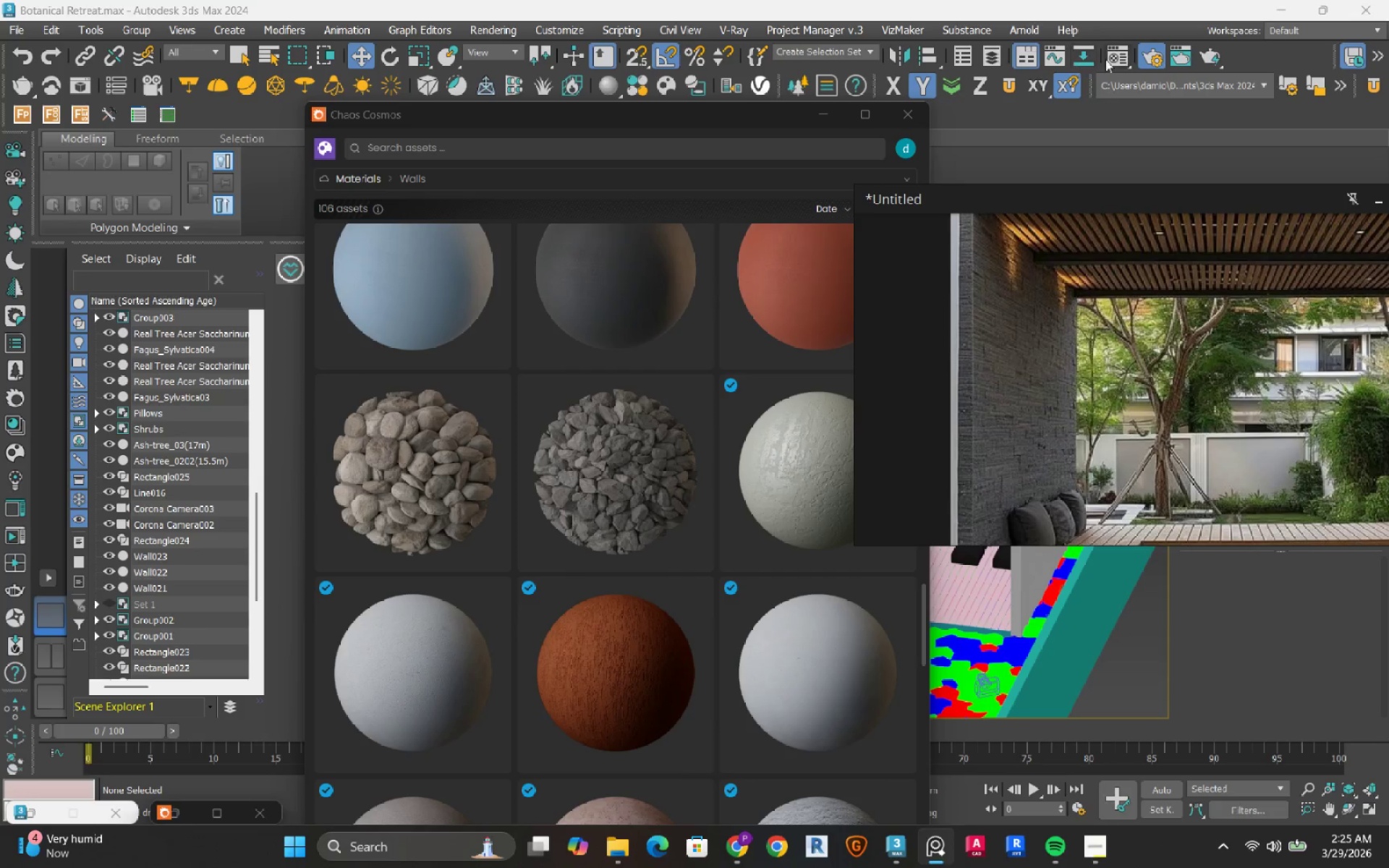 
left_click([1113, 57])
 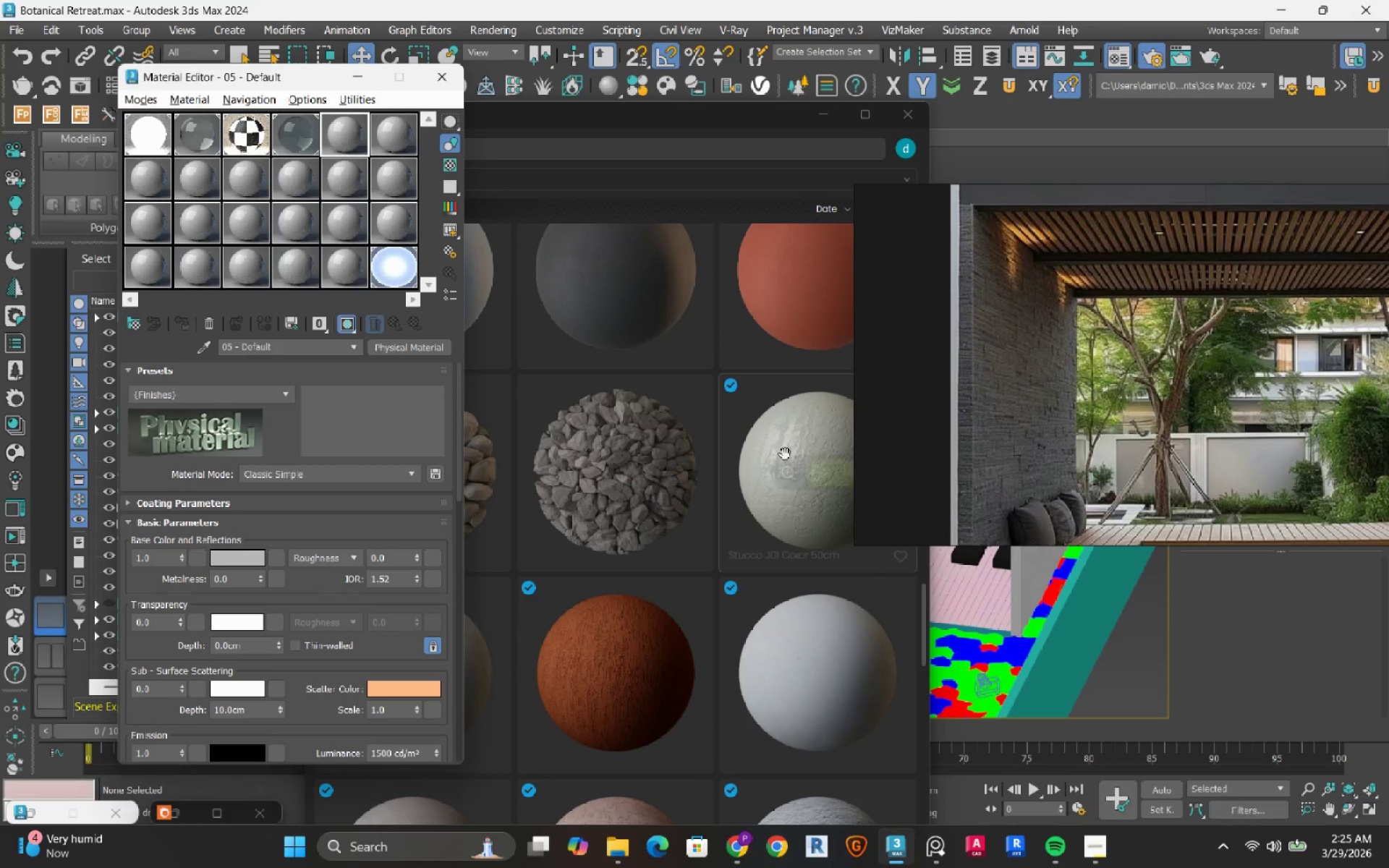 
left_click_drag(start_coordinate=[800, 441], to_coordinate=[143, 187])
 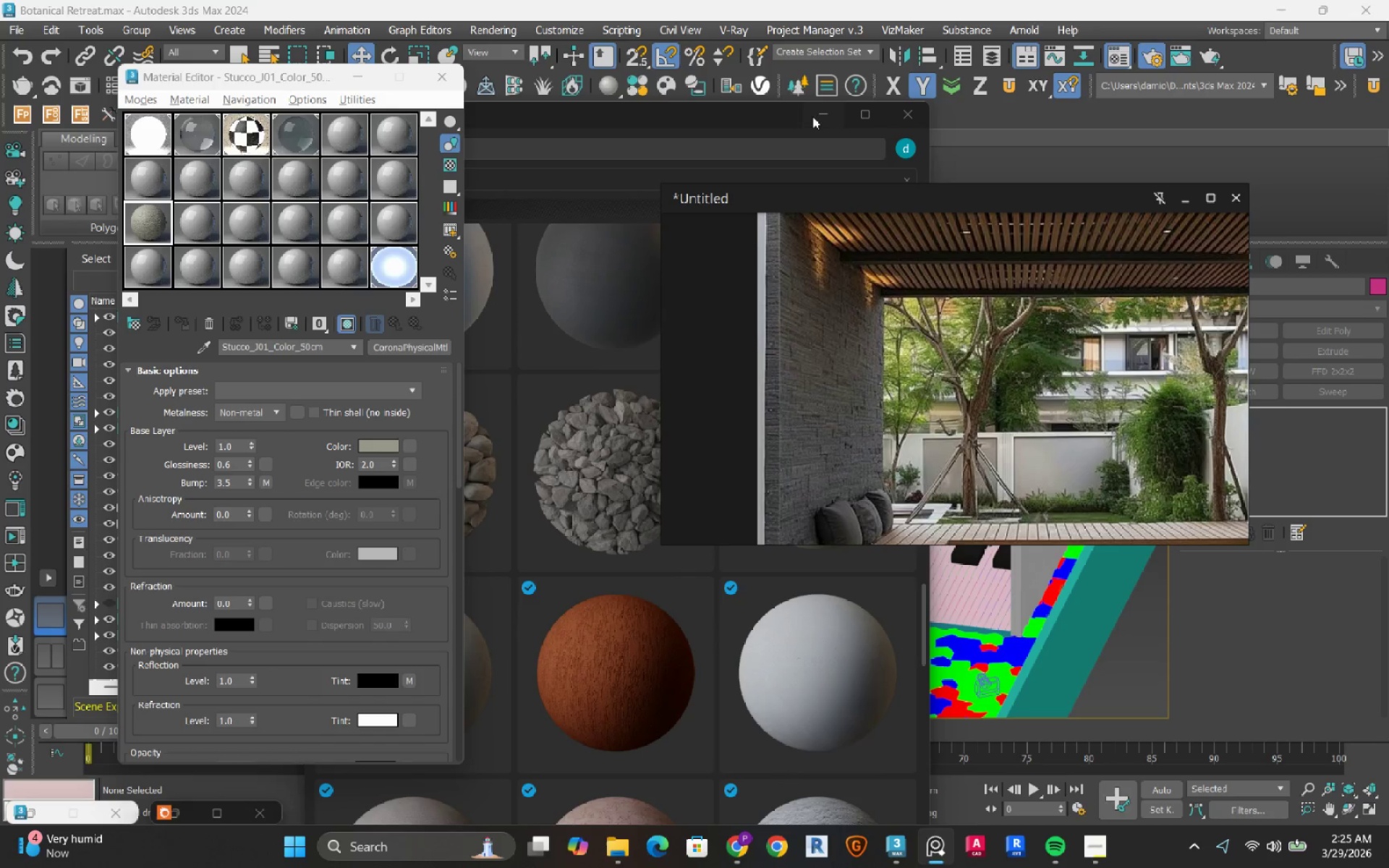 
wait(6.03)
 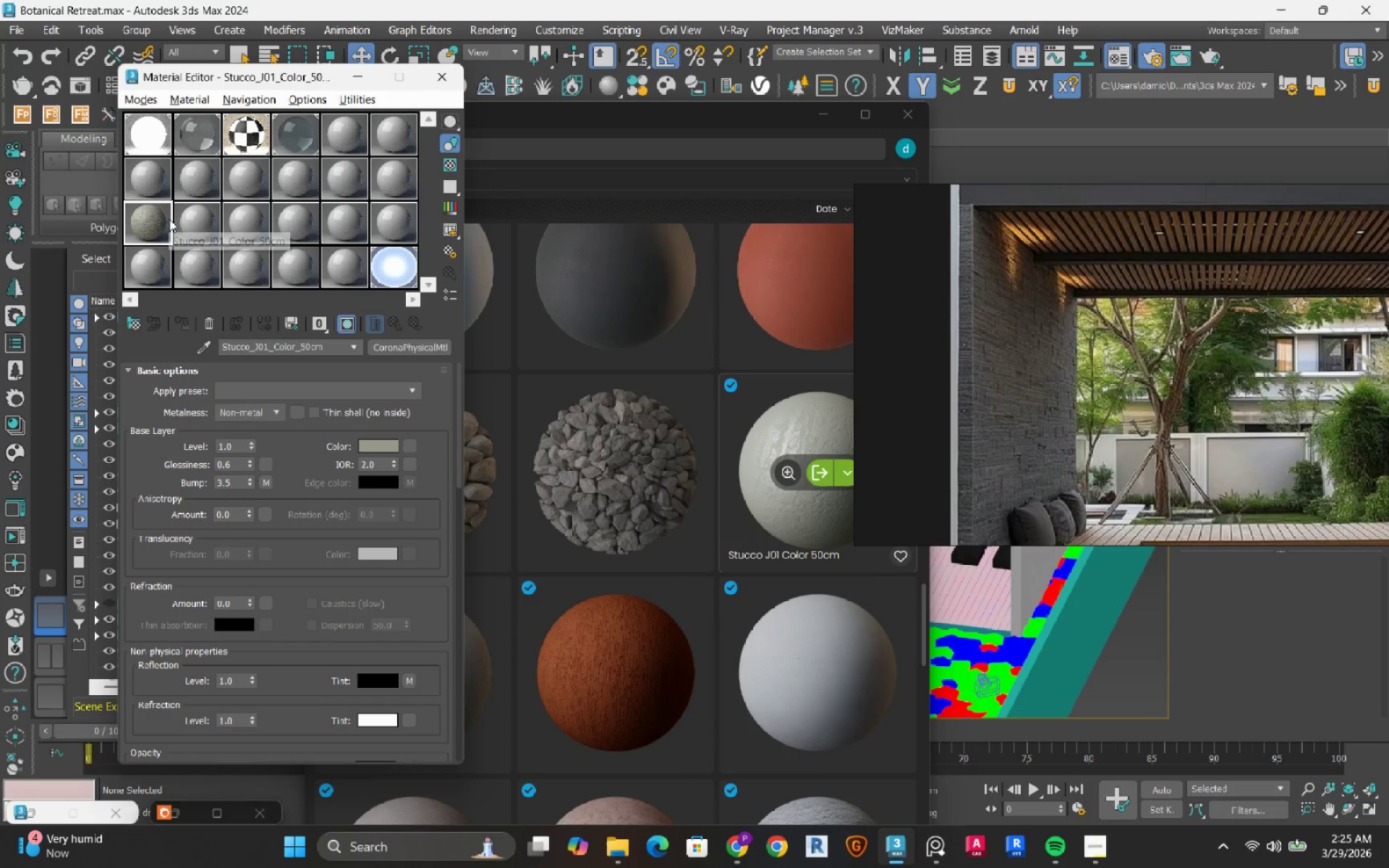 
left_click([582, 119])
 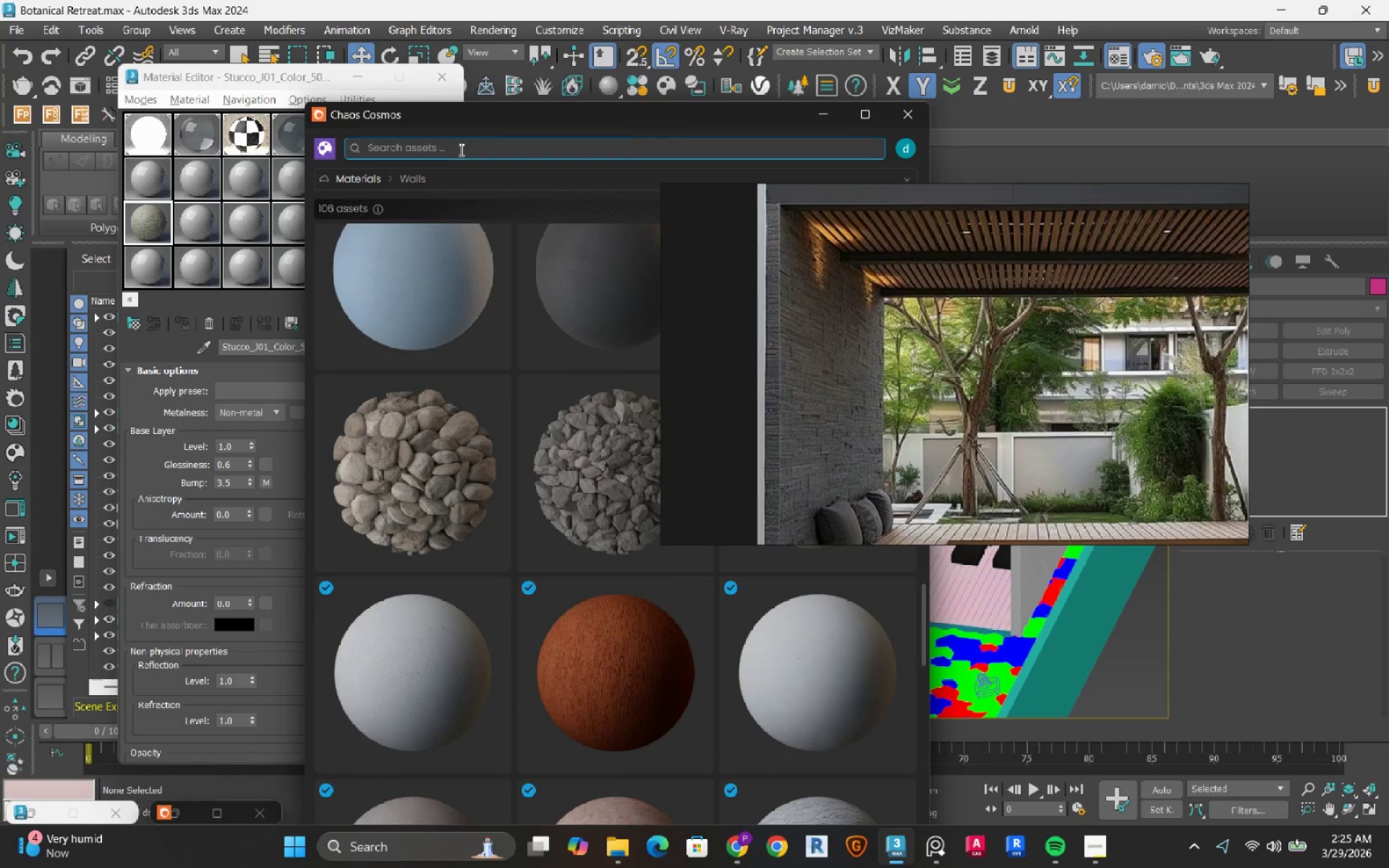 
left_click([460, 150])
 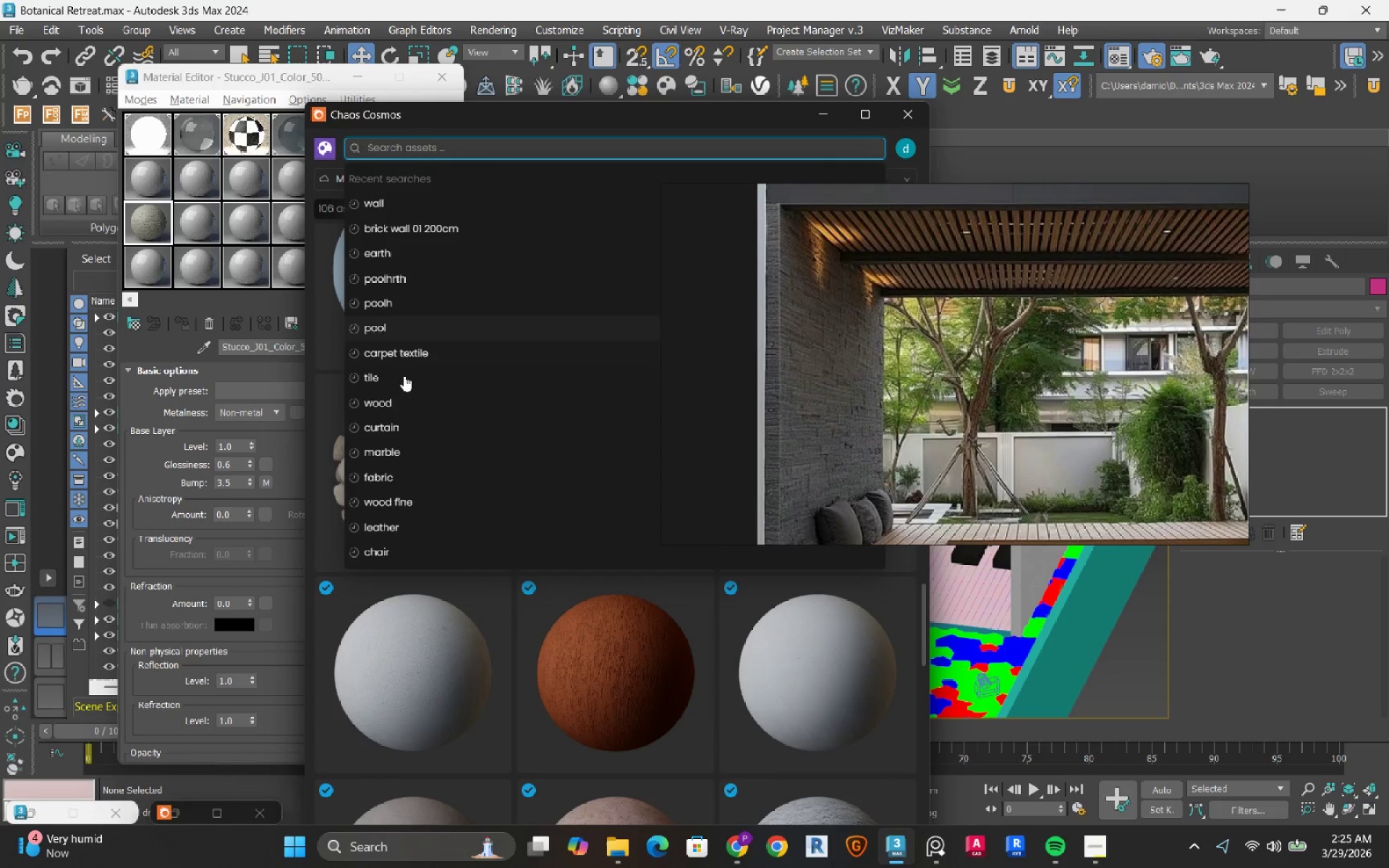 
left_click([394, 400])
 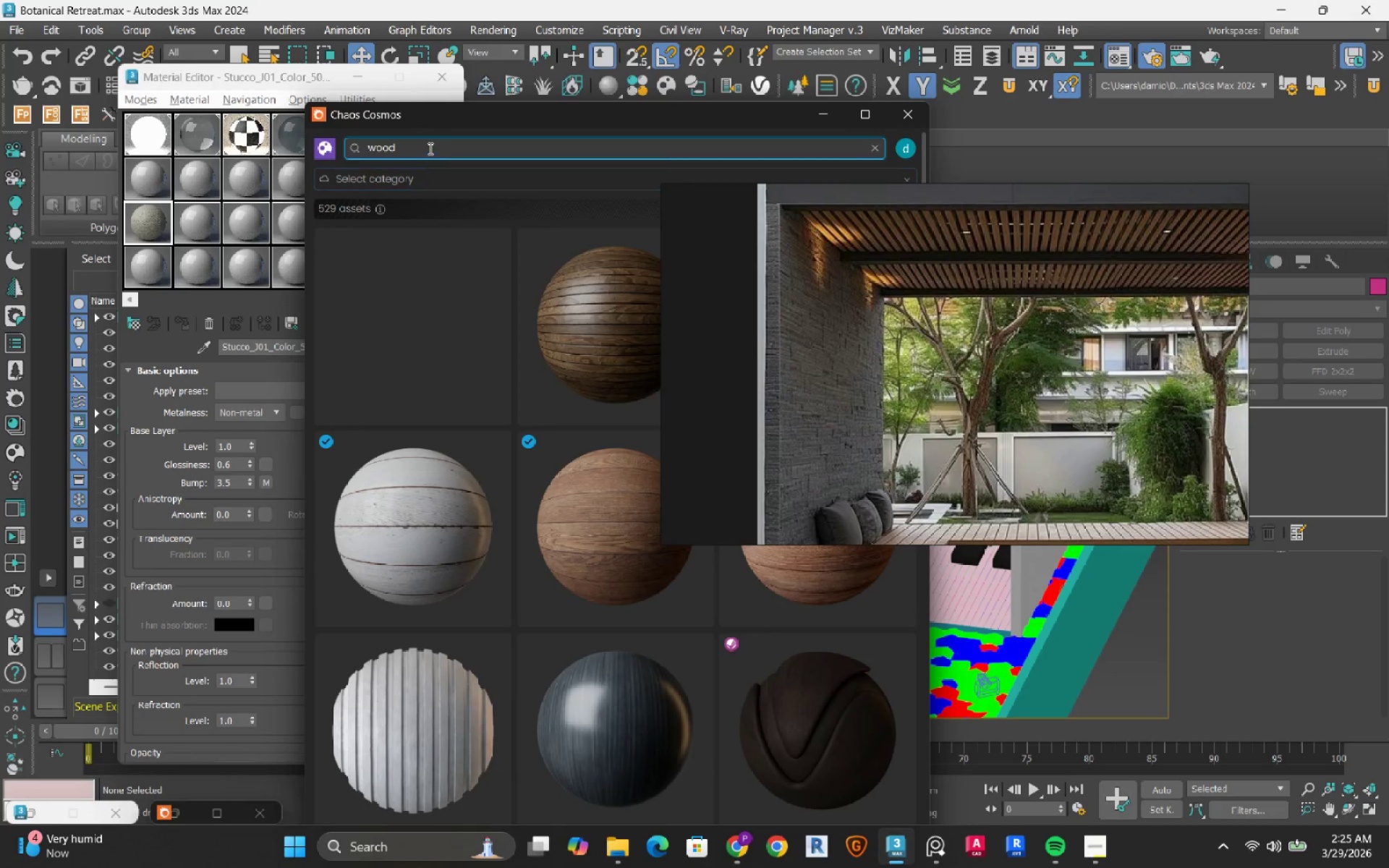 
left_click([428, 148])
 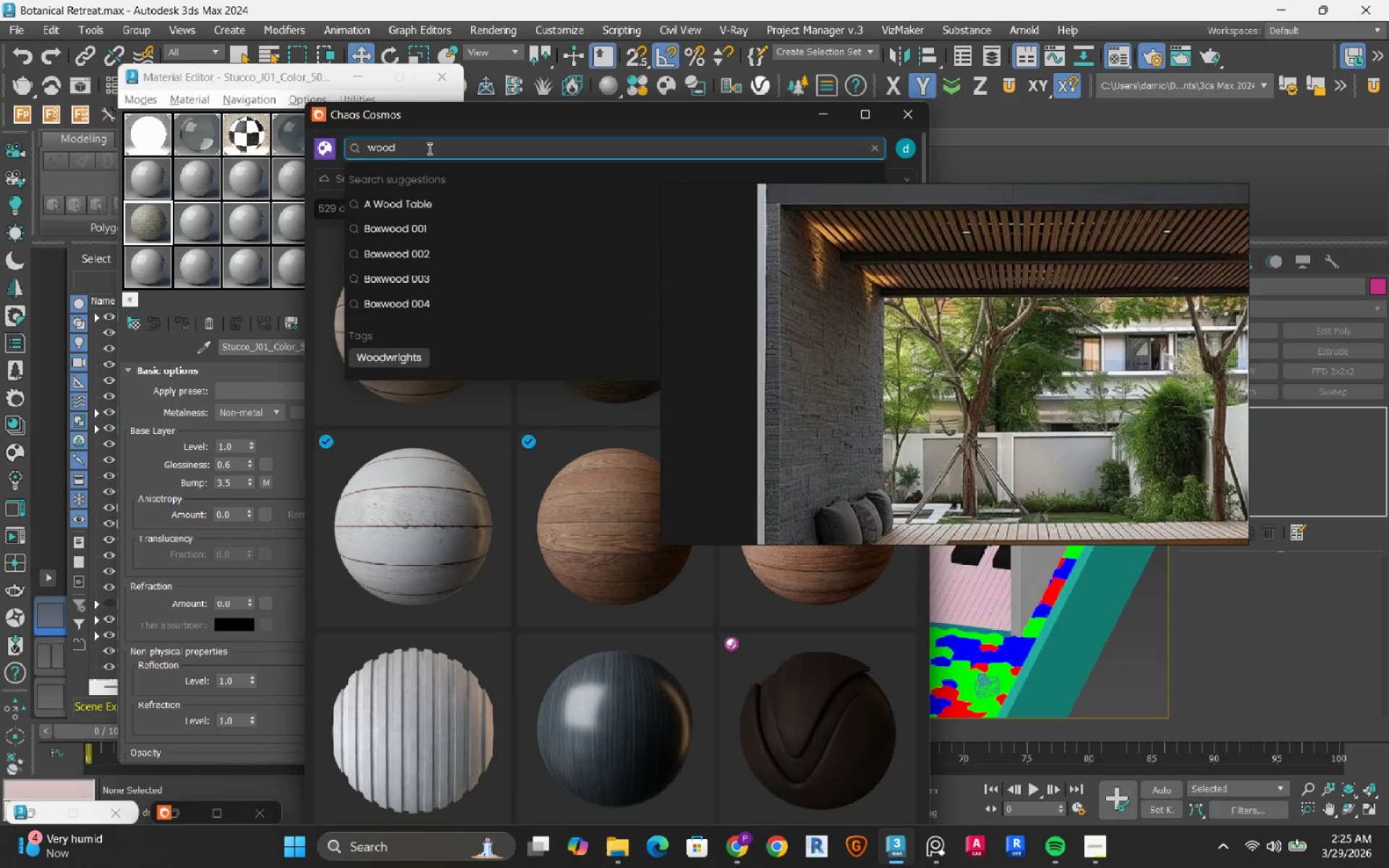 
type( fine)
 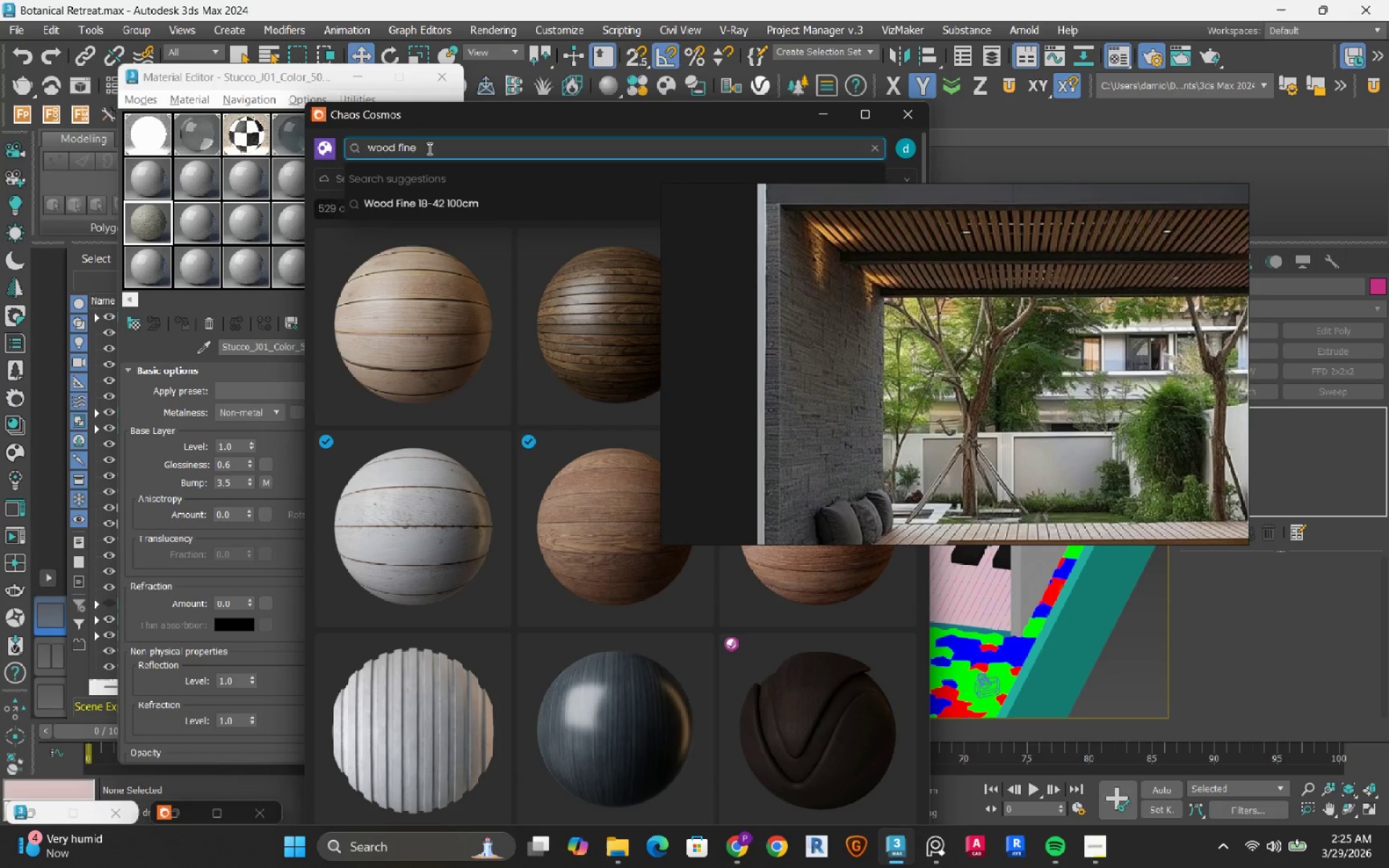 
key(Enter)
 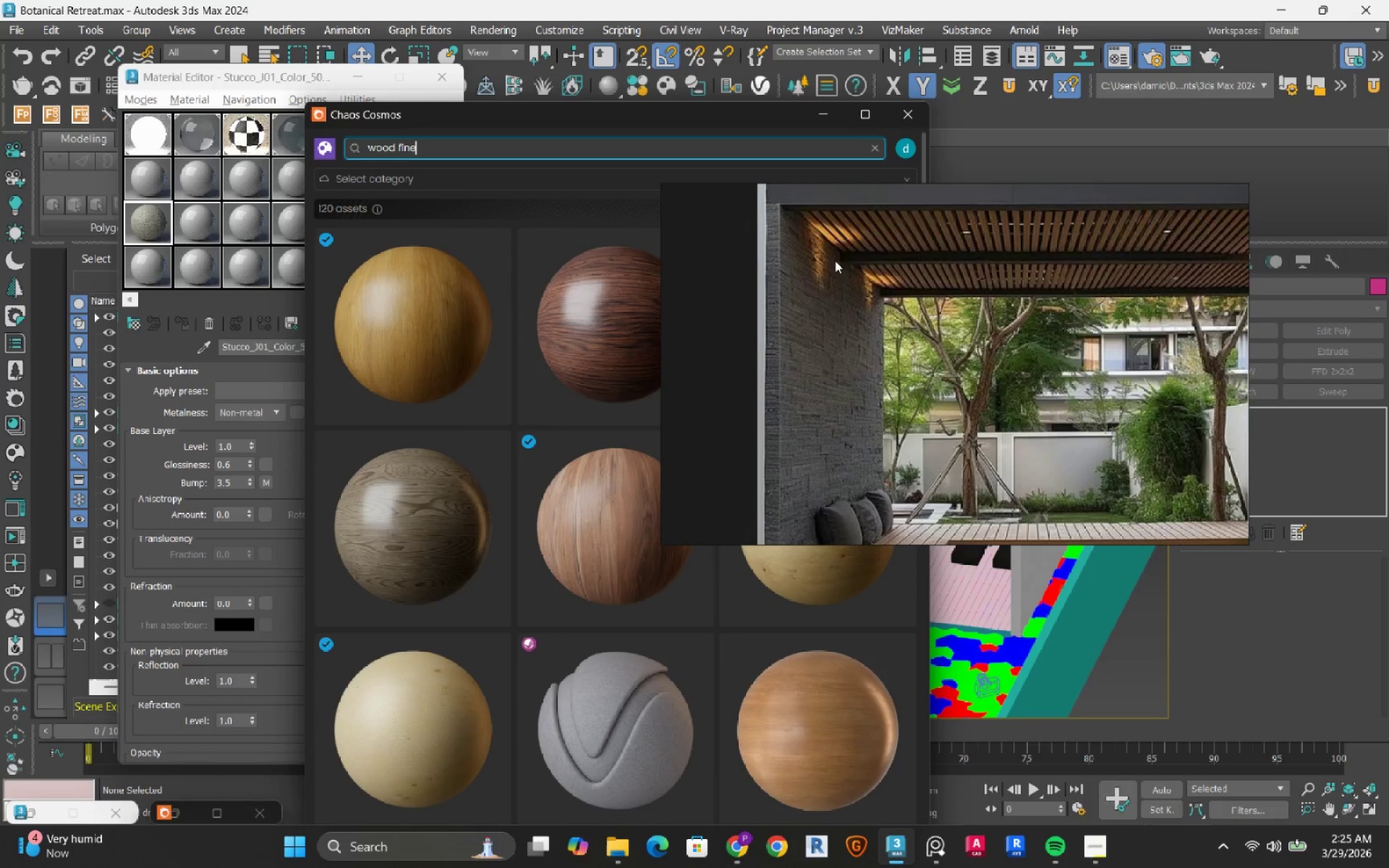 
scroll: coordinate [833, 363], scroll_direction: down, amount: 2.0
 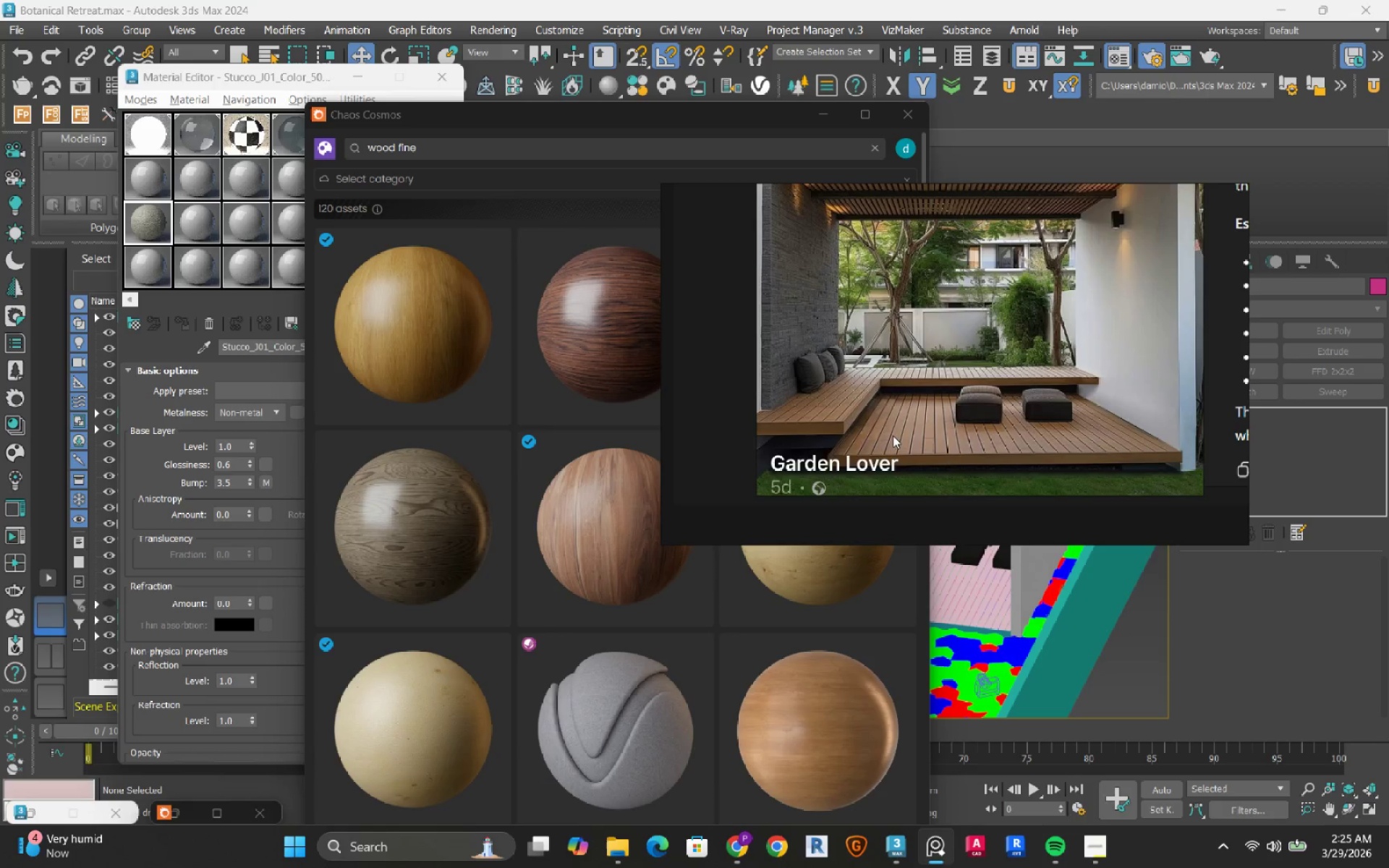 
scroll: coordinate [893, 445], scroll_direction: up, amount: 2.0
 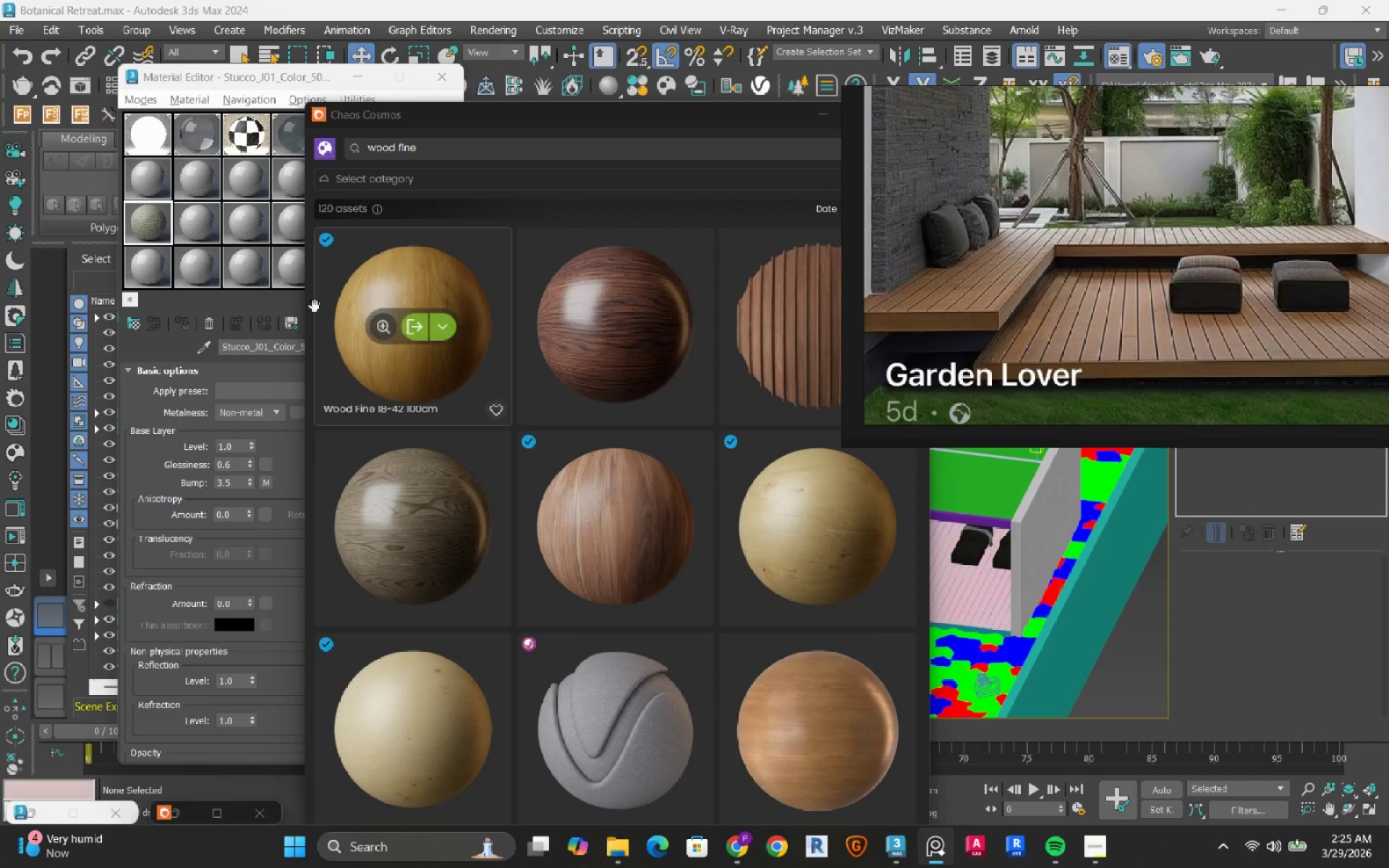 
left_click([196, 216])
 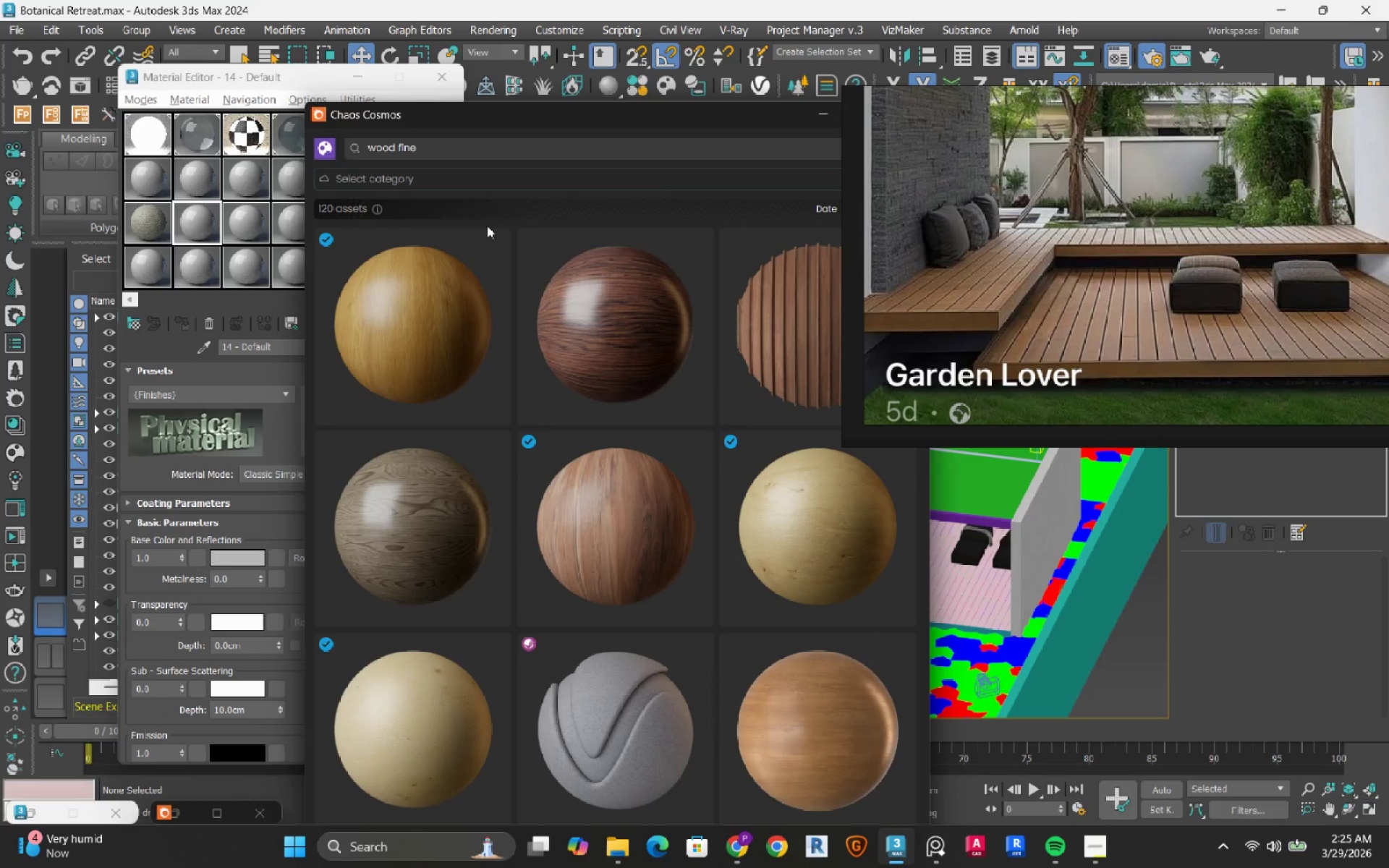 
left_click_drag(start_coordinate=[409, 298], to_coordinate=[198, 221])
 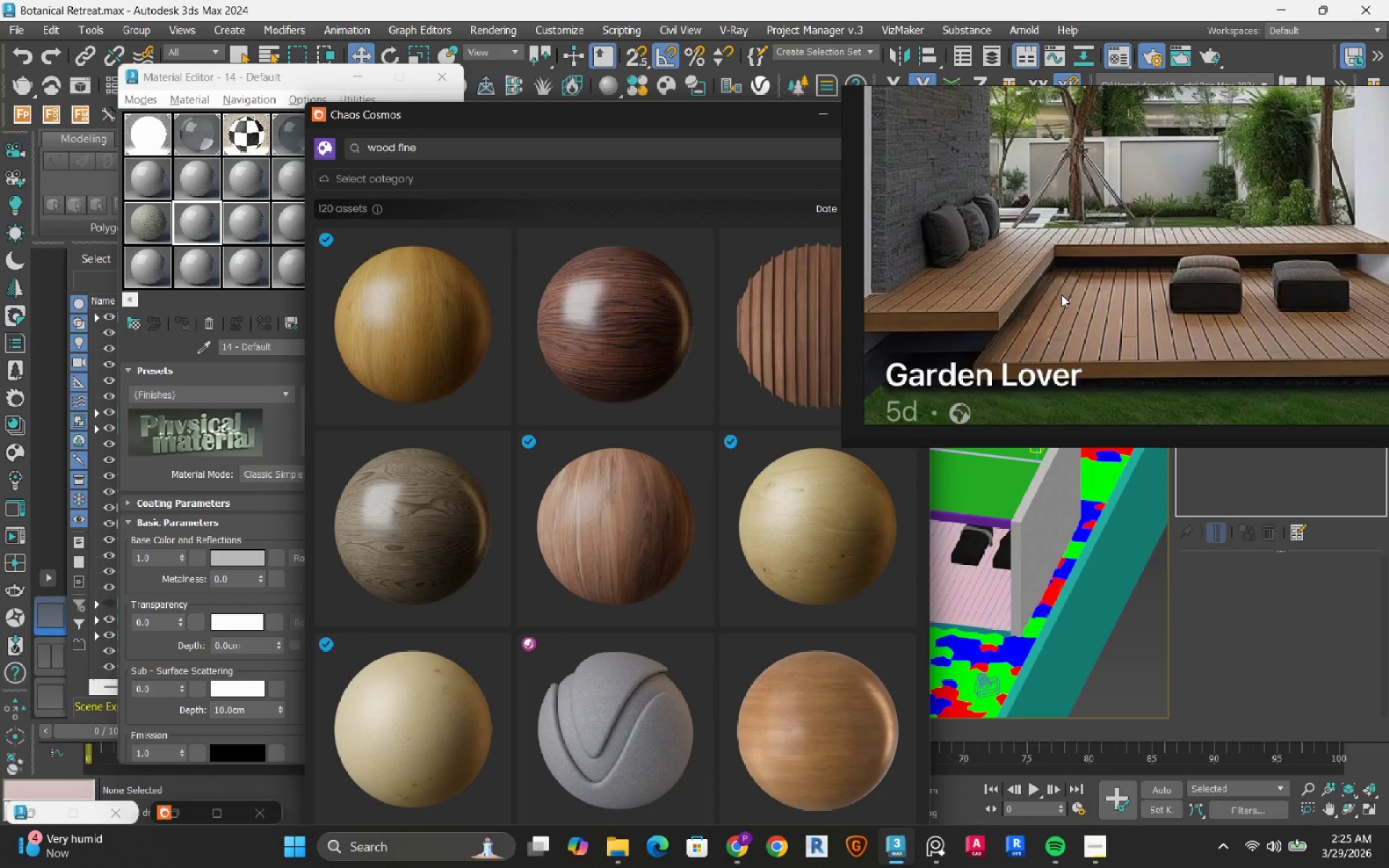 
scroll: coordinate [1098, 255], scroll_direction: down, amount: 4.0
 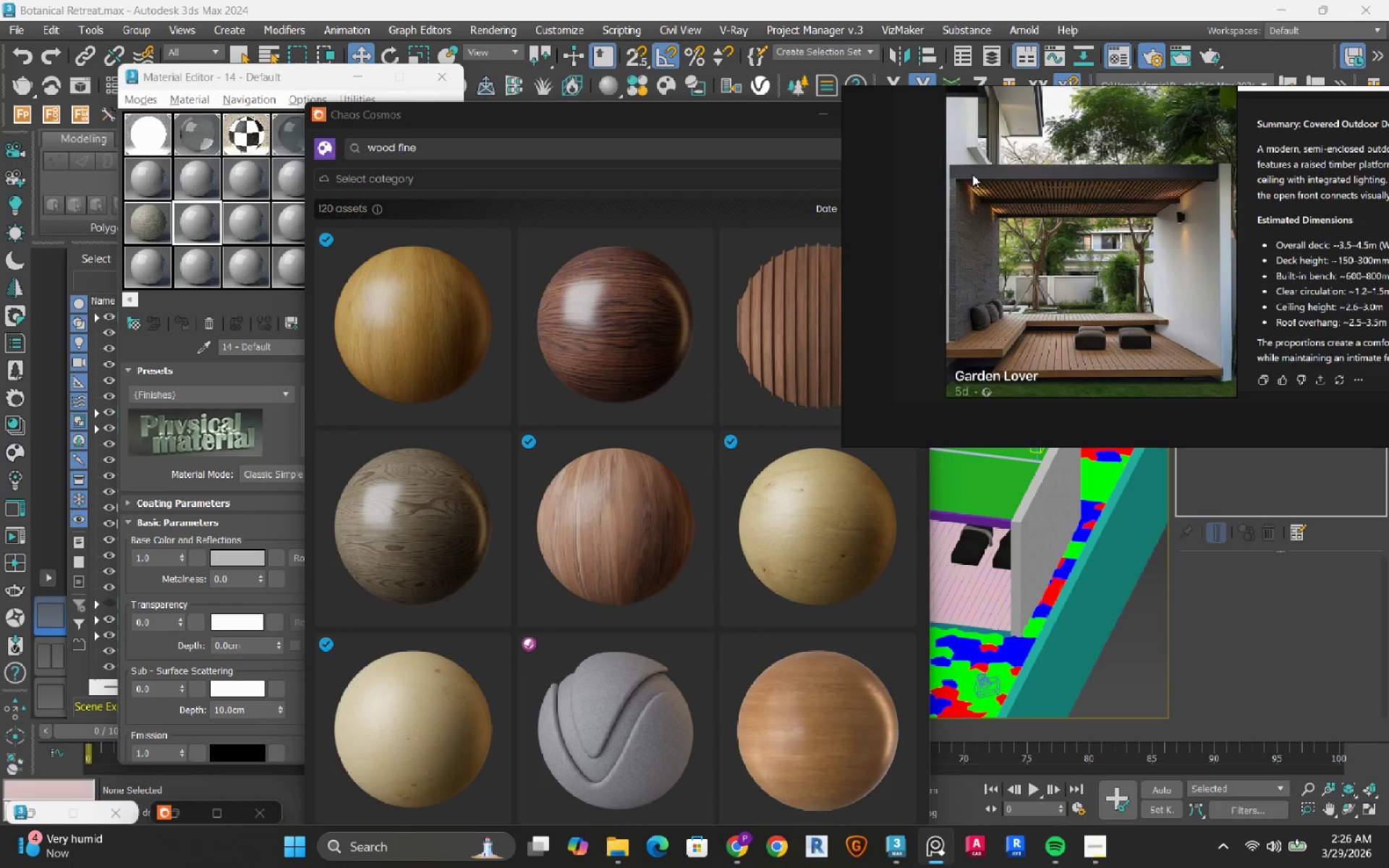 
scroll: coordinate [969, 173], scroll_direction: up, amount: 3.0
 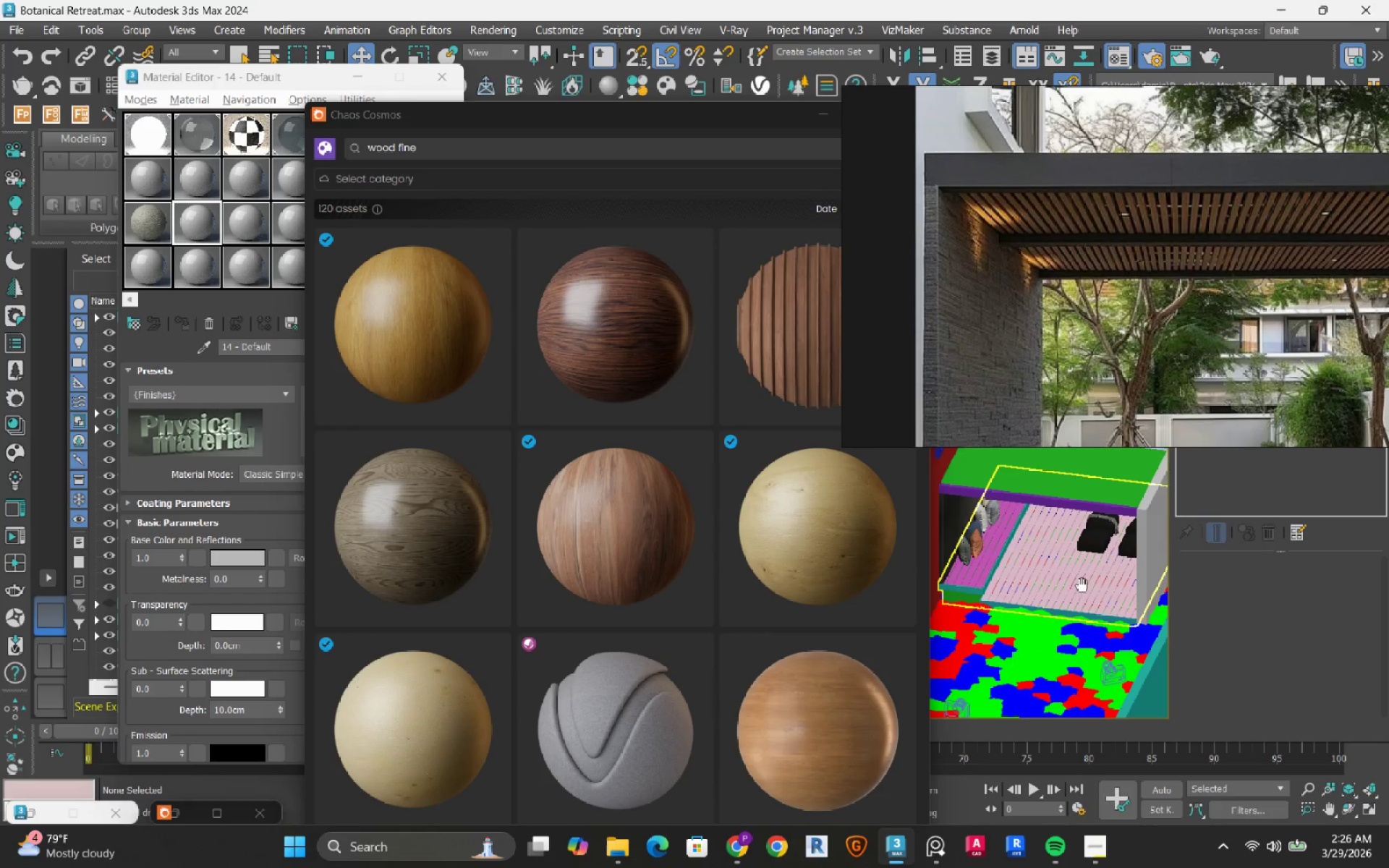 
wait(5.23)
 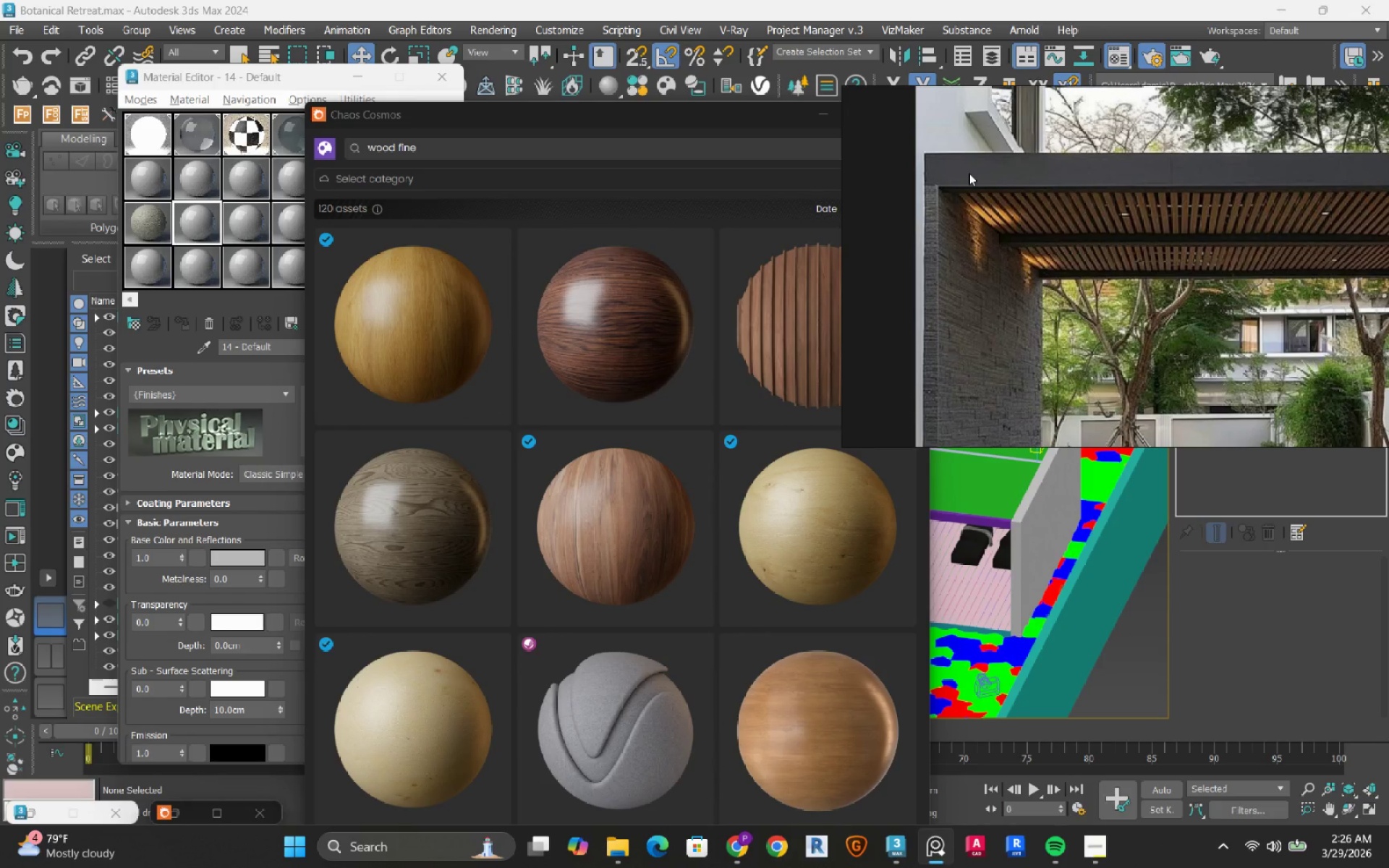 
left_click([1051, 583])
 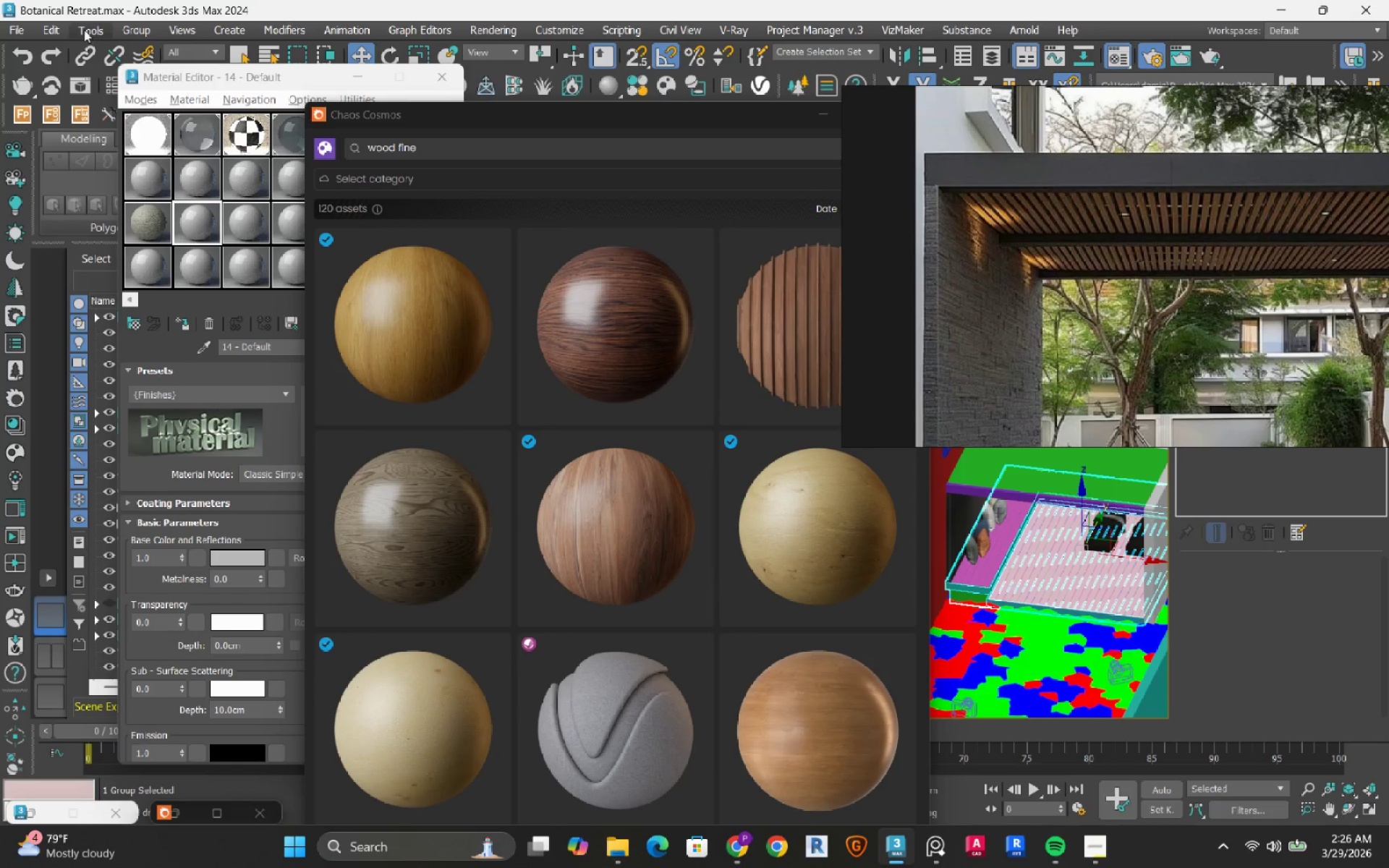 
left_click([134, 32])
 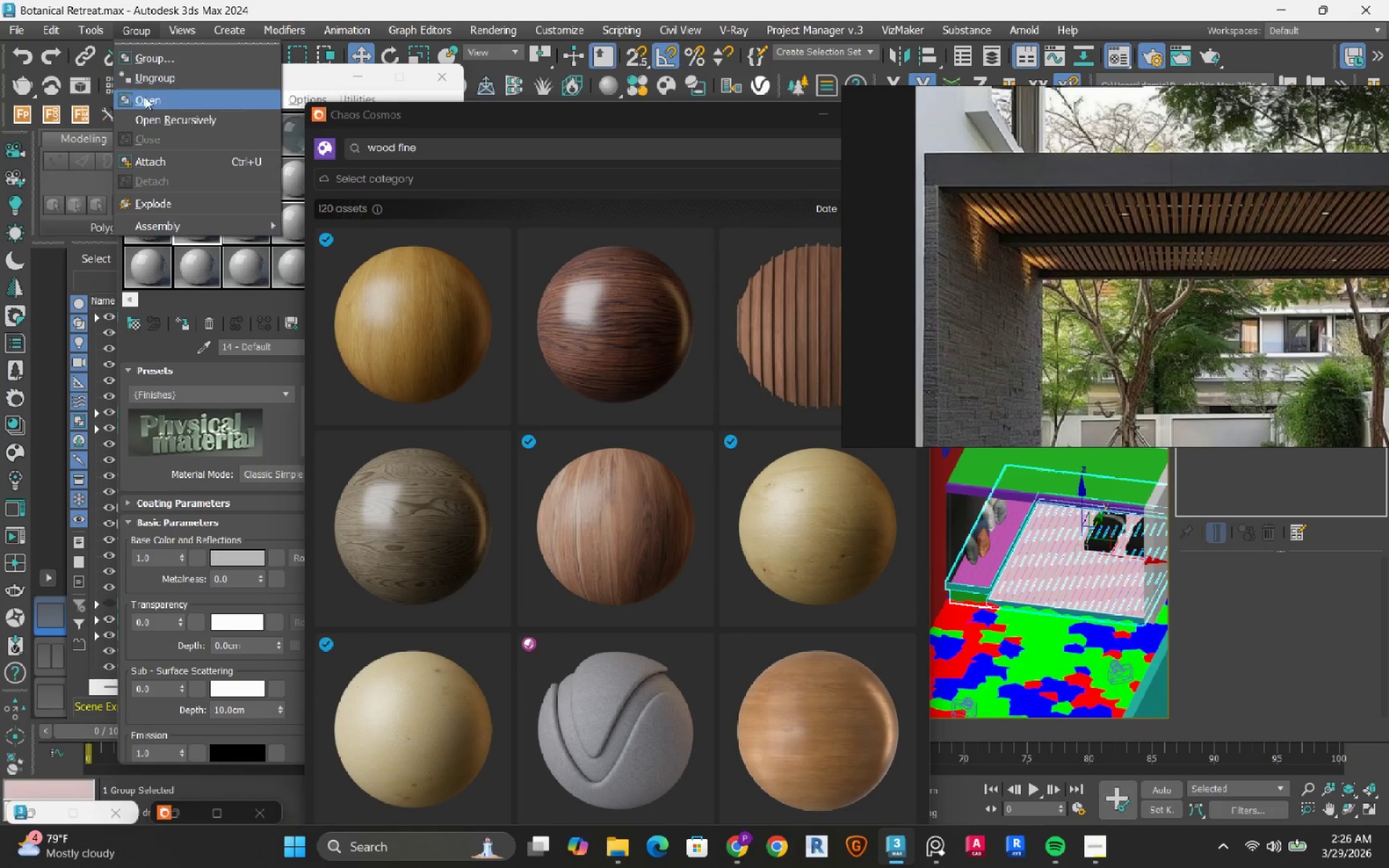 
left_click([145, 97])
 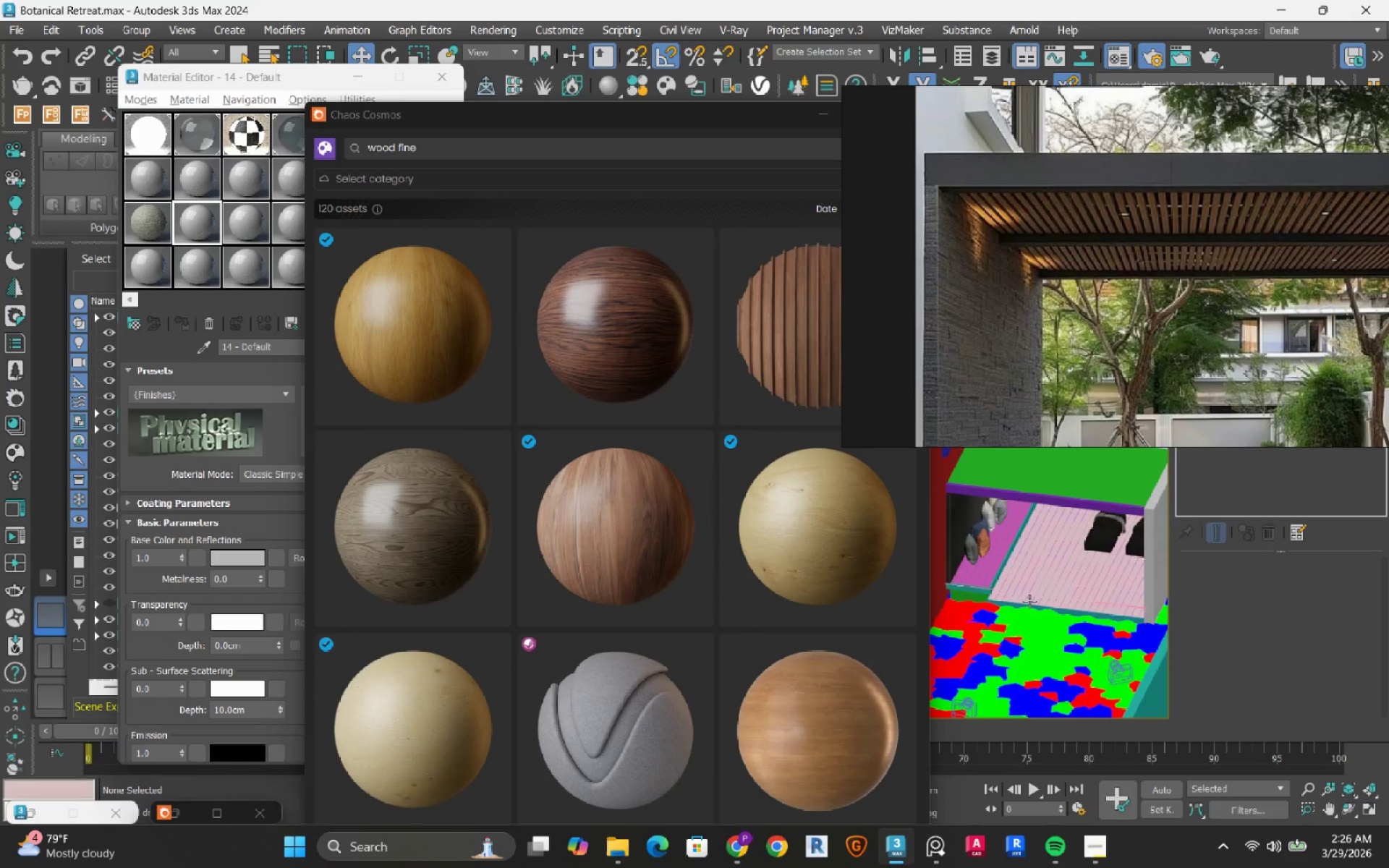 
left_click([1003, 563])
 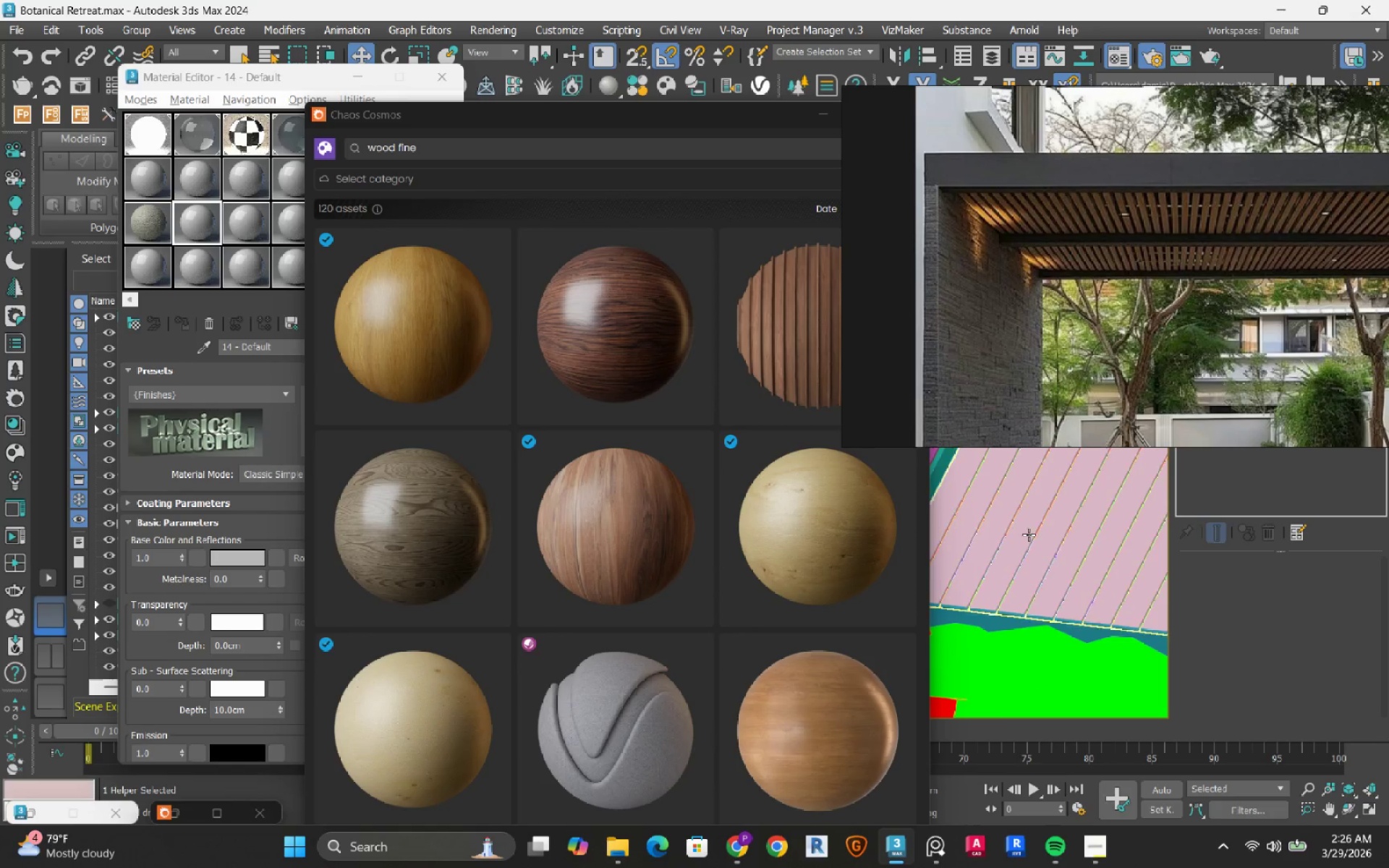 
scroll: coordinate [1009, 584], scroll_direction: up, amount: 4.0
 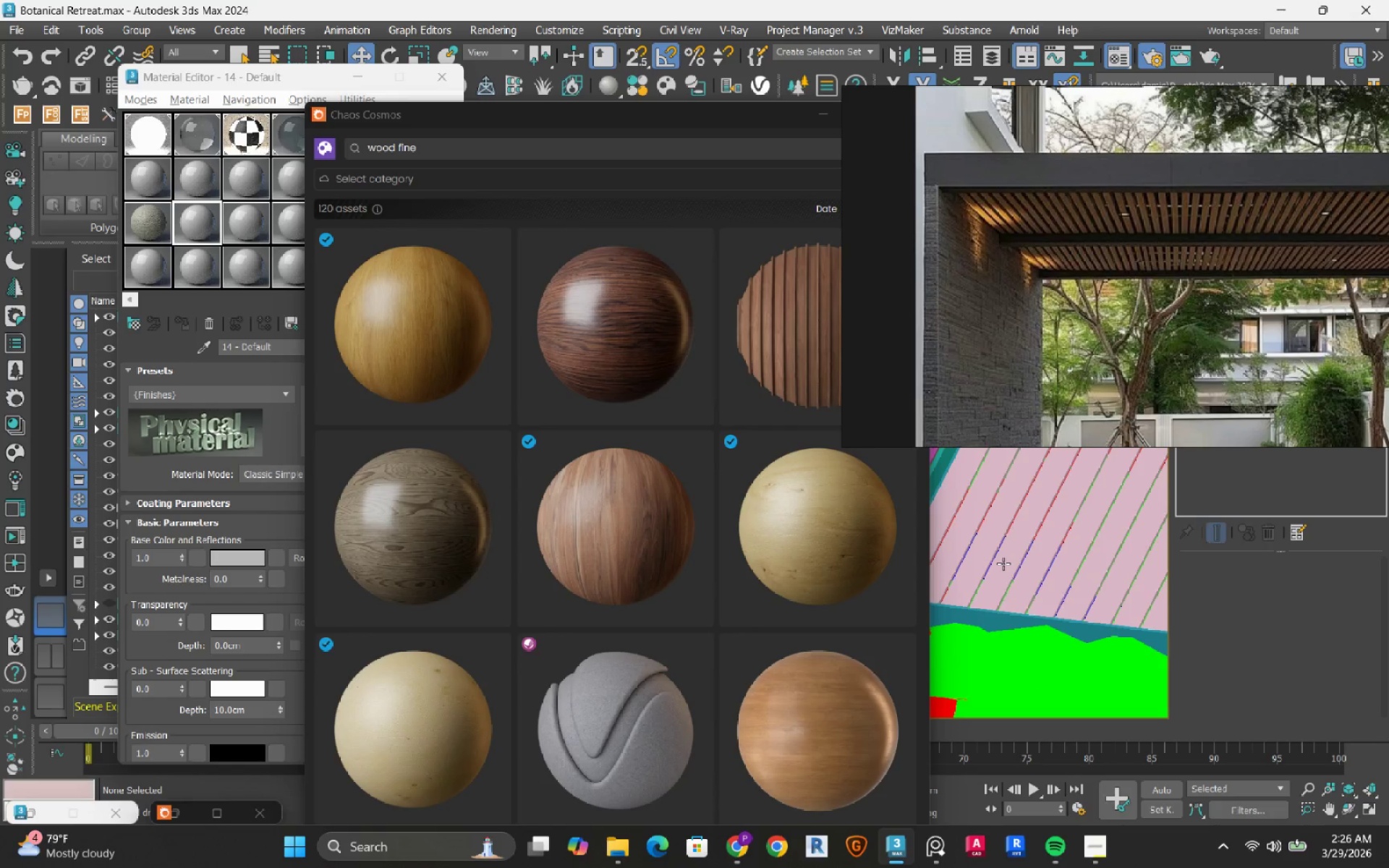 
left_click([1029, 535])
 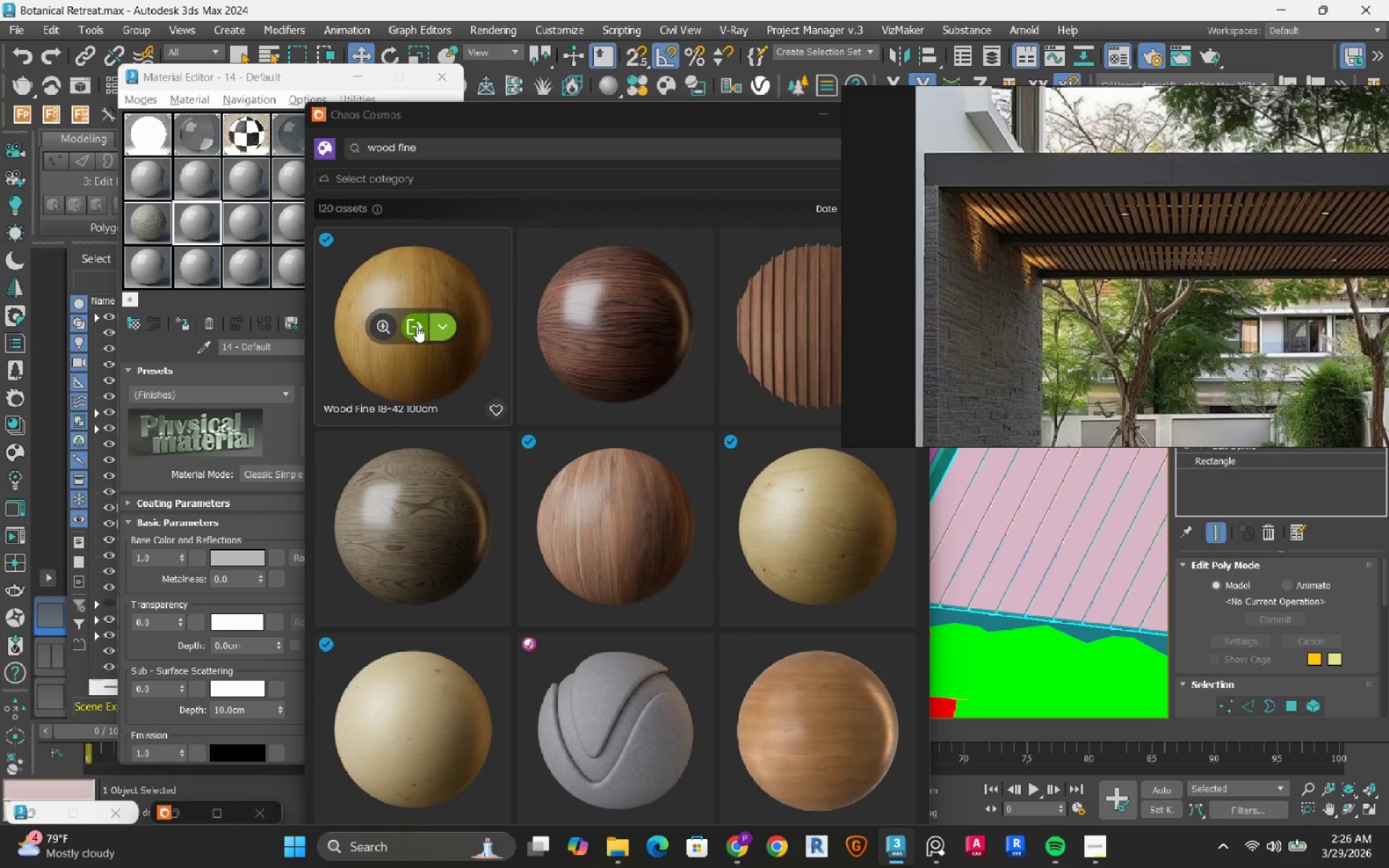 
left_click([417, 326])
 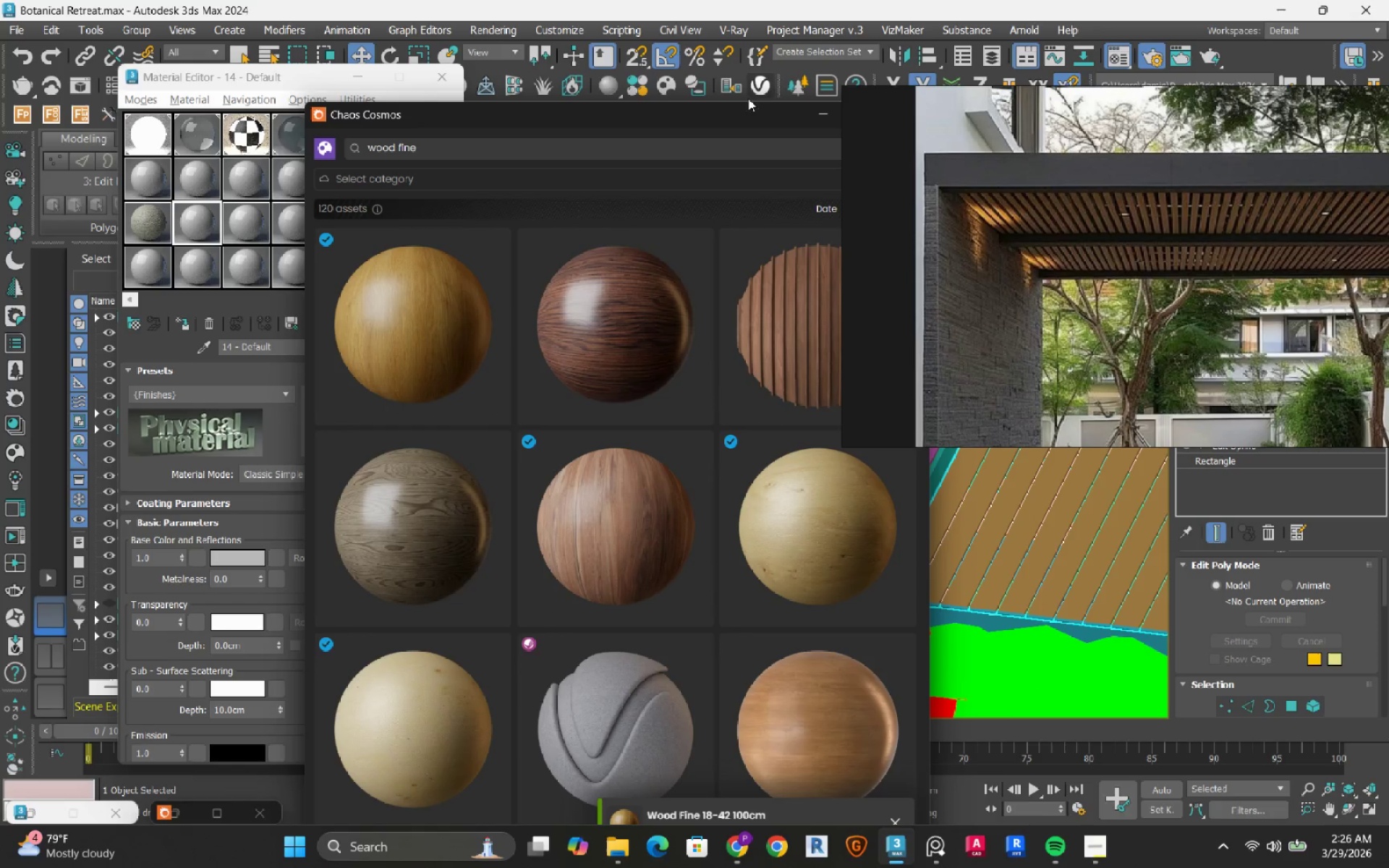 
left_click([816, 116])
 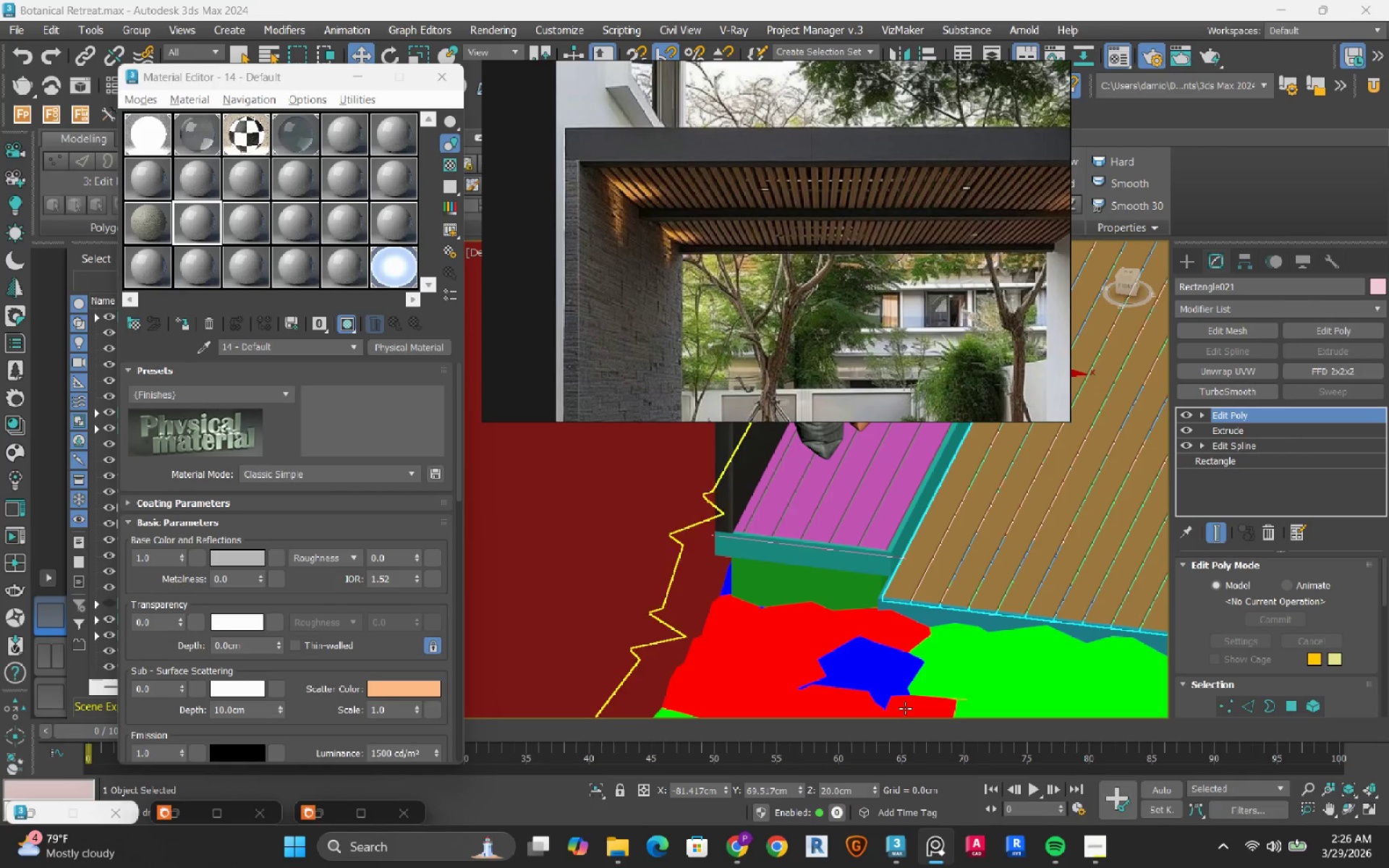 
scroll: coordinate [815, 582], scroll_direction: down, amount: 5.0
 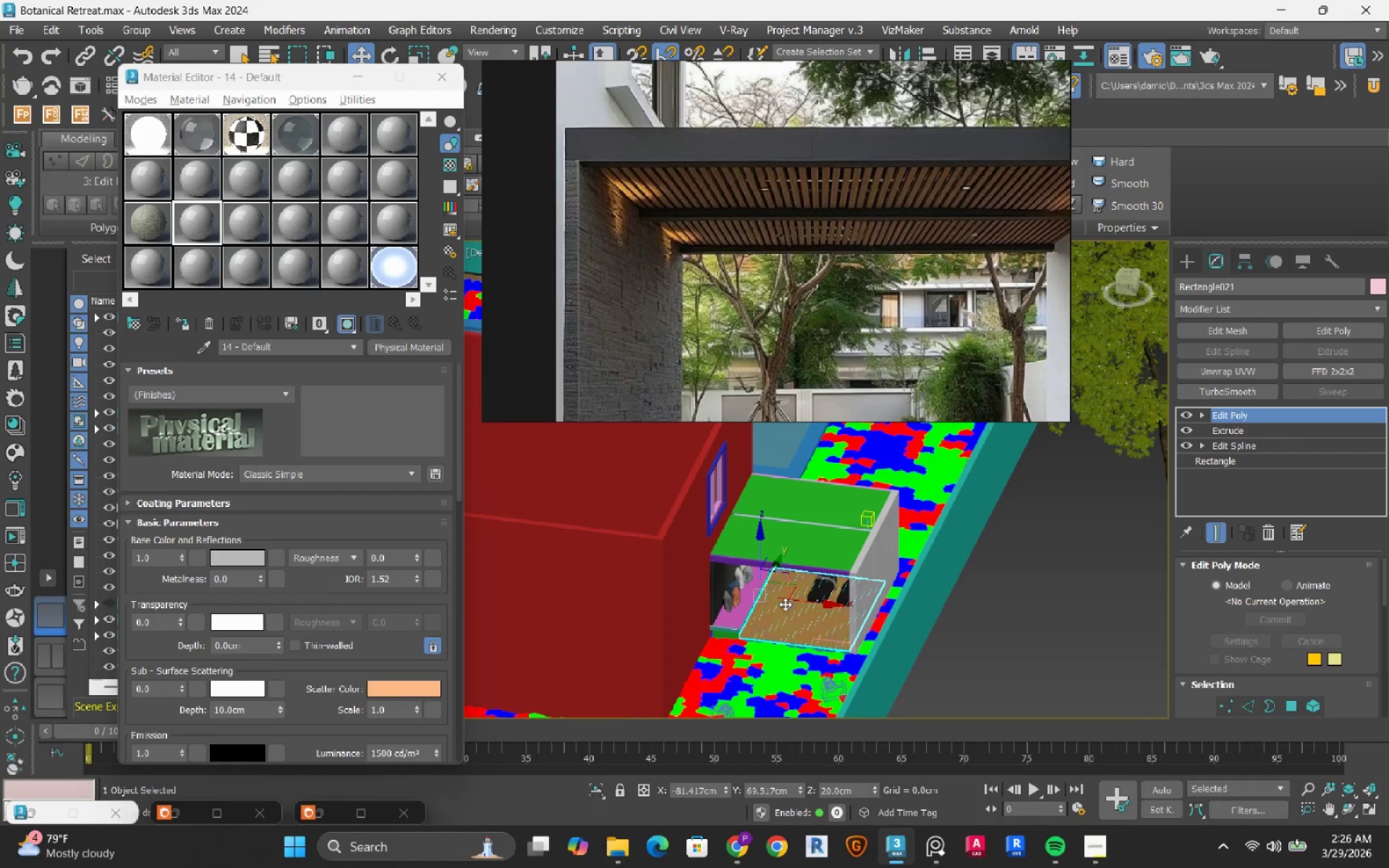 
scroll: coordinate [870, 558], scroll_direction: up, amount: 1.0
 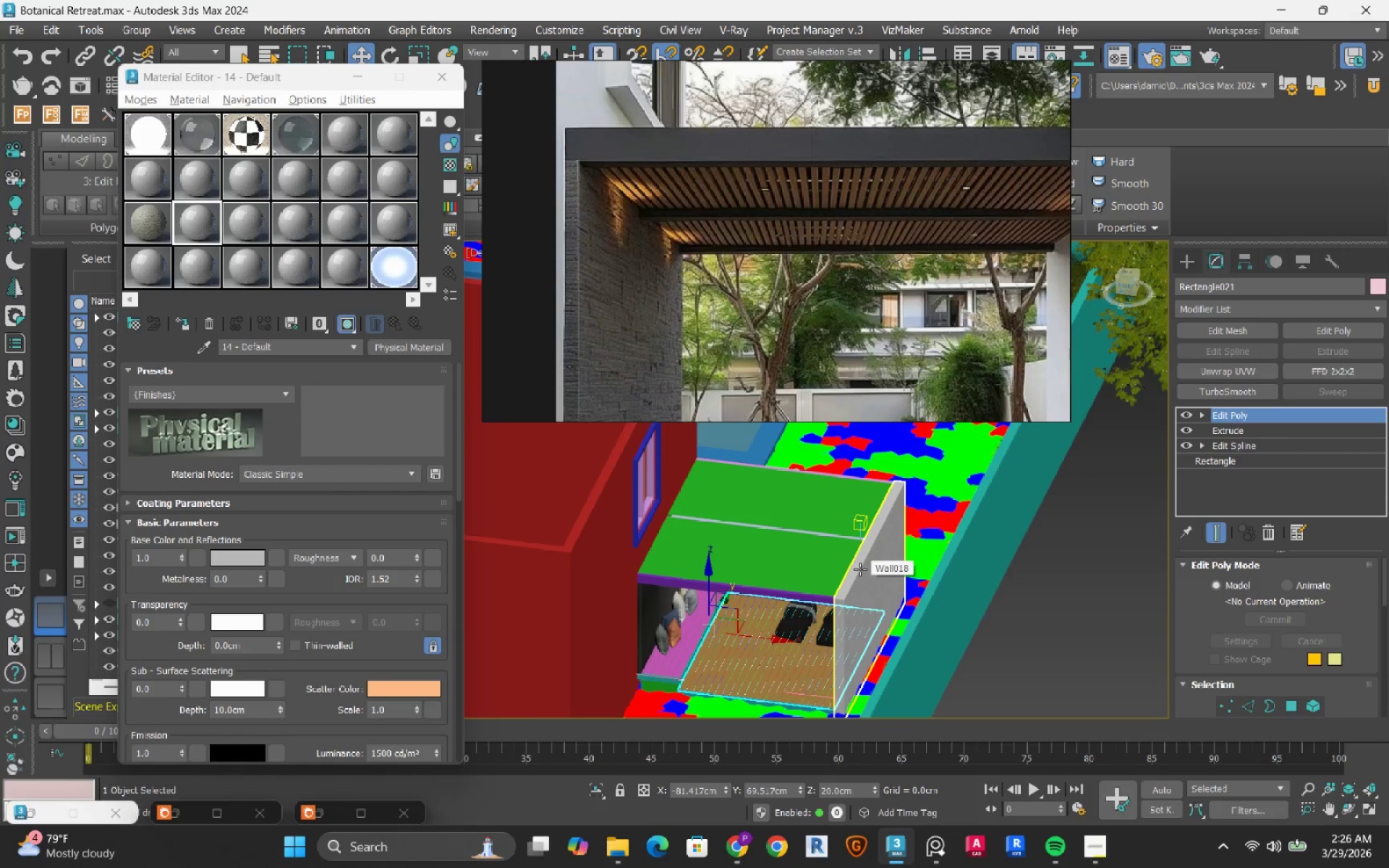 
wait(5.15)
 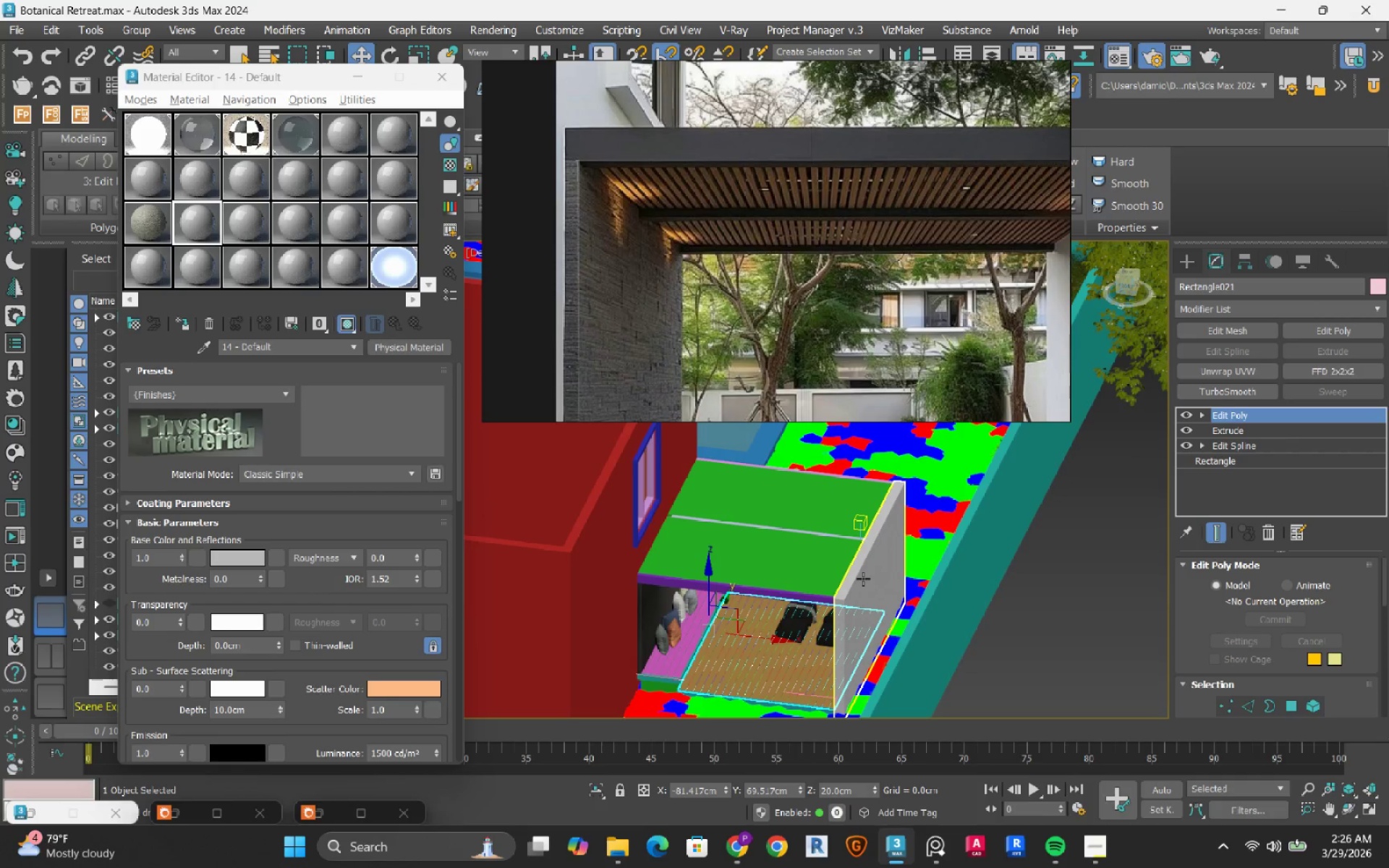 
left_click([971, 642])
 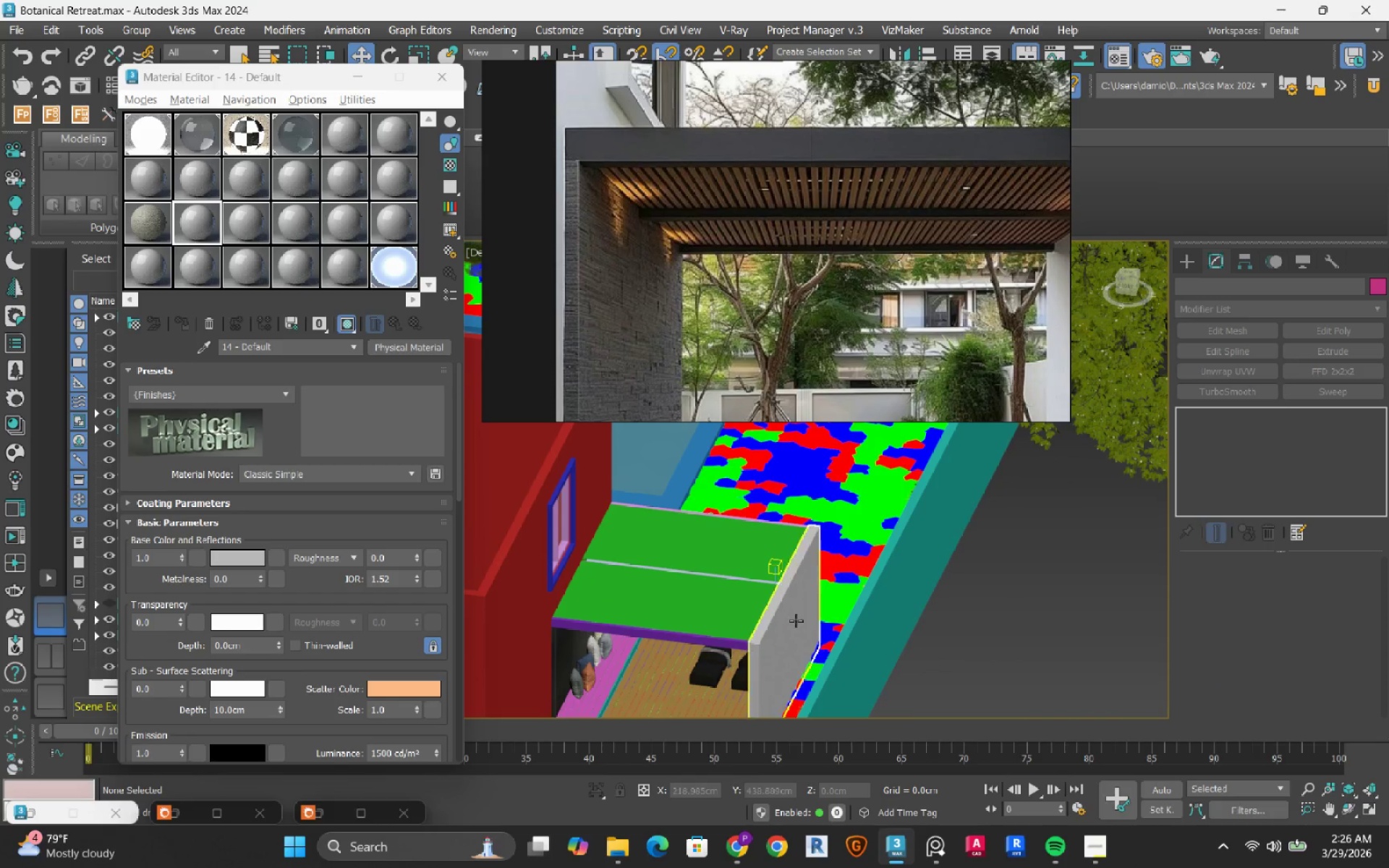 
scroll: coordinate [796, 621], scroll_direction: down, amount: 2.0
 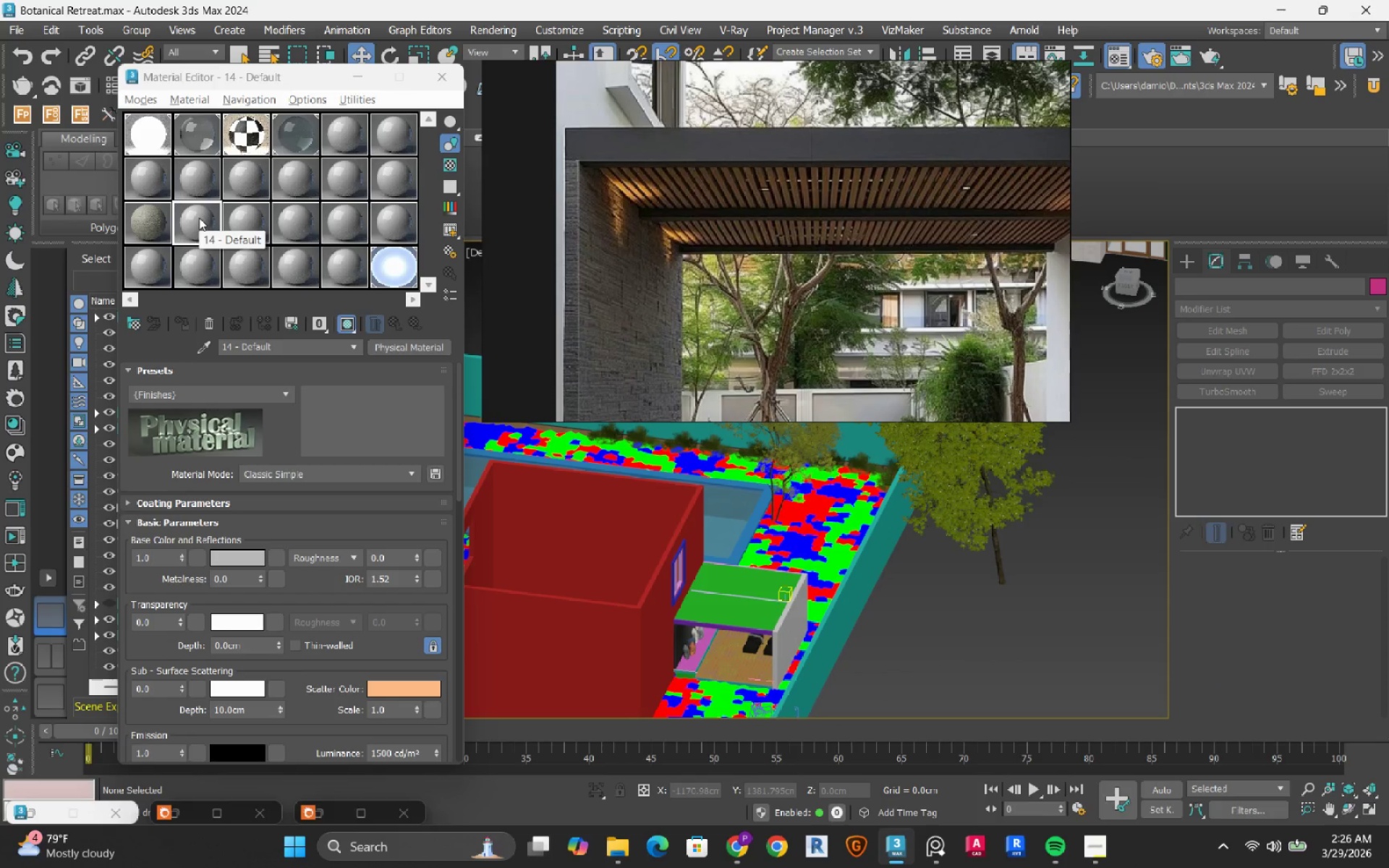 
left_click([415, 349])
 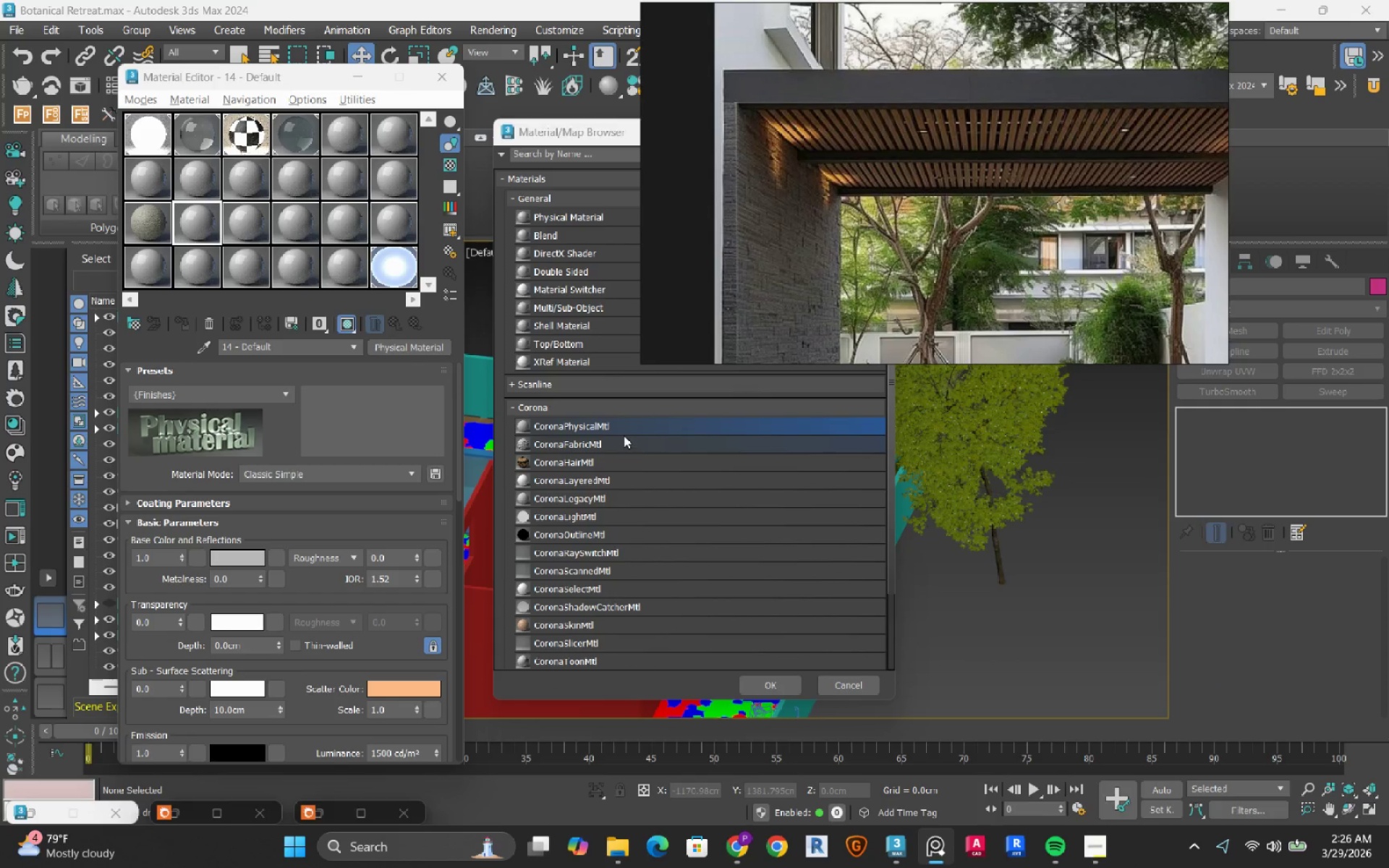 
double_click([619, 423])
 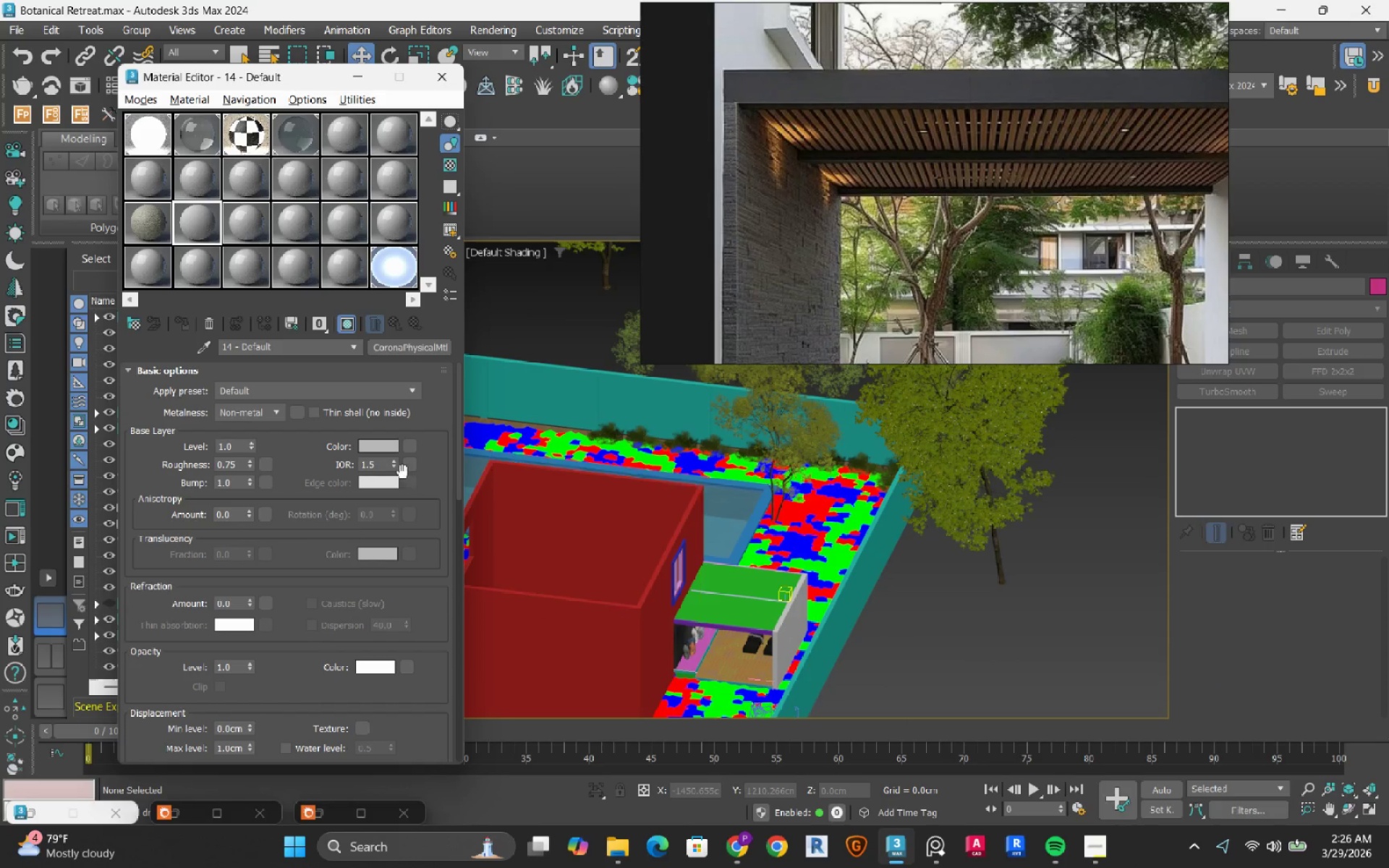 
left_click([378, 446])
 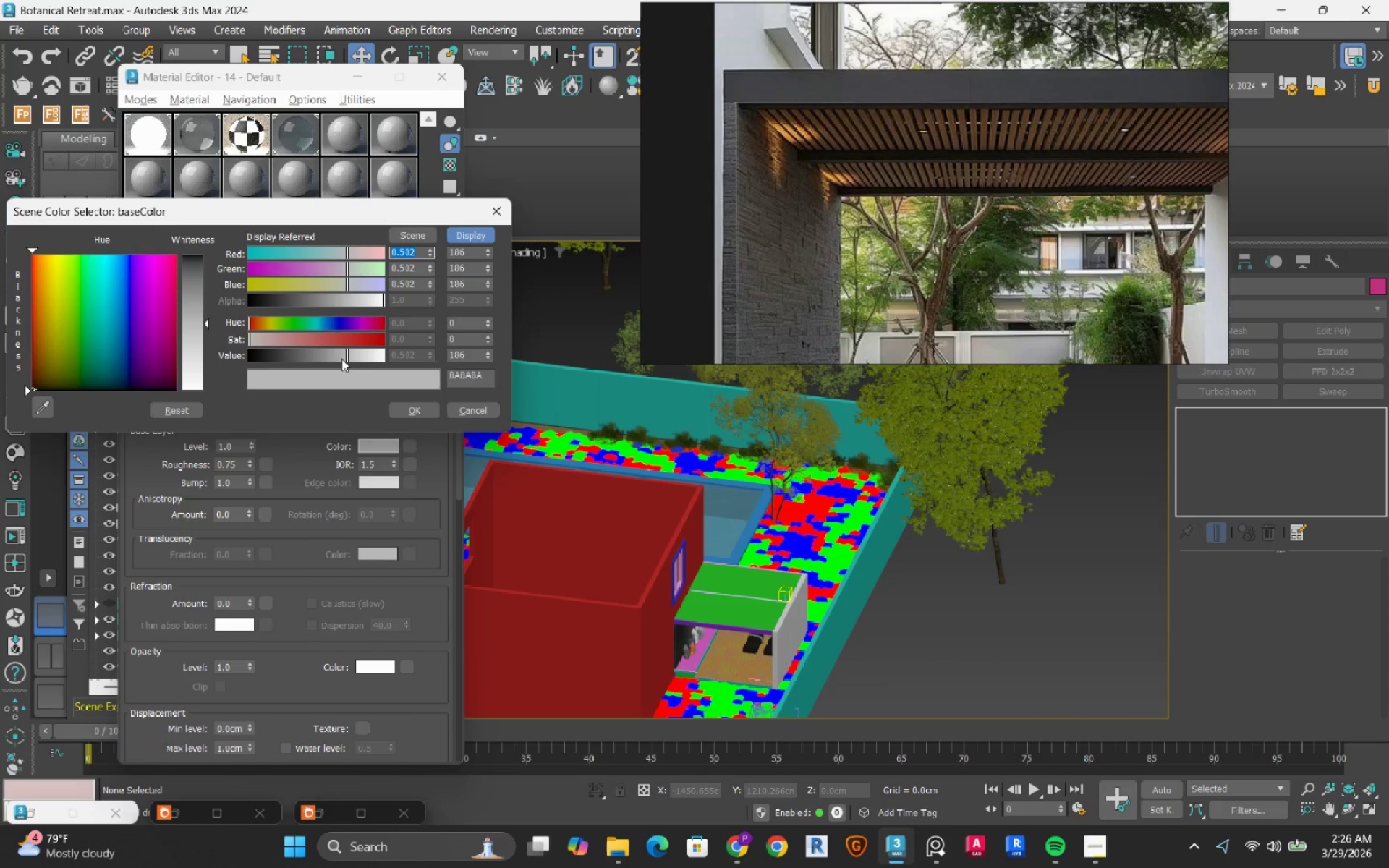 
left_click_drag(start_coordinate=[362, 357], to_coordinate=[370, 357])
 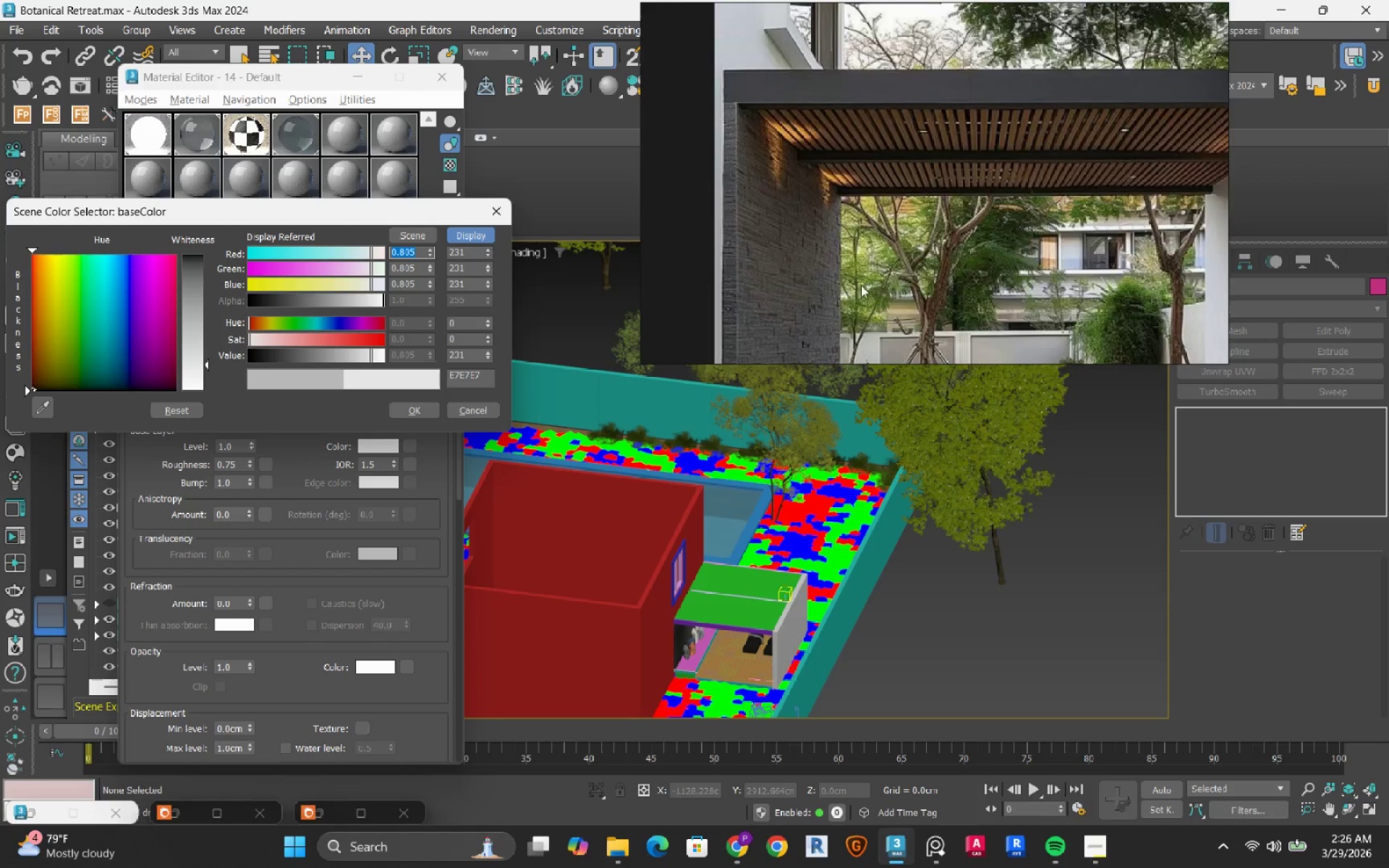 
scroll: coordinate [862, 284], scroll_direction: down, amount: 2.0
 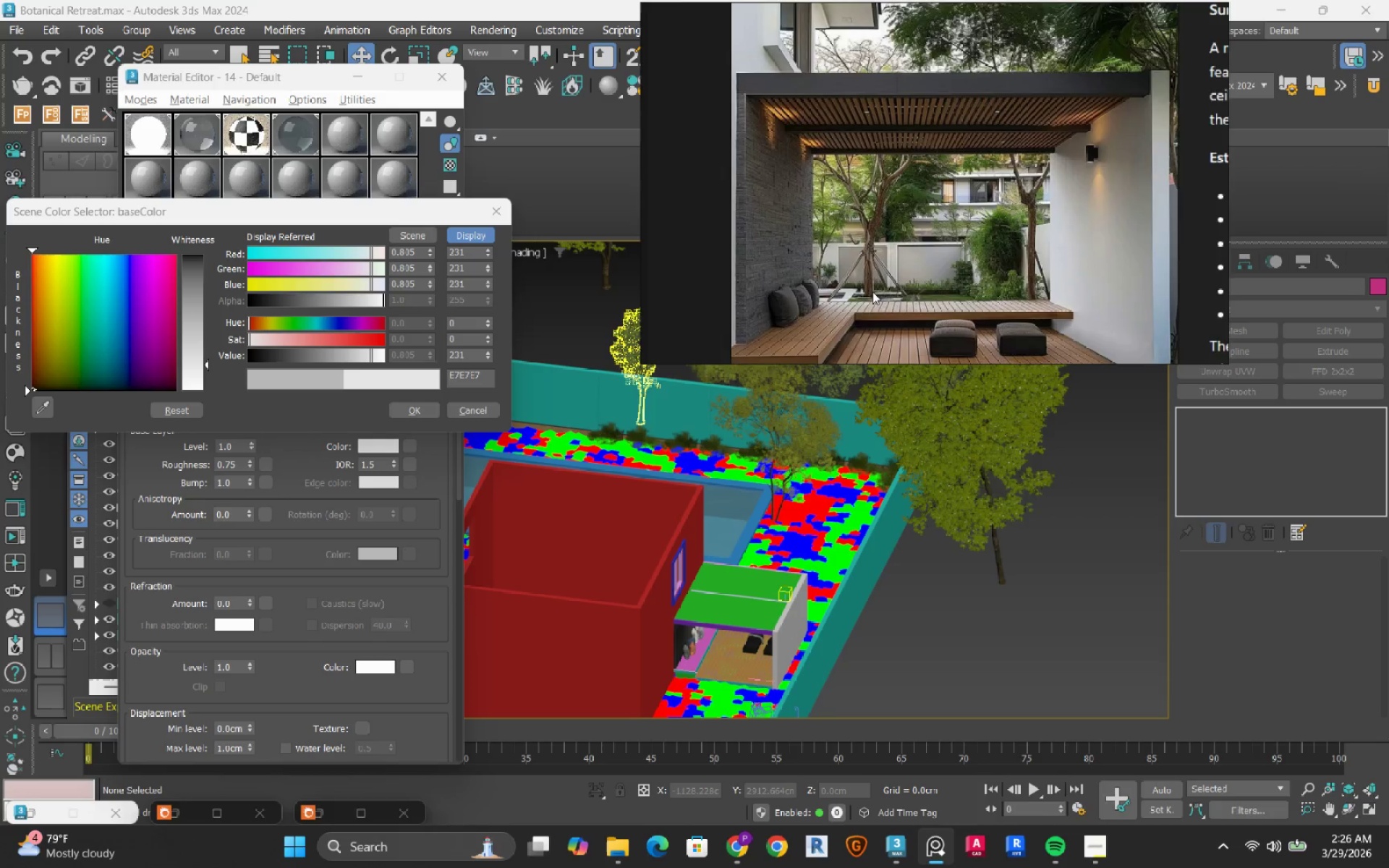 
scroll: coordinate [855, 302], scroll_direction: up, amount: 3.0
 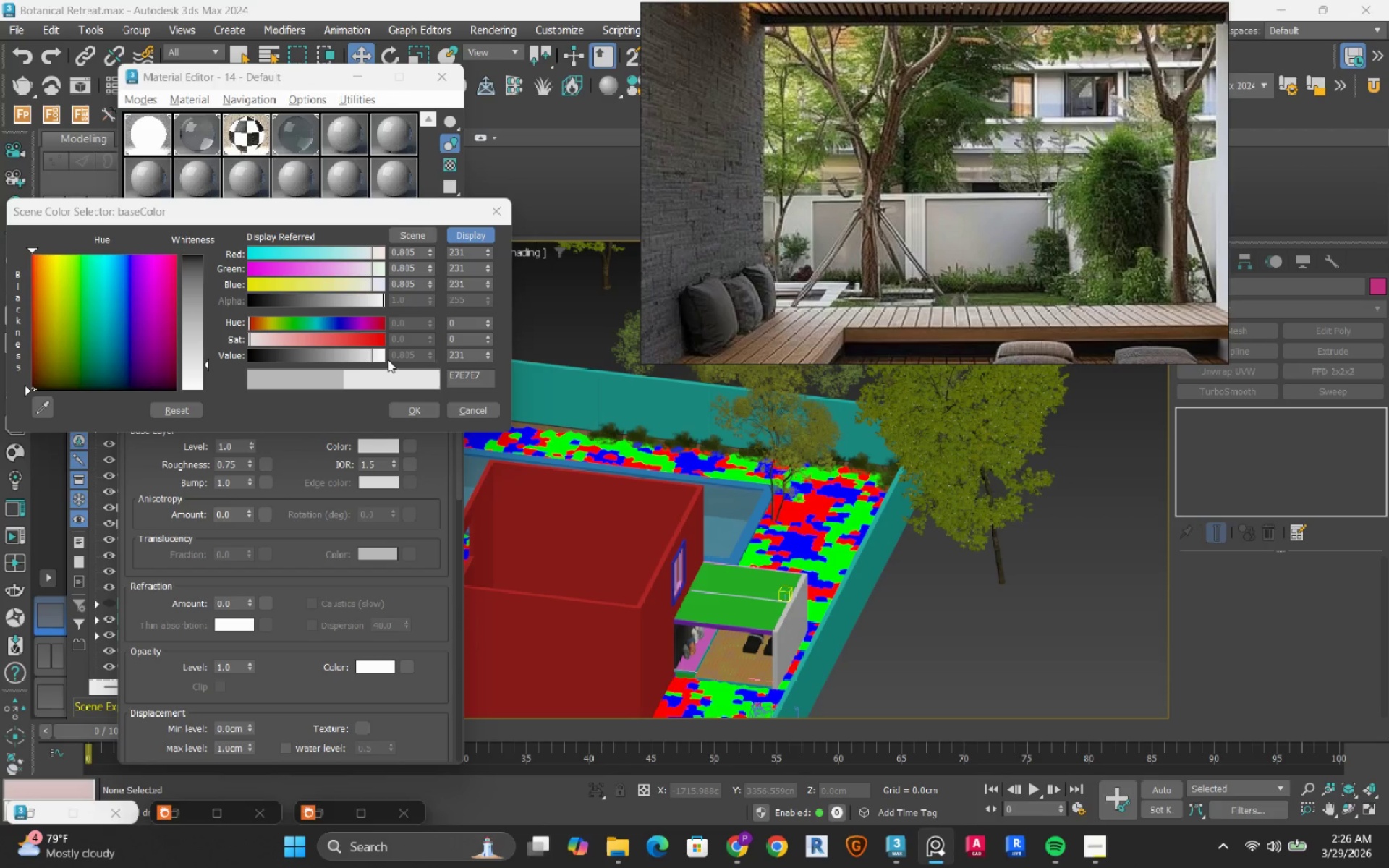 
left_click([378, 361])
 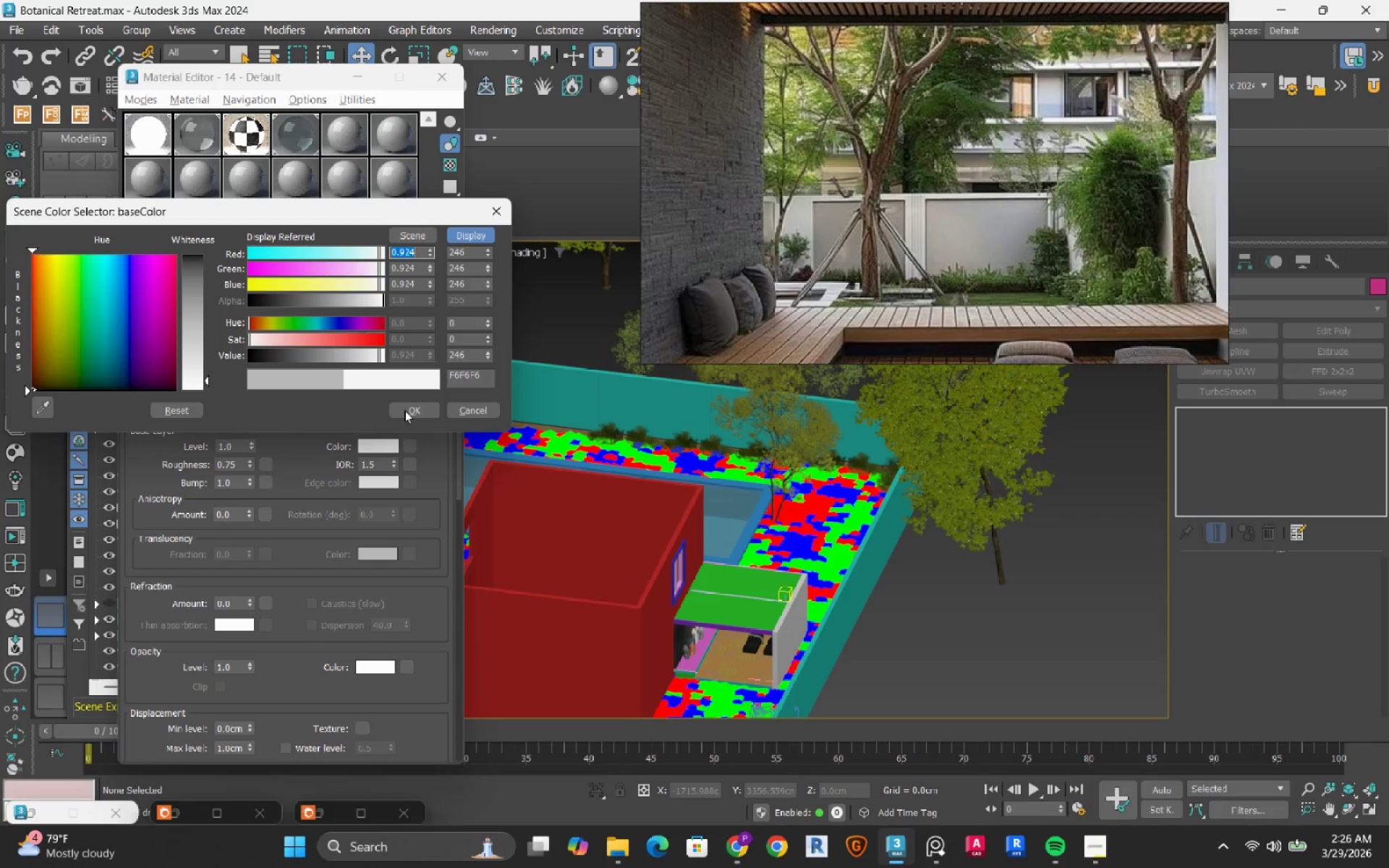 
left_click([404, 410])
 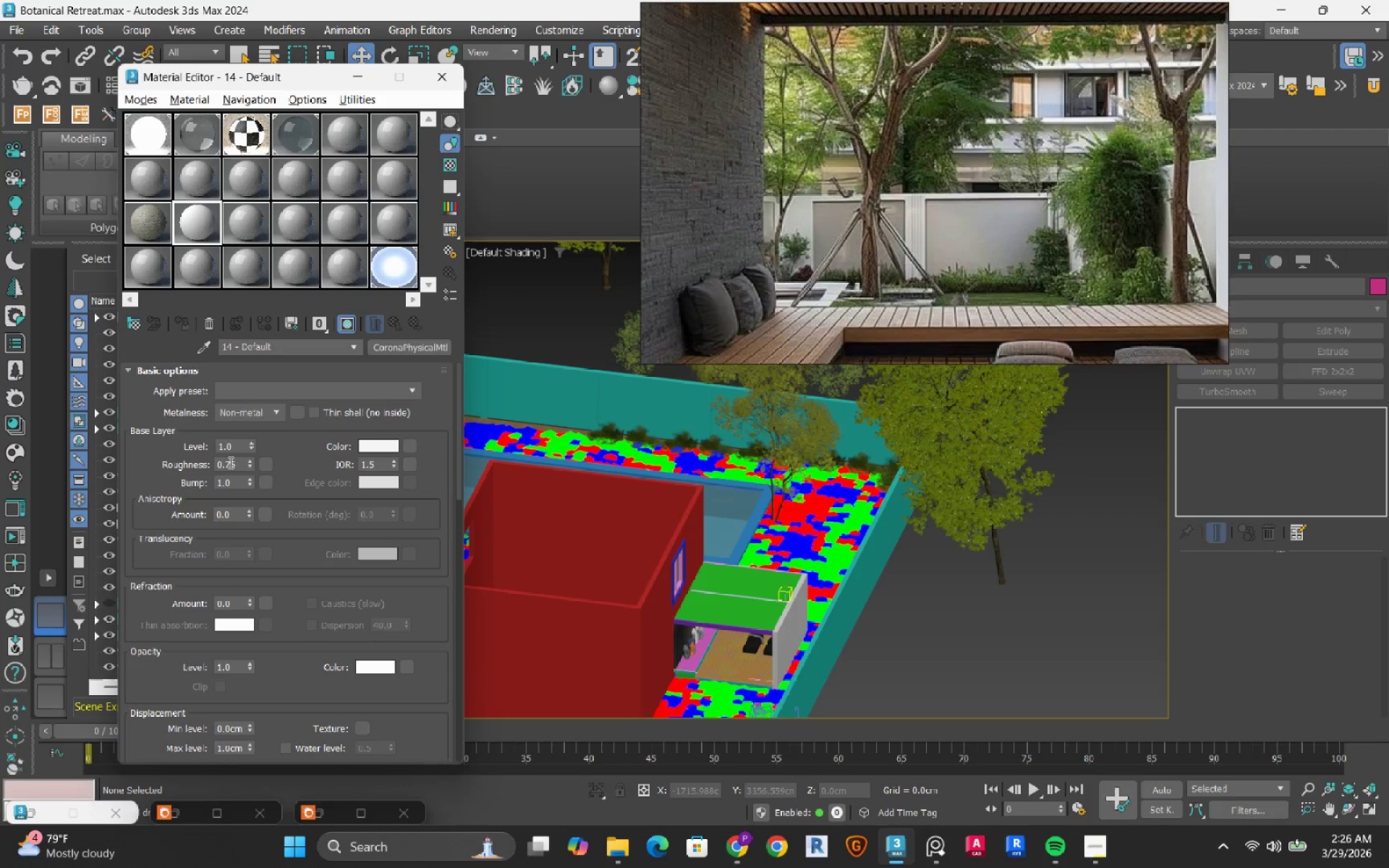 
double_click([229, 462])
 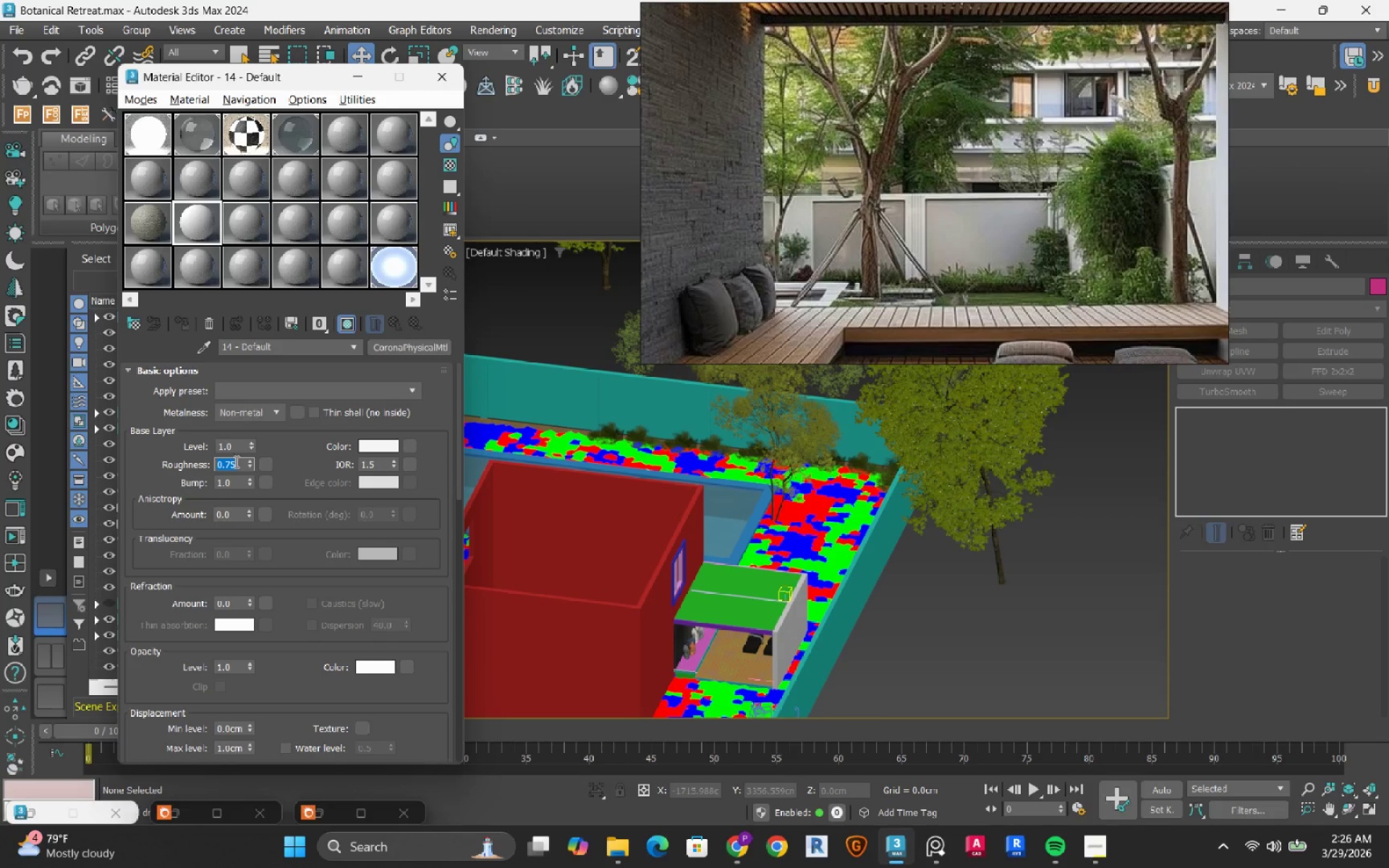 
key(NumpadDecimal)
 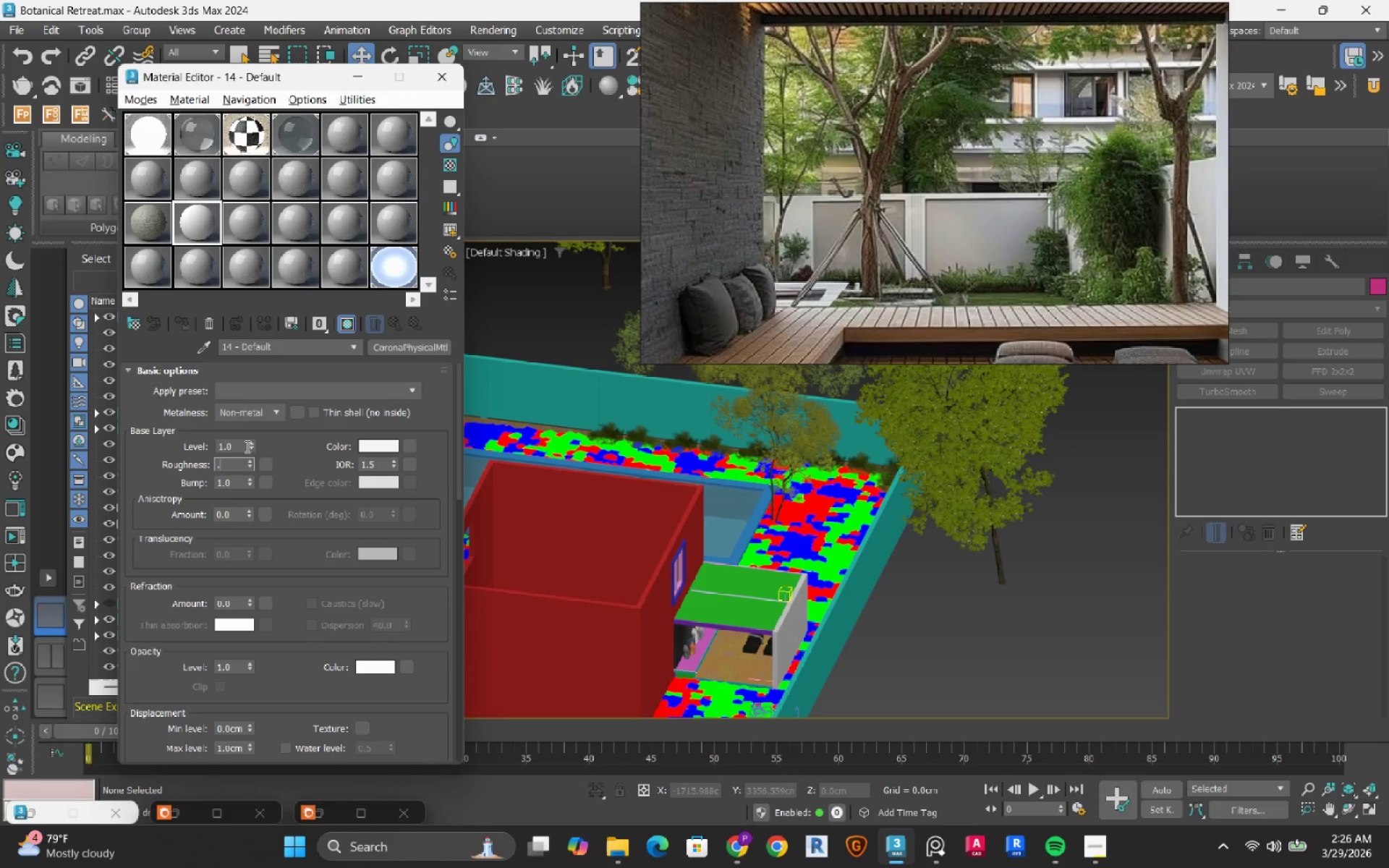 
key(Numpad5)
 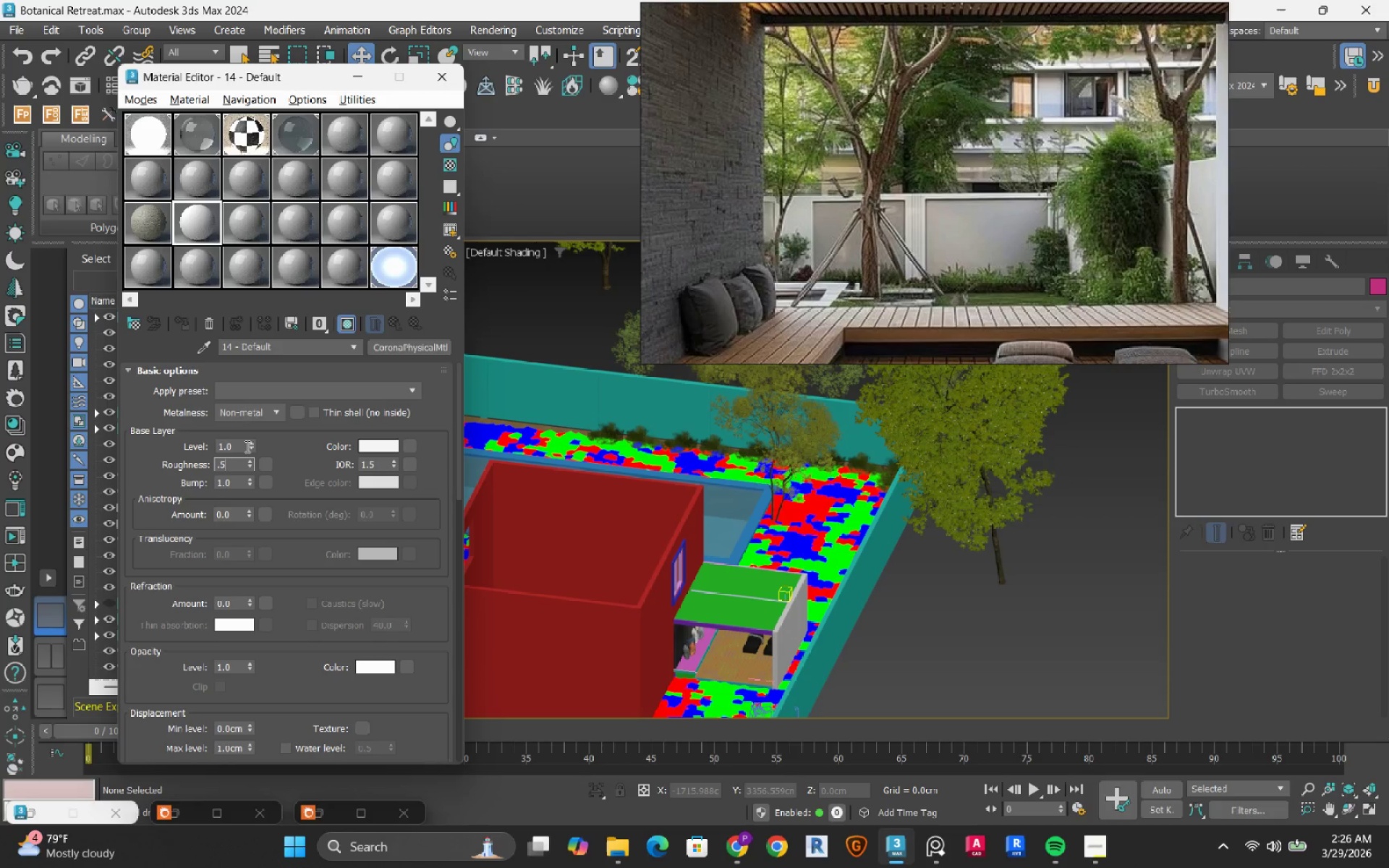 
key(NumpadEnter)
 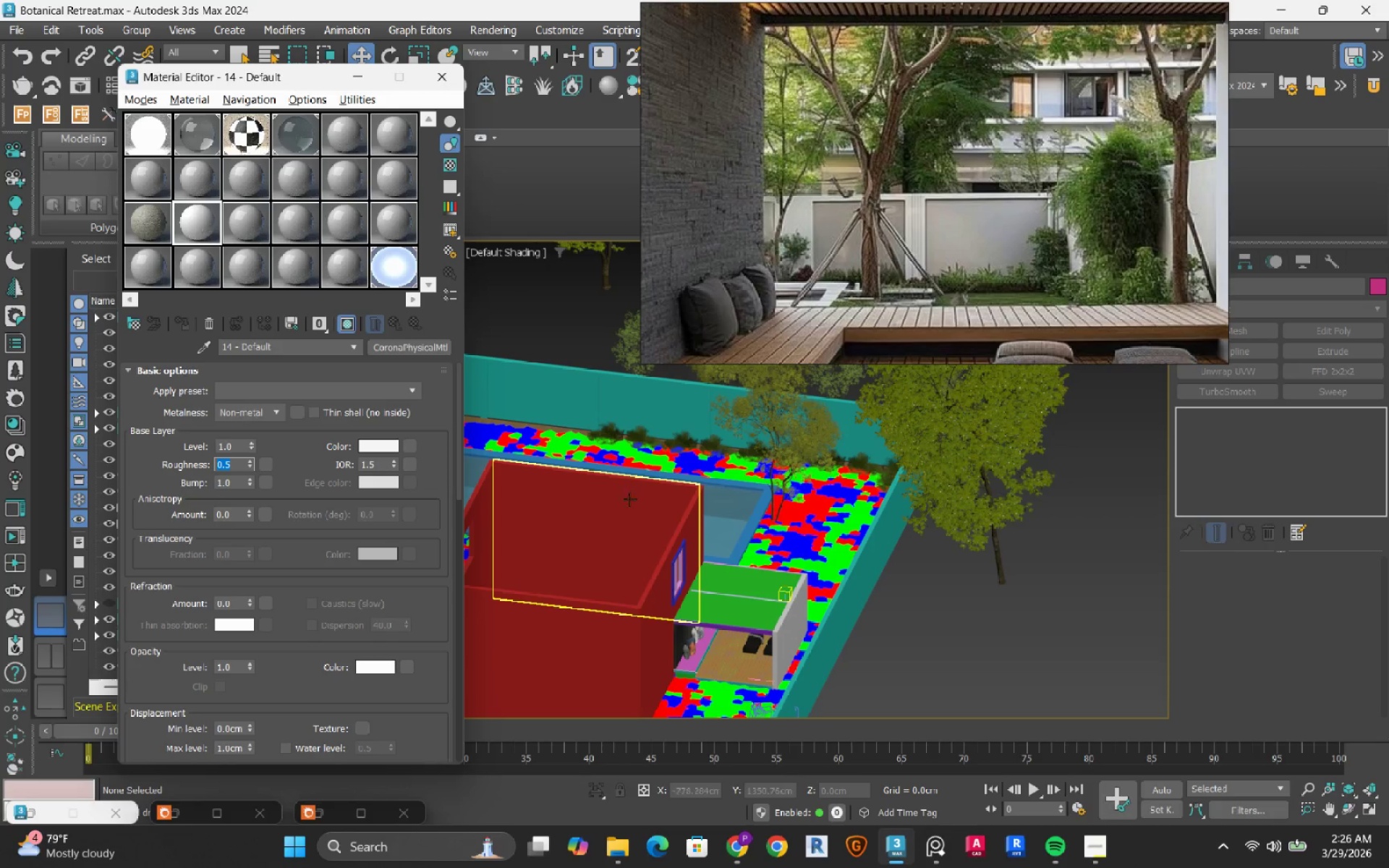 
scroll: coordinate [744, 561], scroll_direction: up, amount: 3.0
 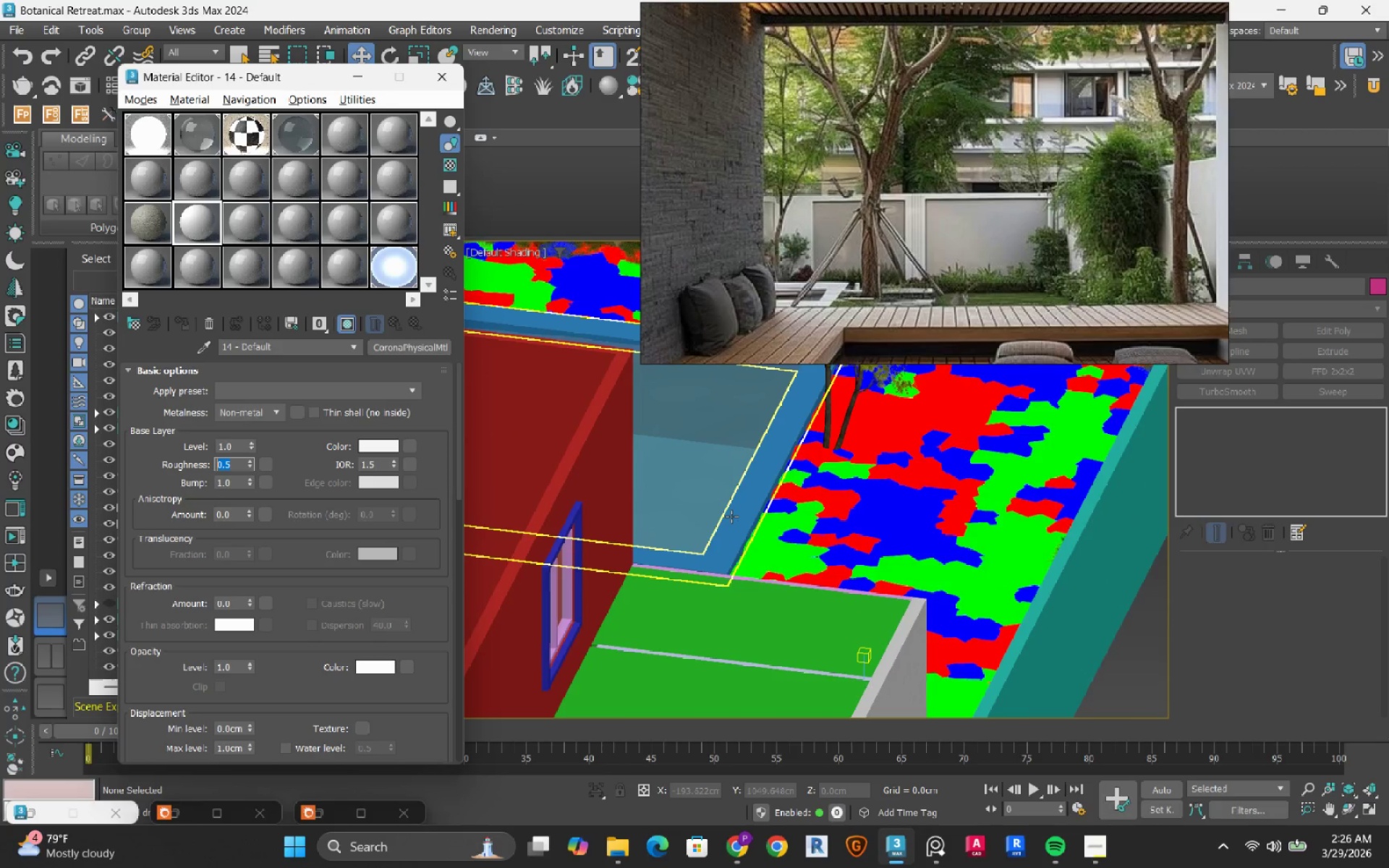 
left_click([744, 516])
 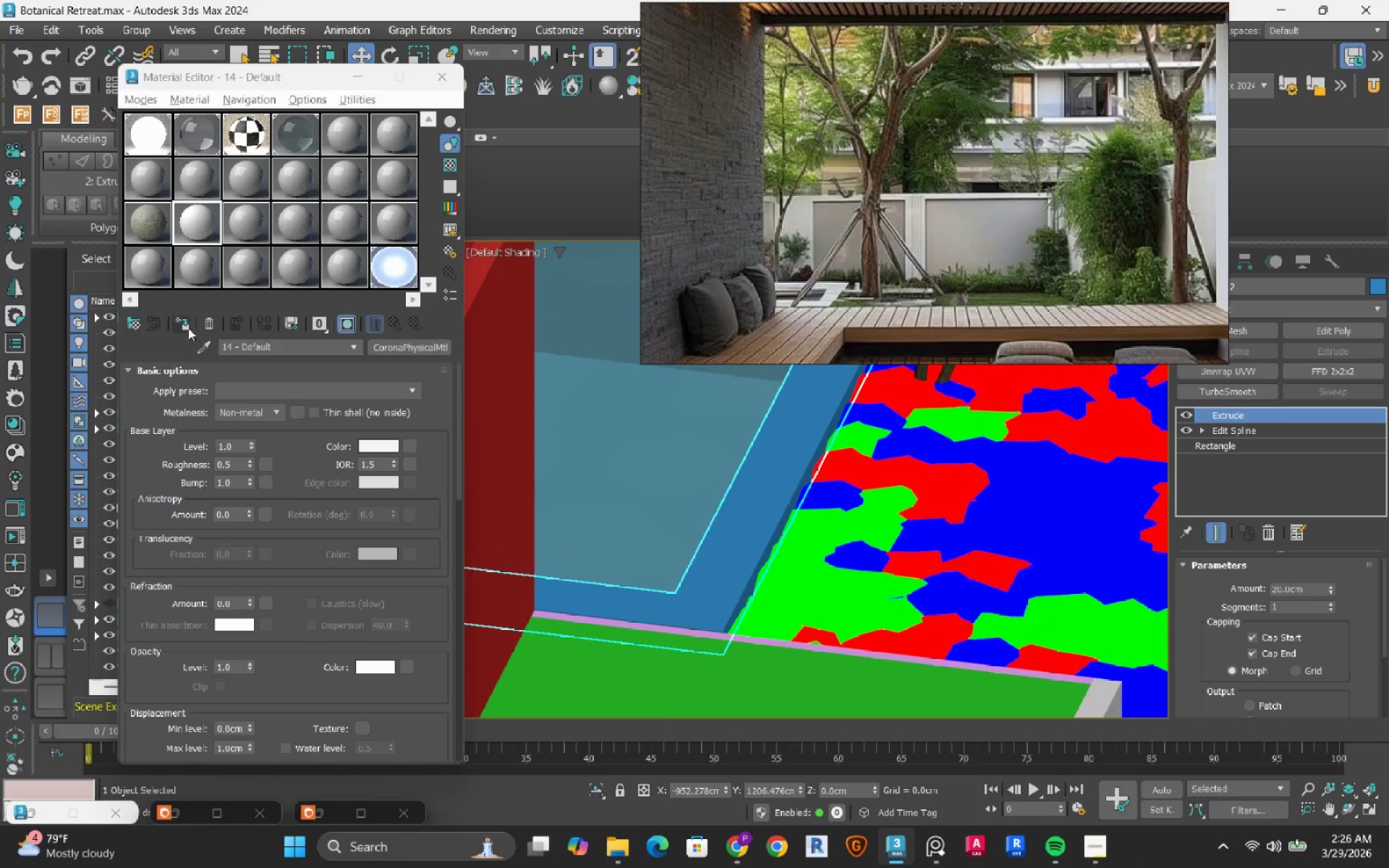 
scroll: coordinate [731, 516], scroll_direction: up, amount: 2.0
 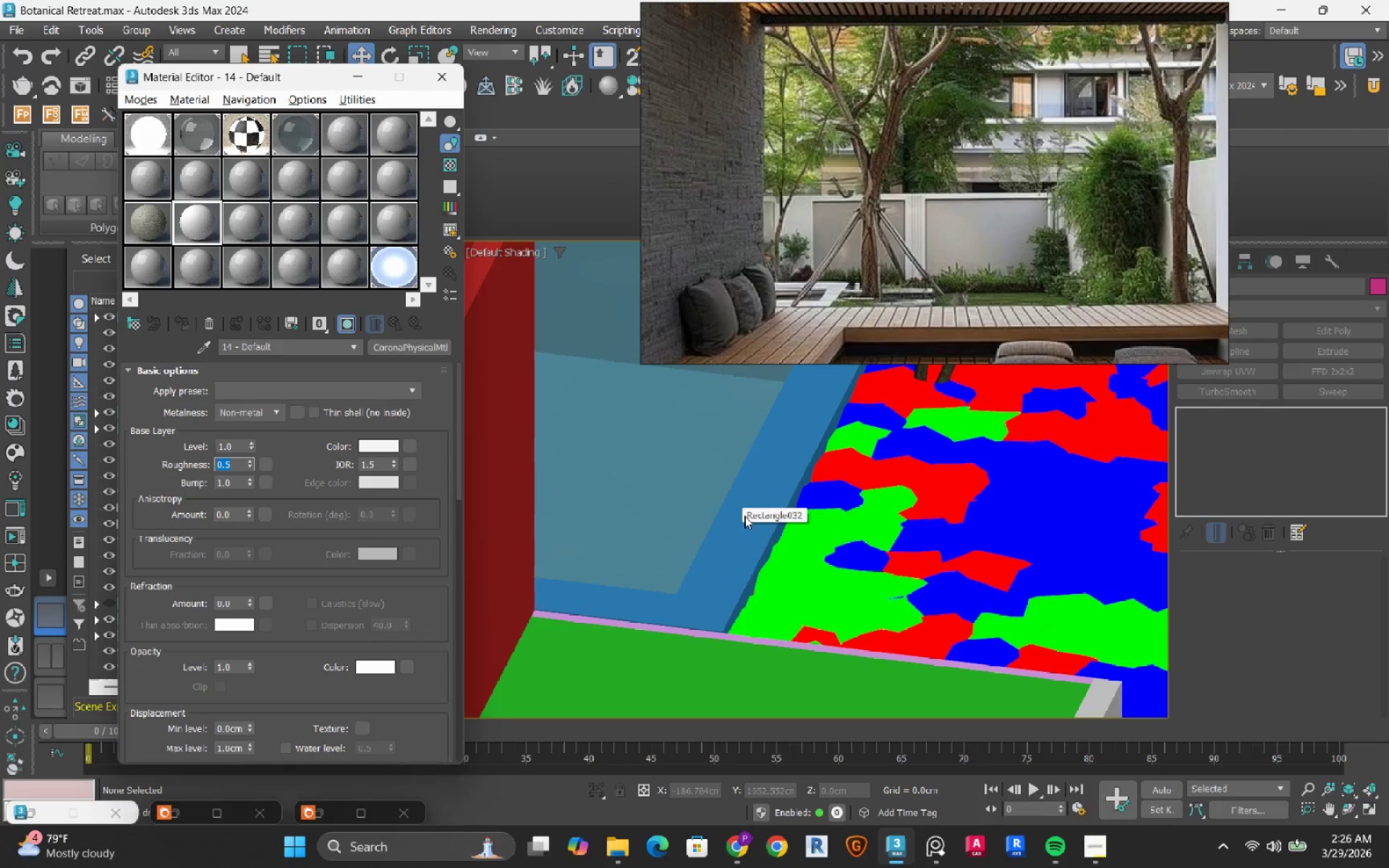 
left_click([180, 320])
 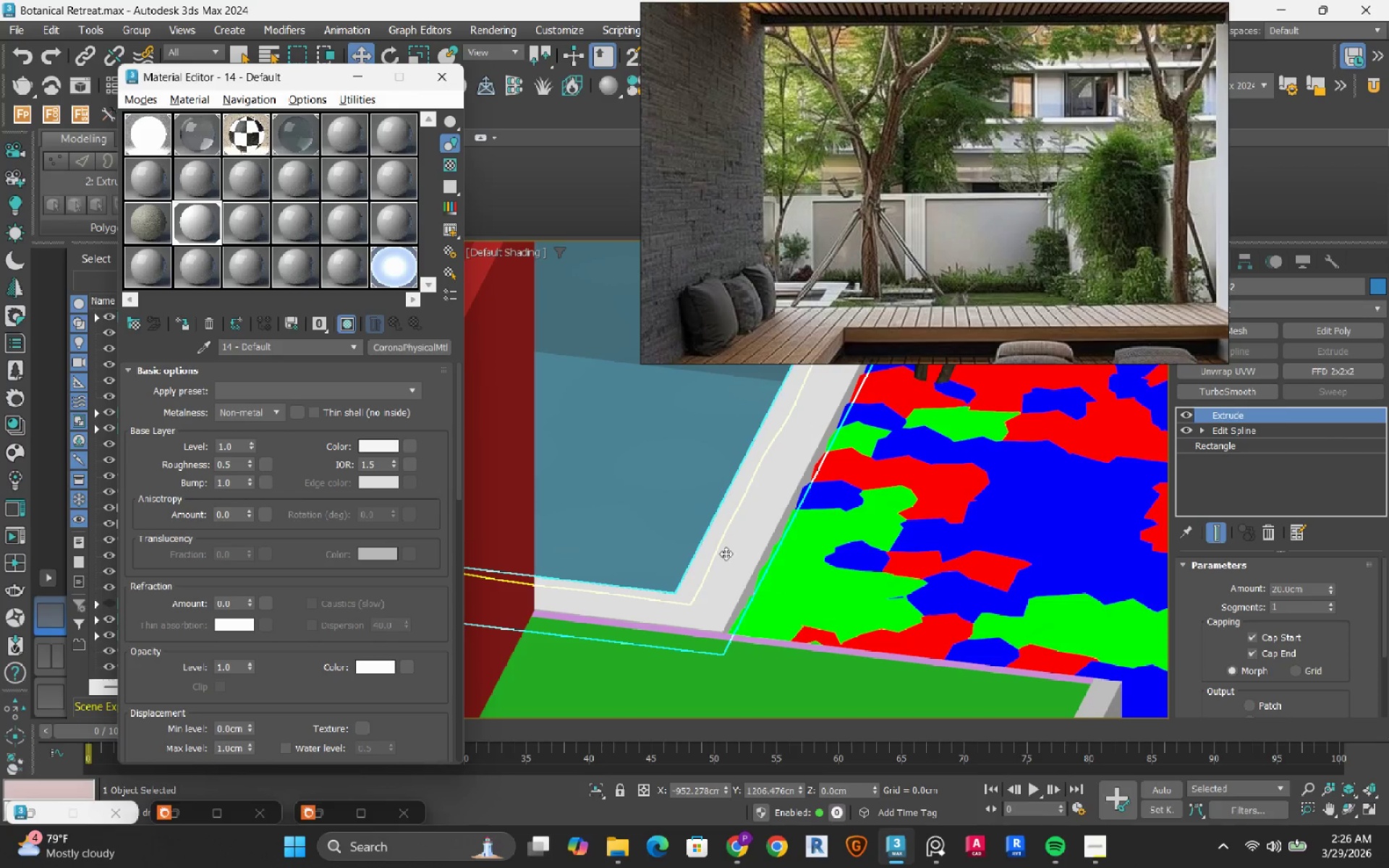 
scroll: coordinate [731, 589], scroll_direction: down, amount: 5.0
 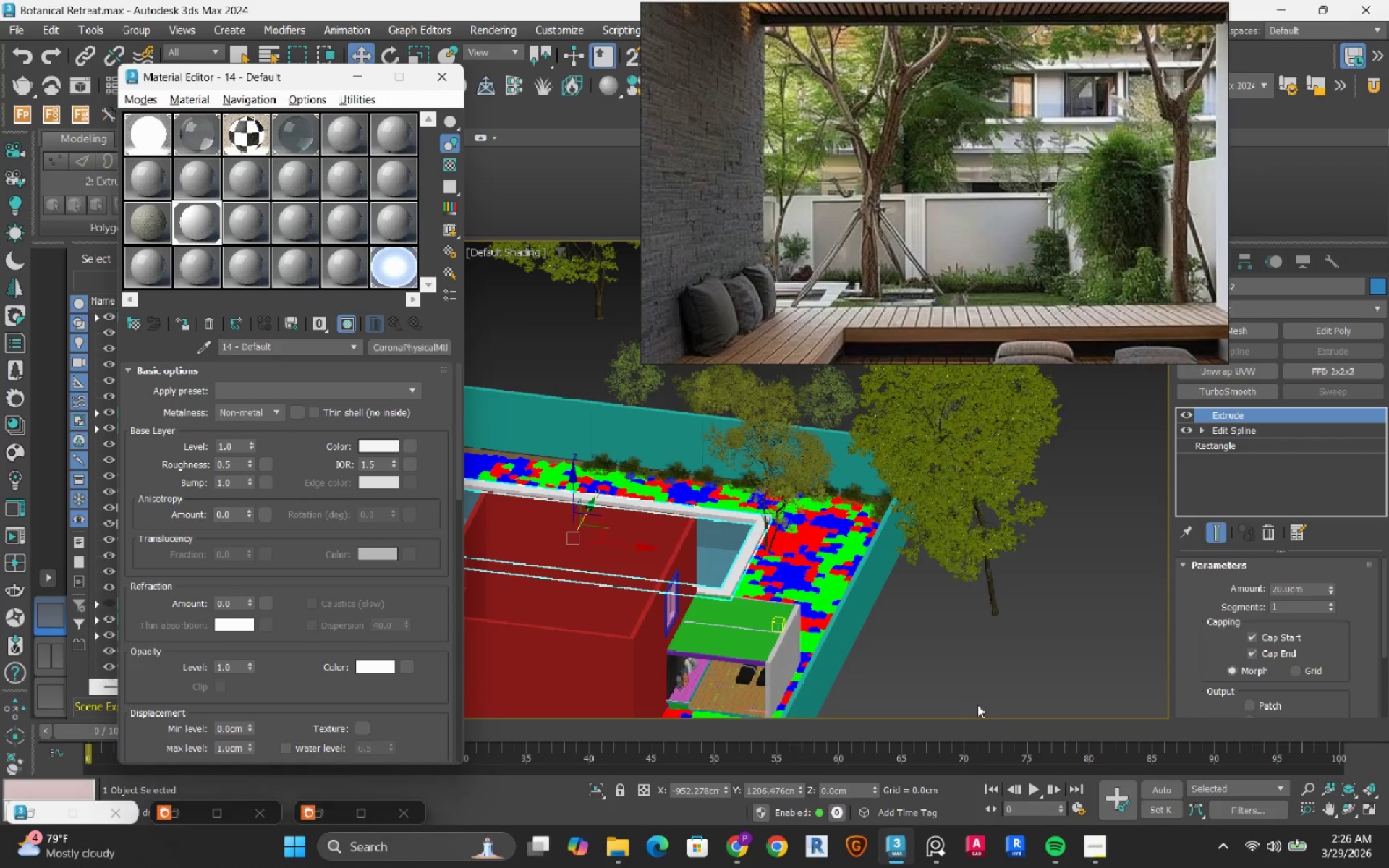 
left_click([969, 697])
 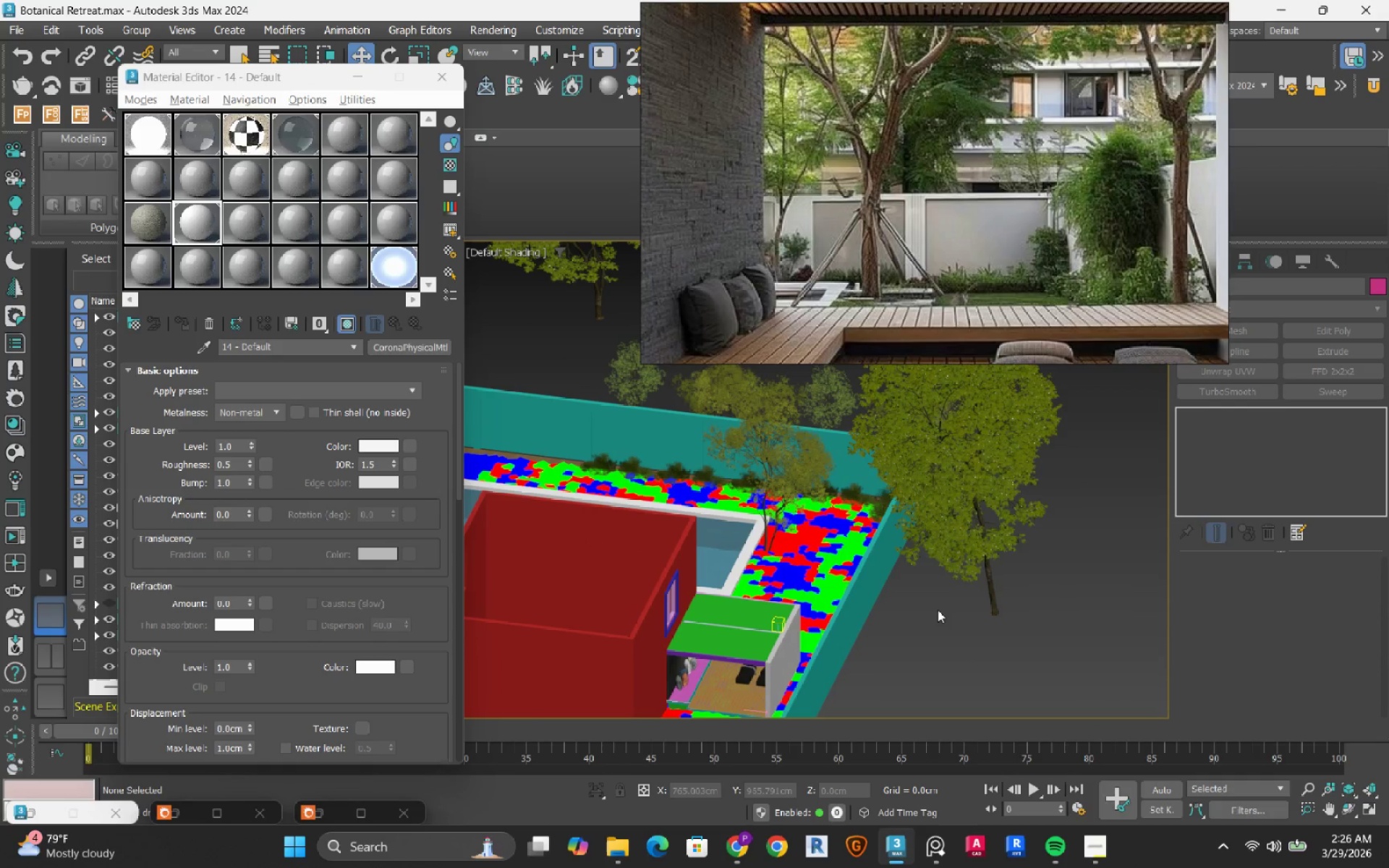 
wait(7.41)
 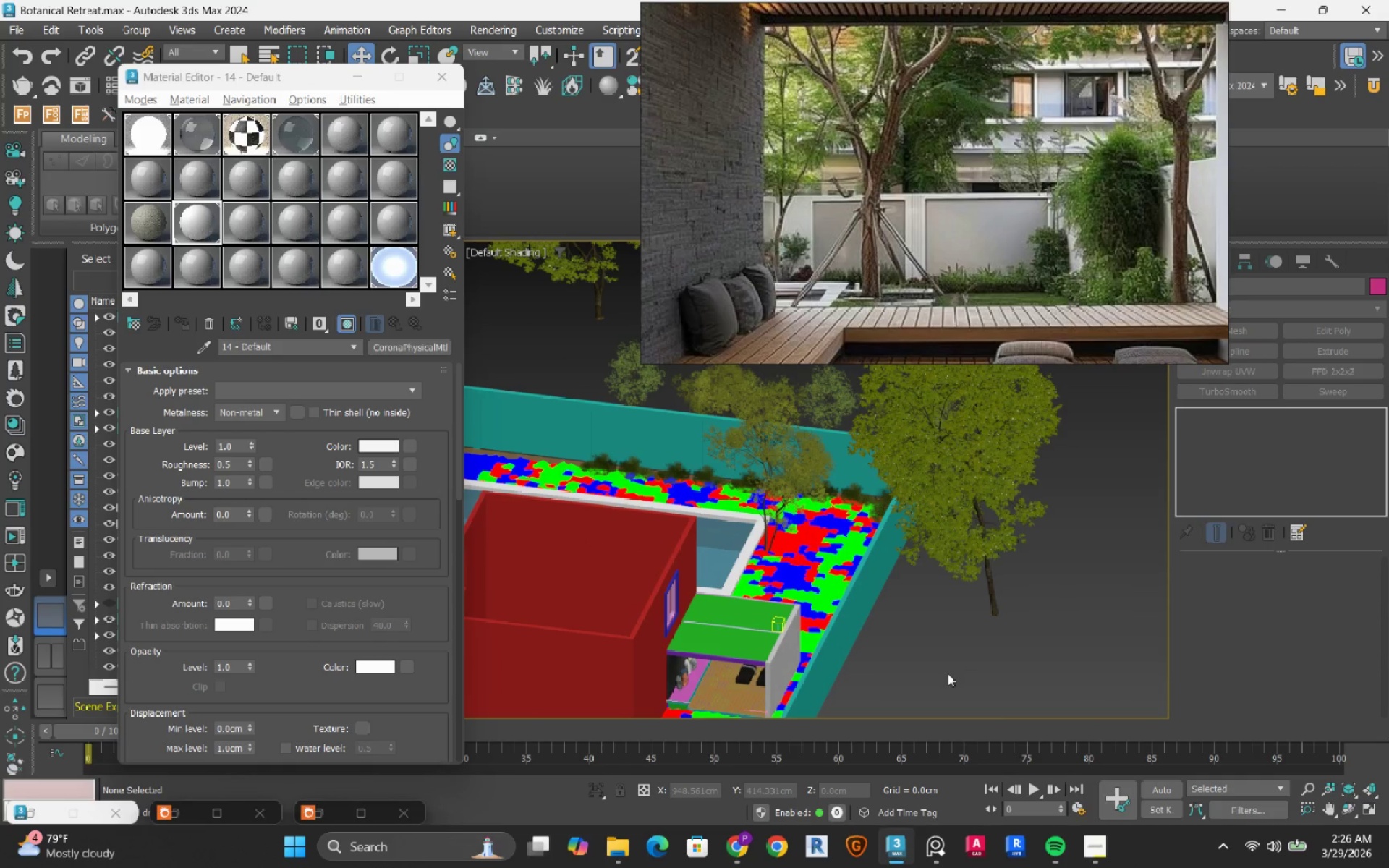 
left_click([841, 475])
 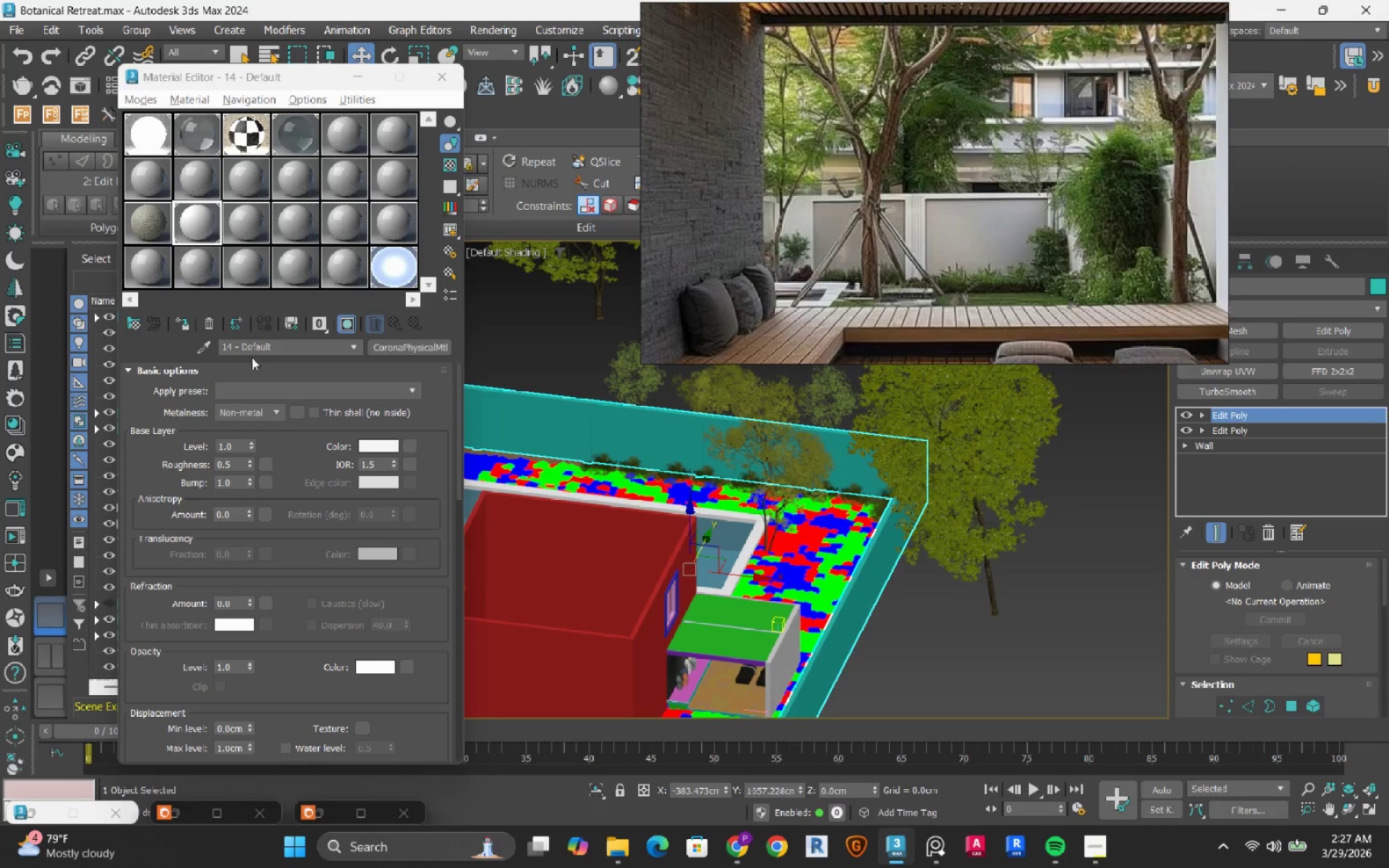 
left_click([256, 224])
 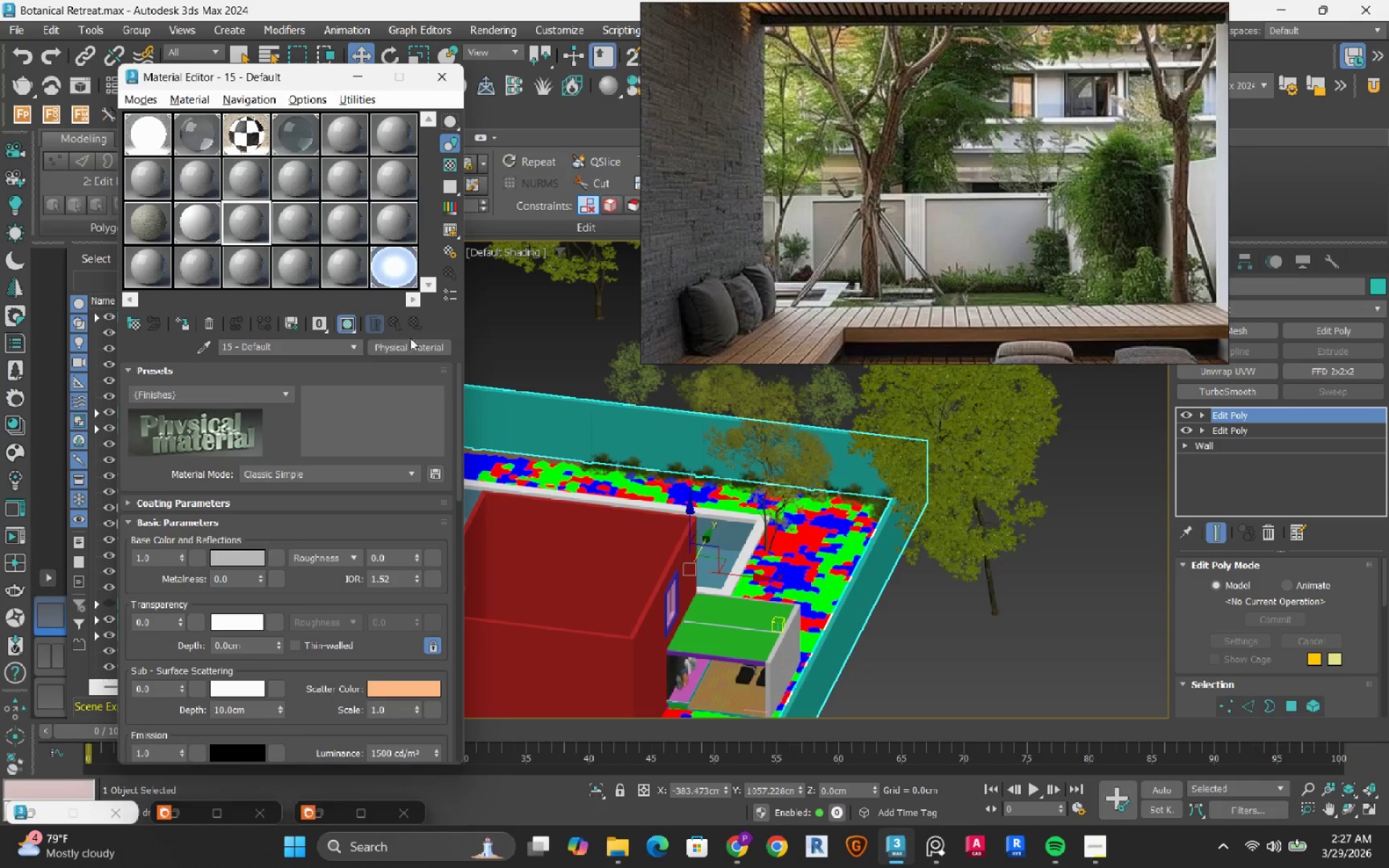 
left_click([414, 345])
 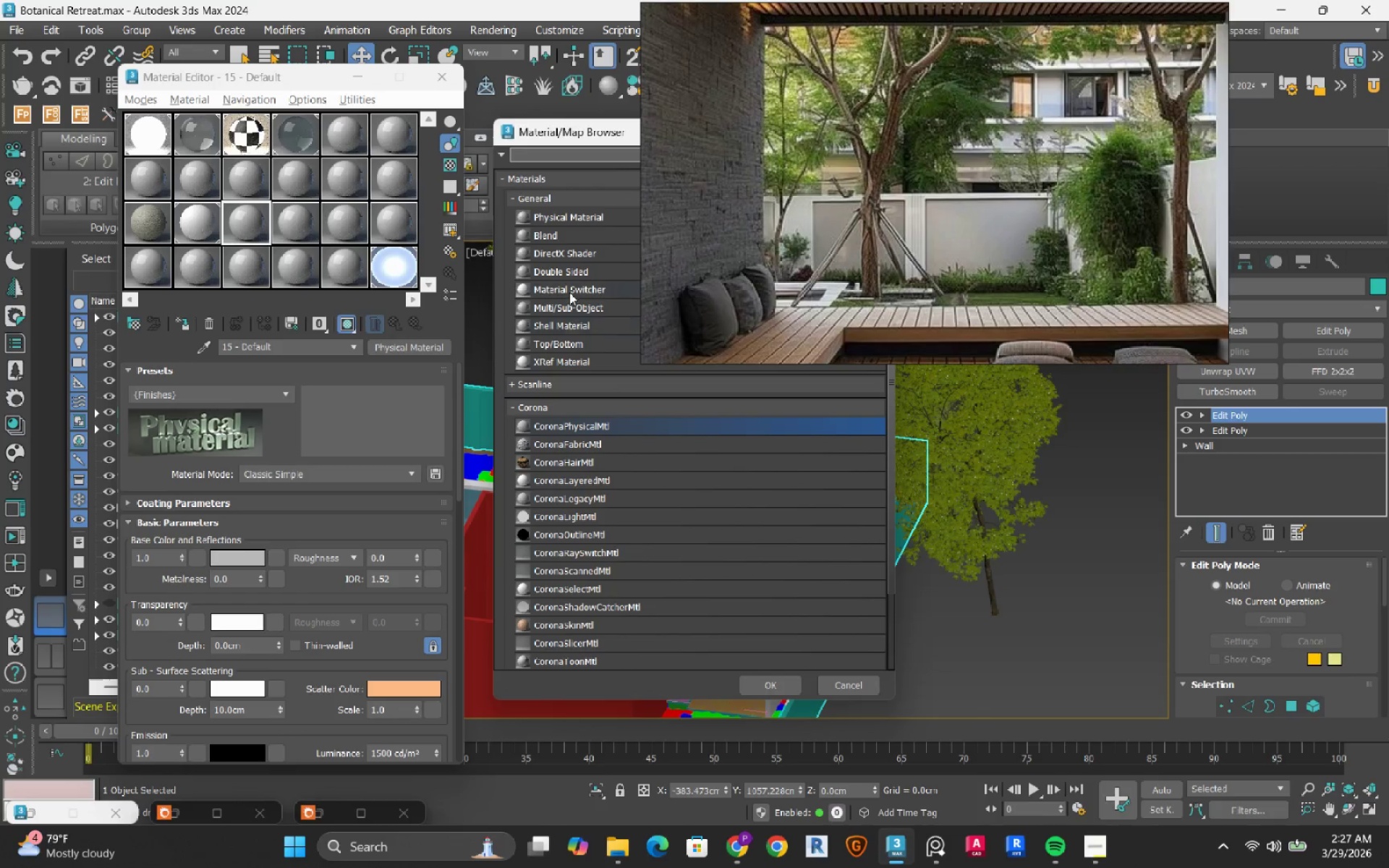 
double_click([570, 309])
 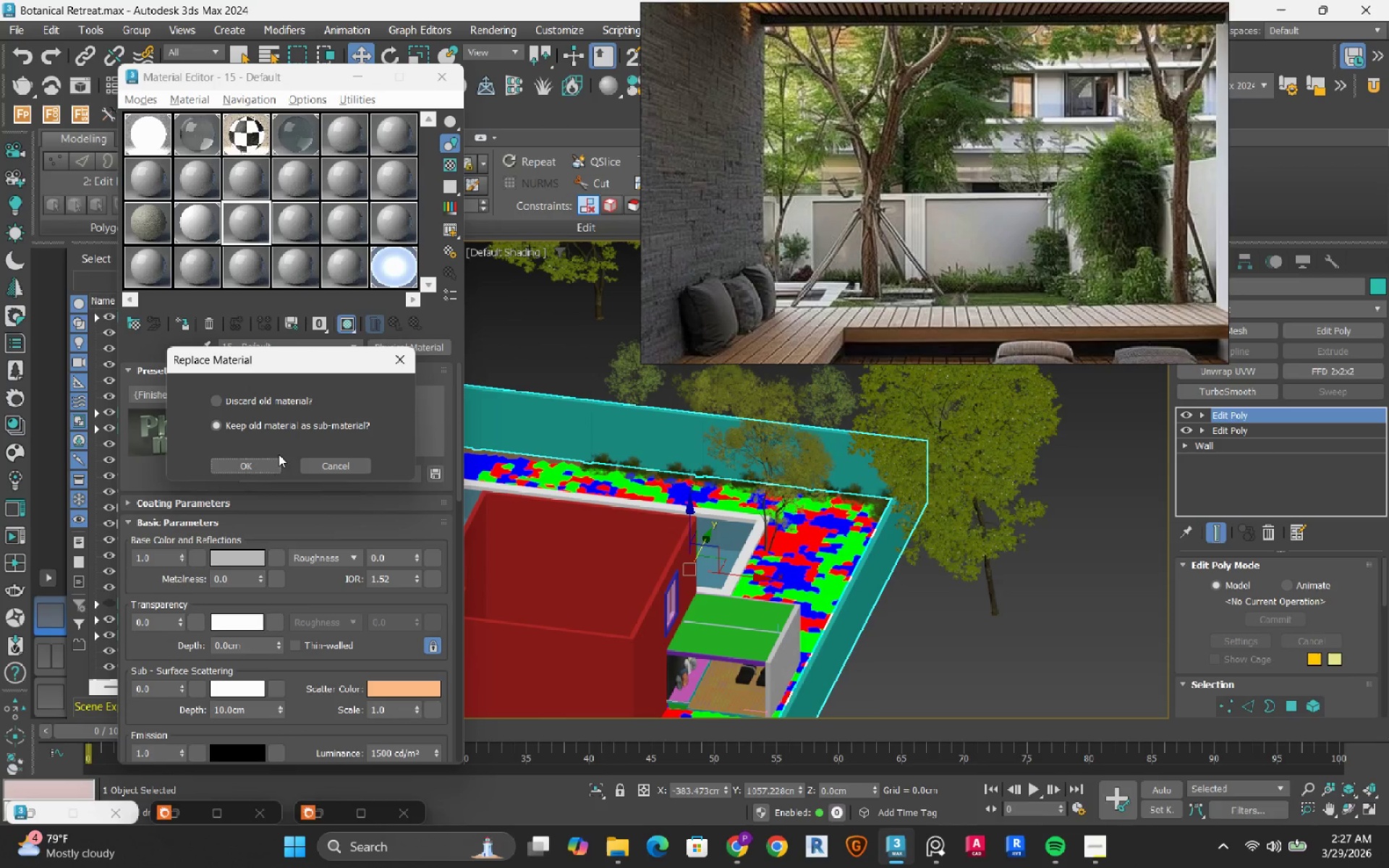 
left_click([255, 462])
 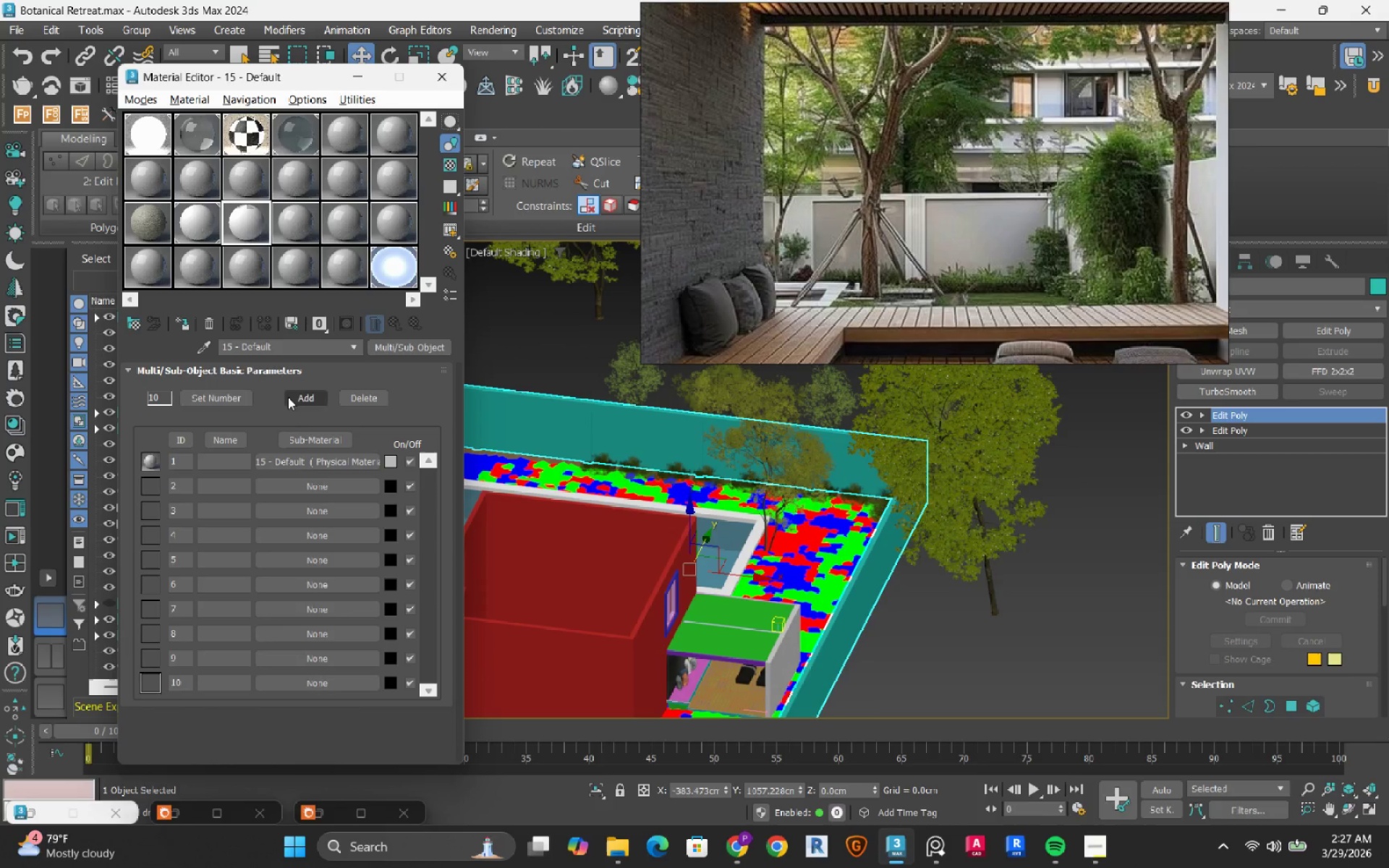 
left_click([234, 403])
 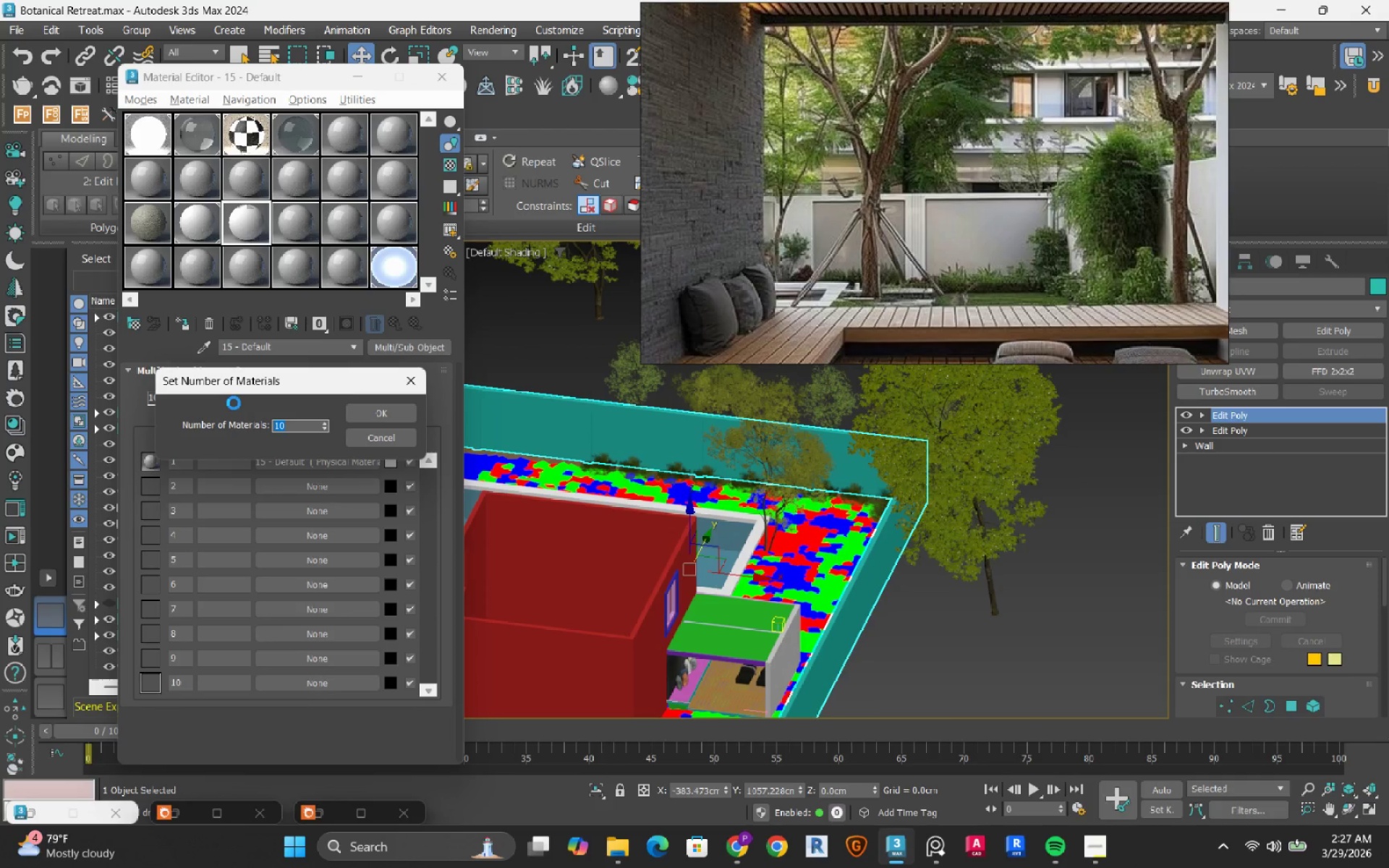 
key(Numpad2)
 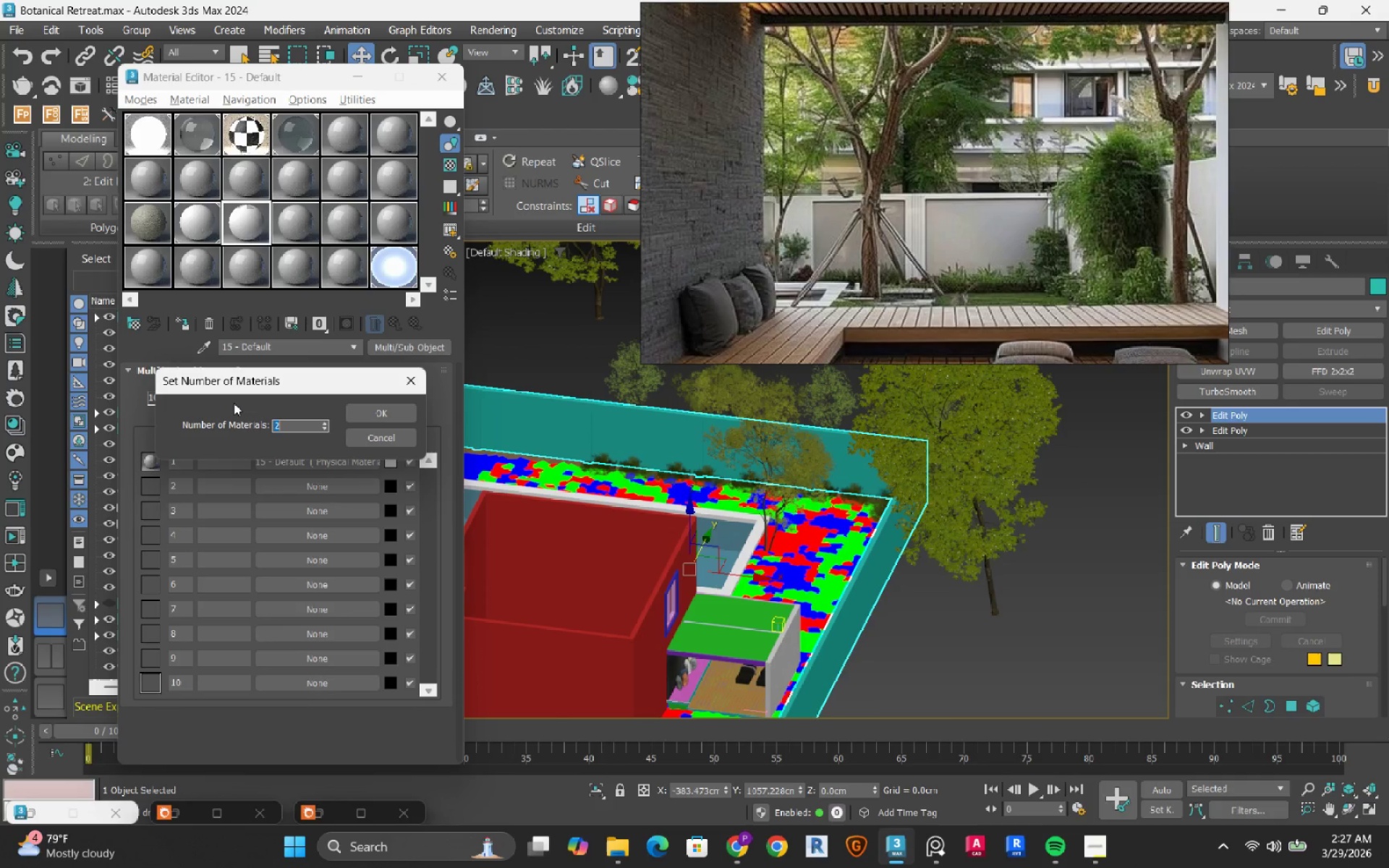 
key(NumpadEnter)
 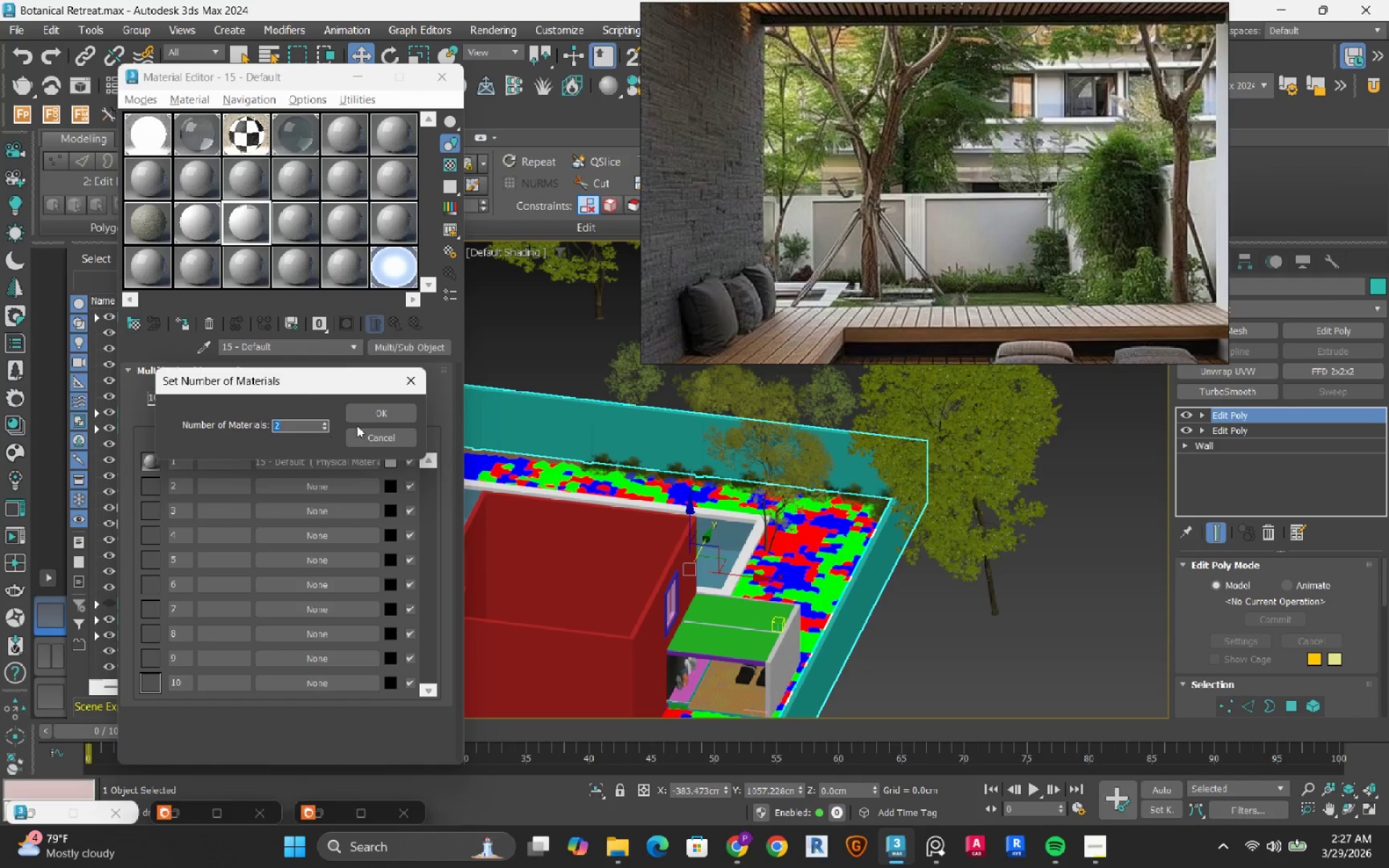 
left_click([390, 416])
 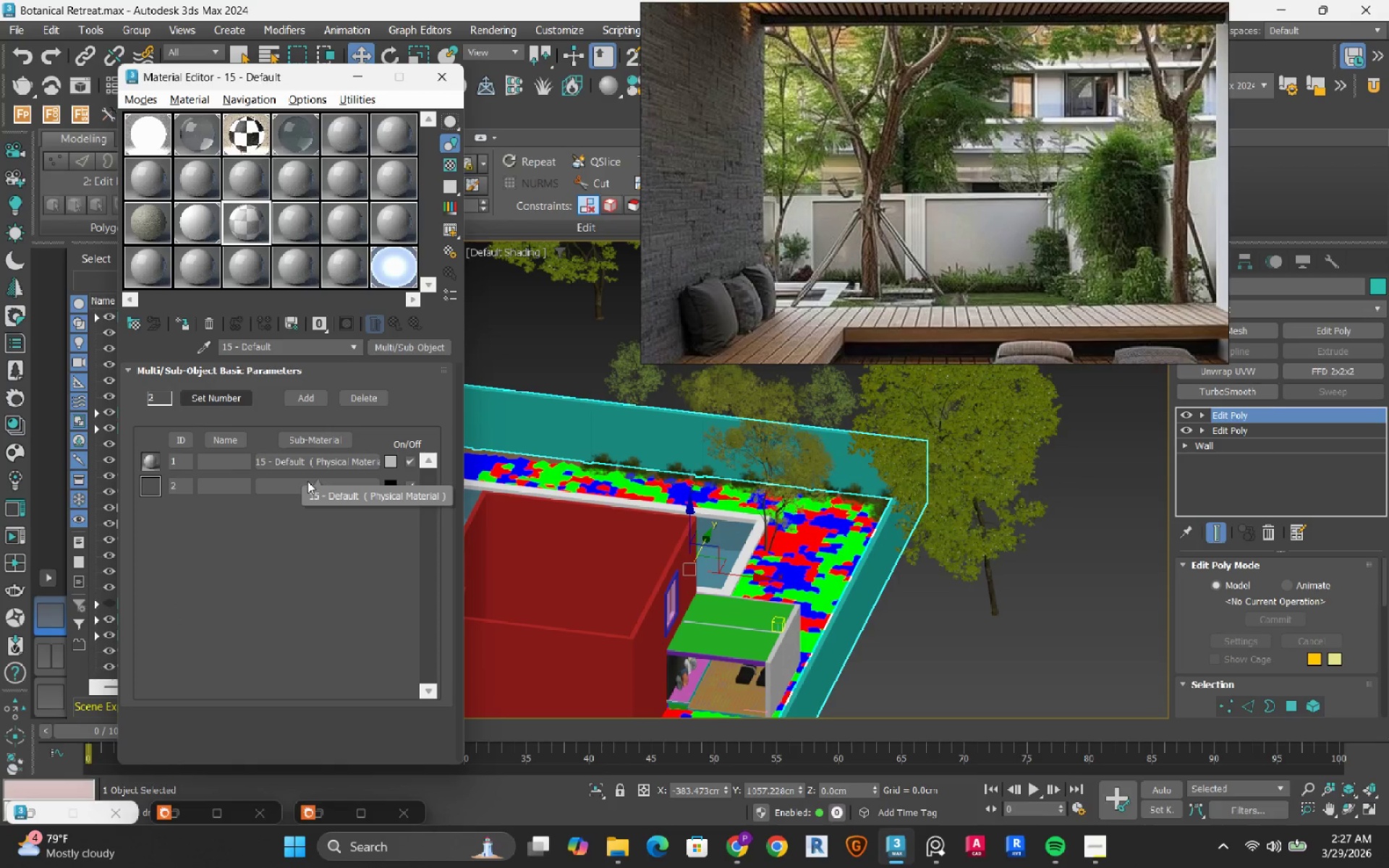 
double_click([299, 485])
 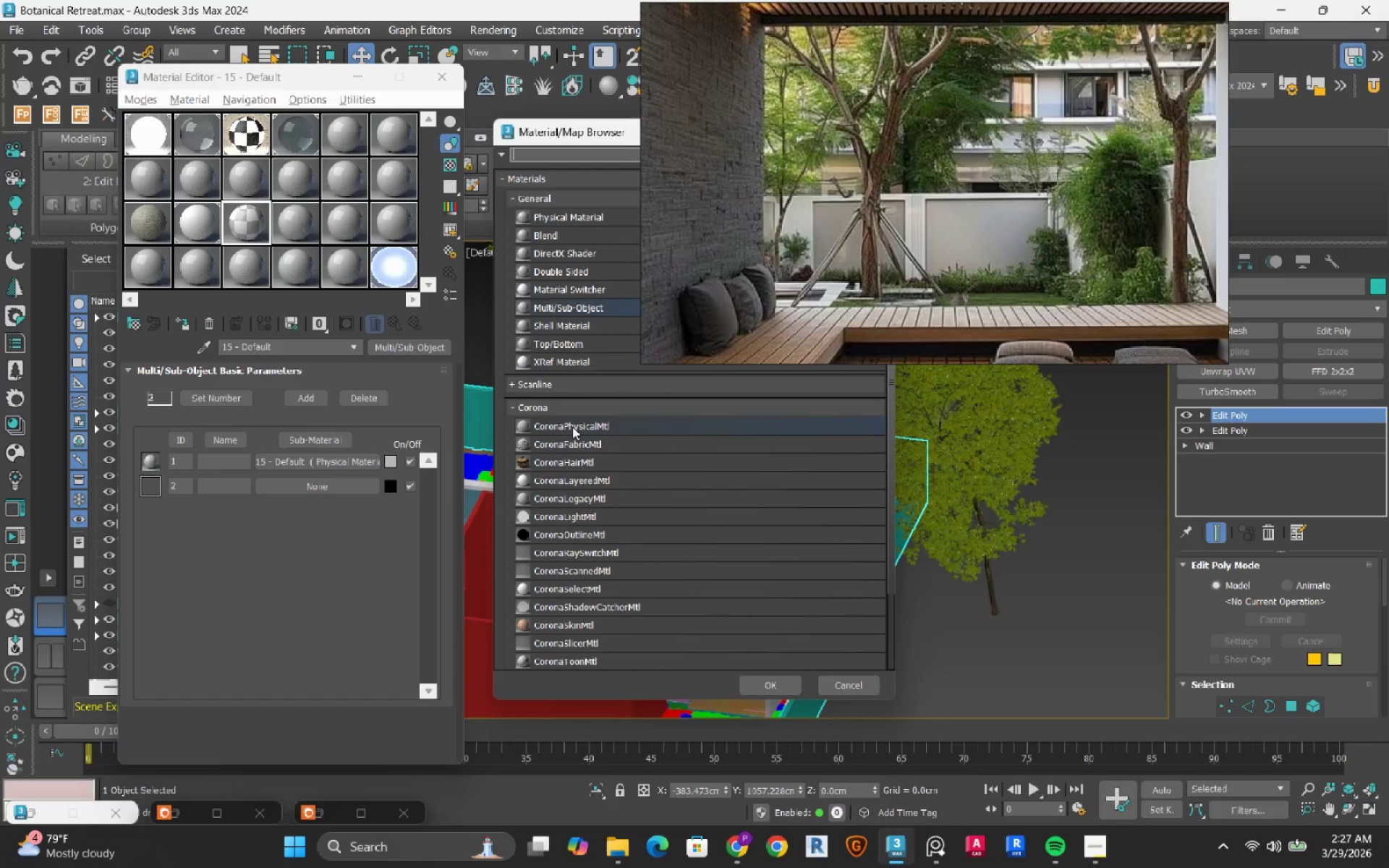 
left_click([572, 427])
 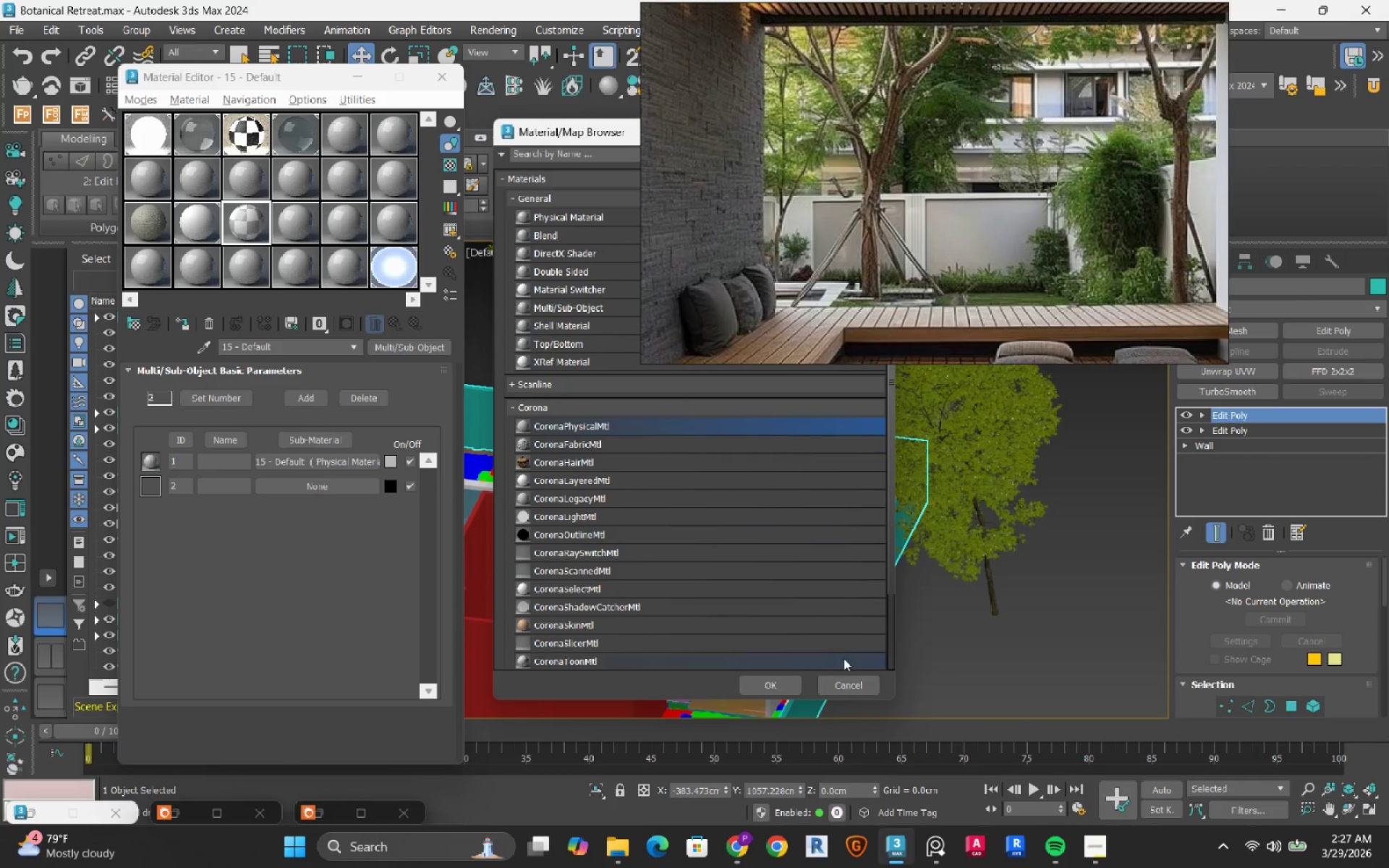 
left_click([862, 680])
 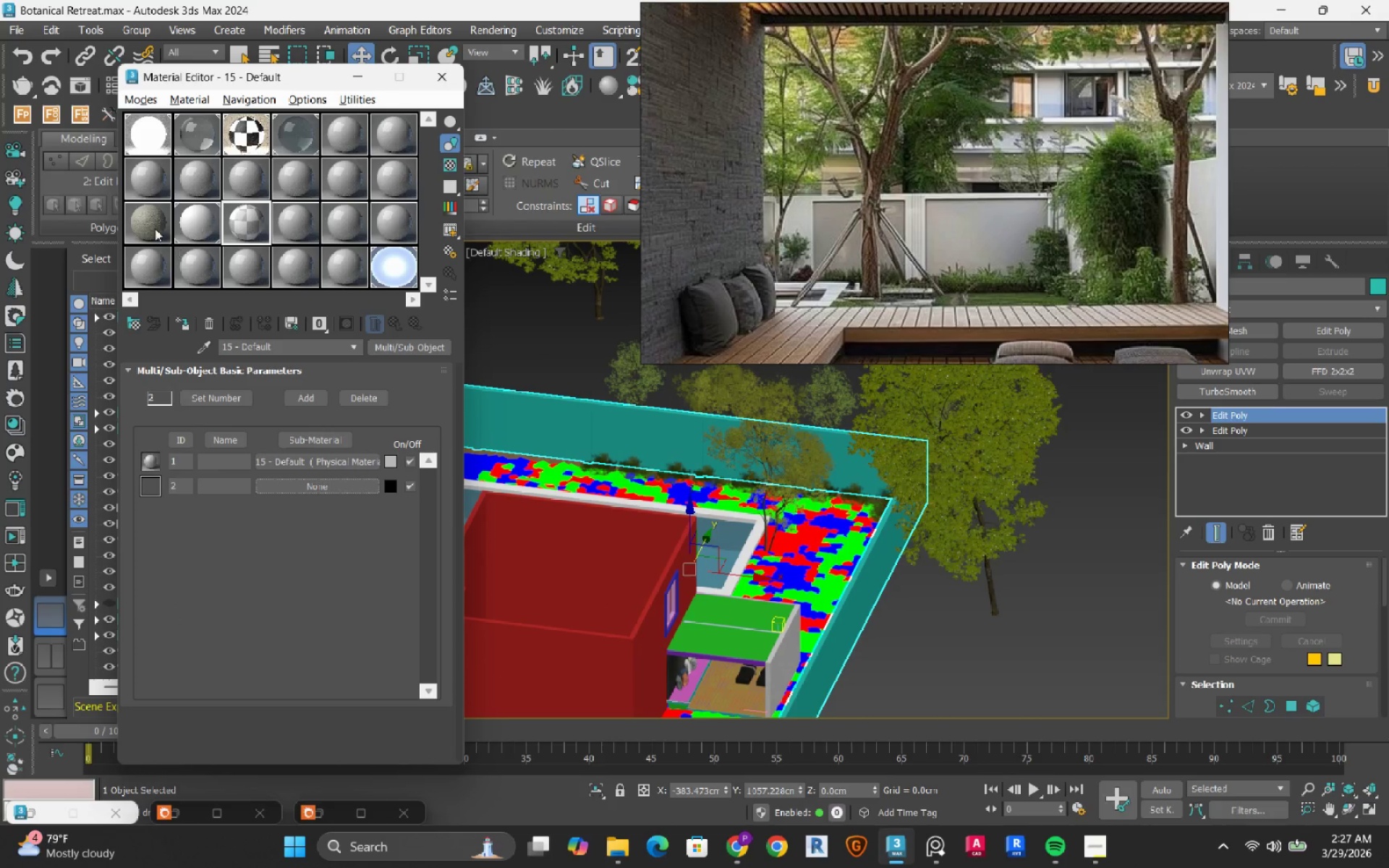 
left_click_drag(start_coordinate=[148, 224], to_coordinate=[307, 487])
 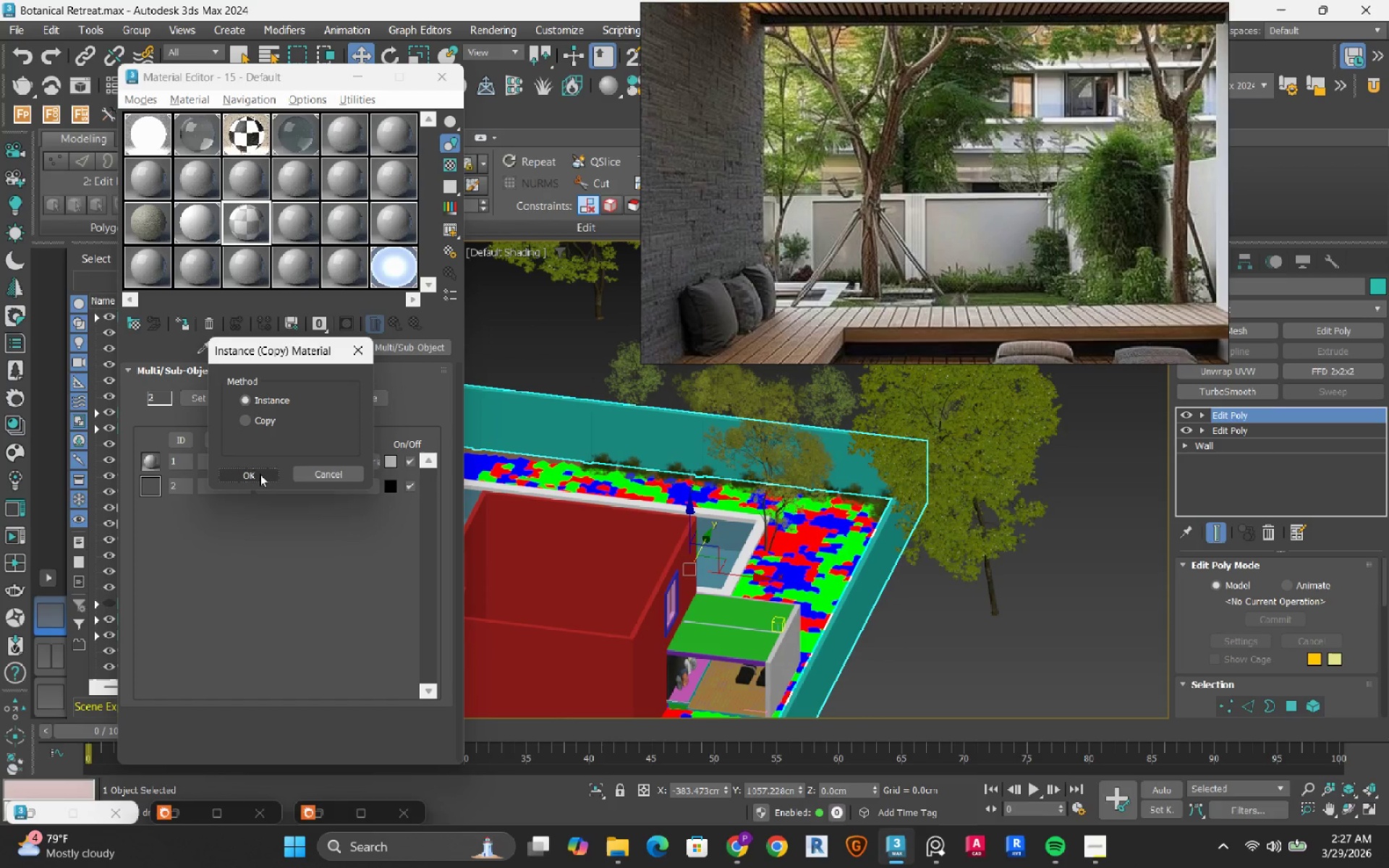 
left_click([260, 474])
 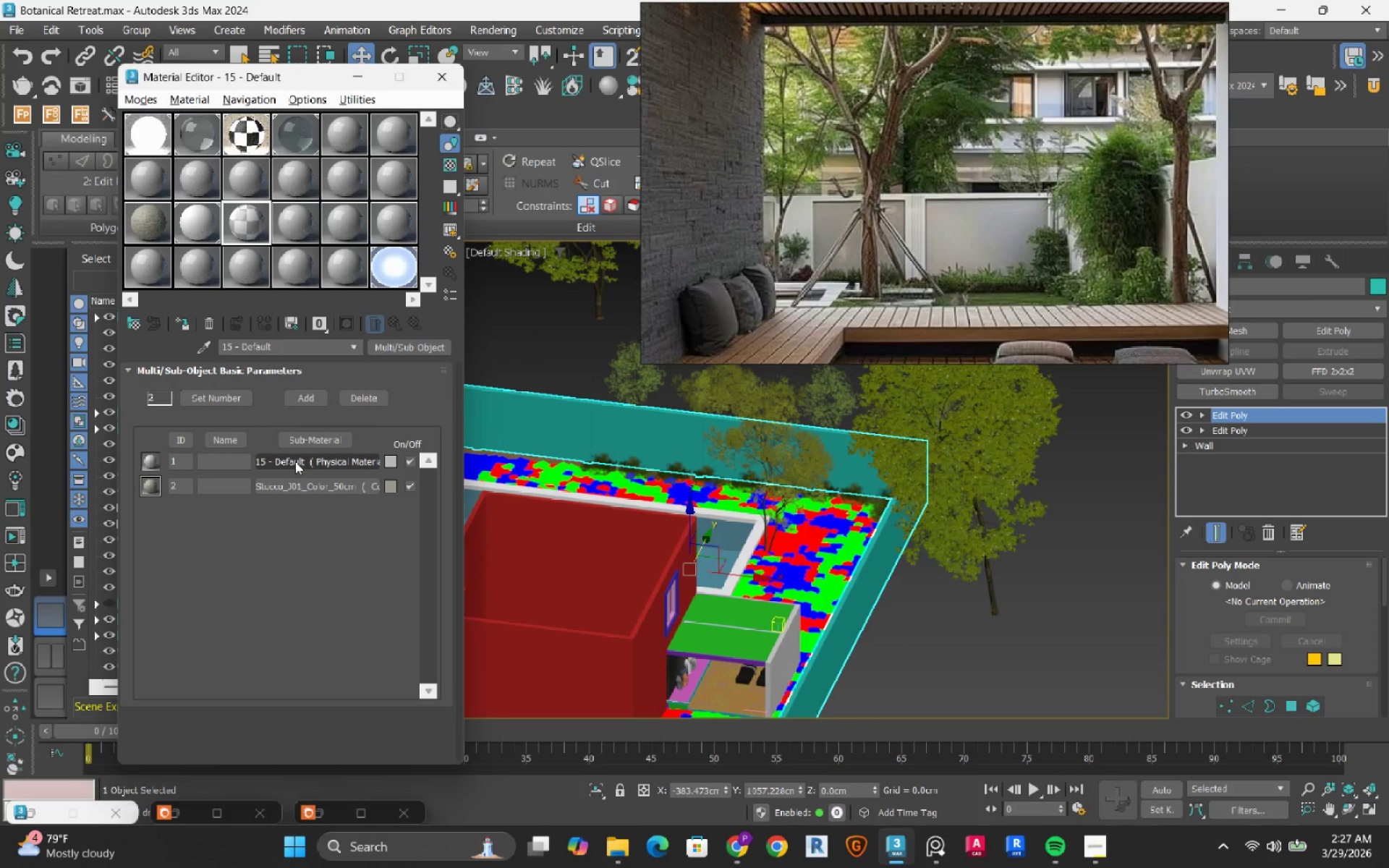 
mouse_move([316, 467])
 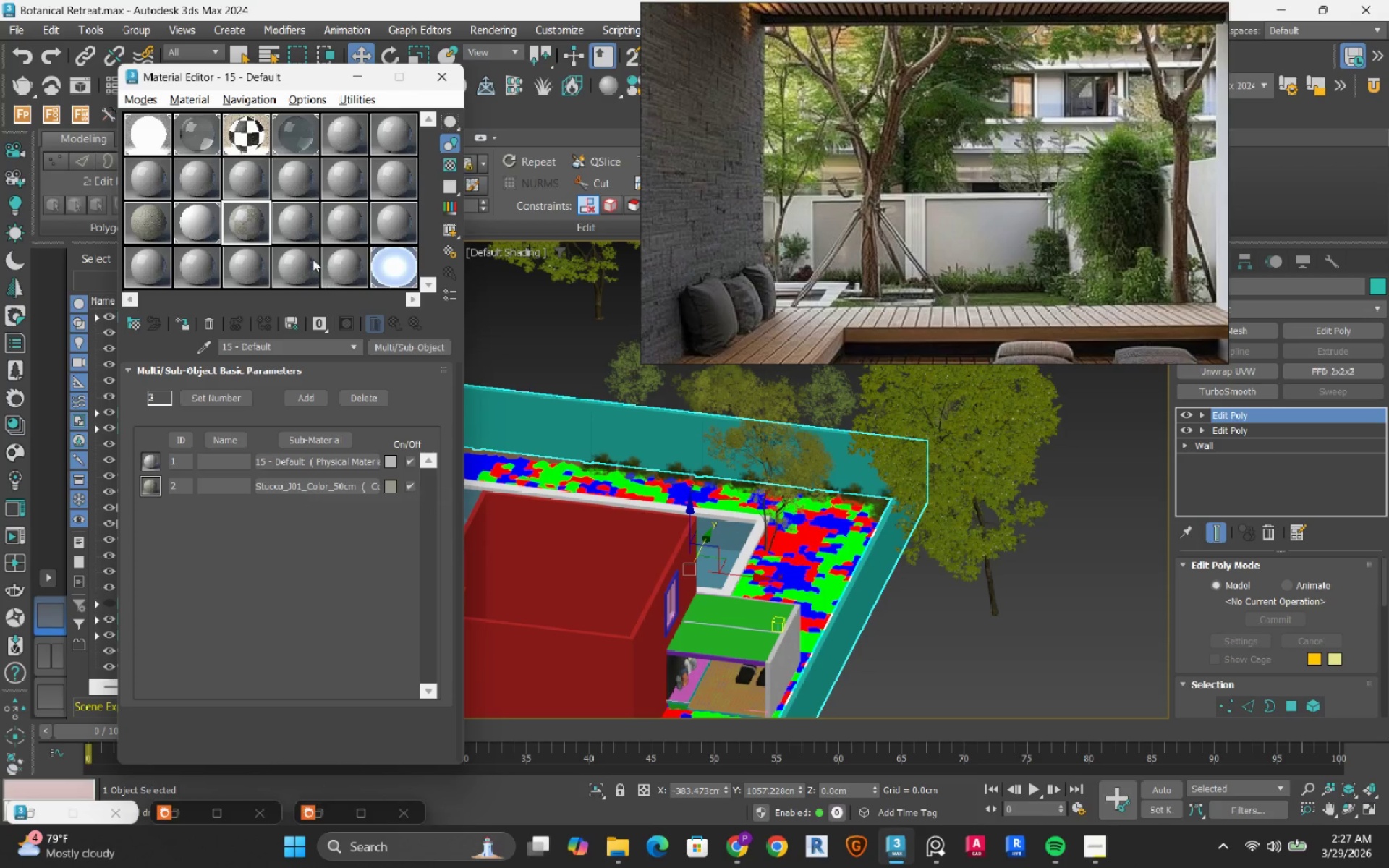 
left_click([298, 212])
 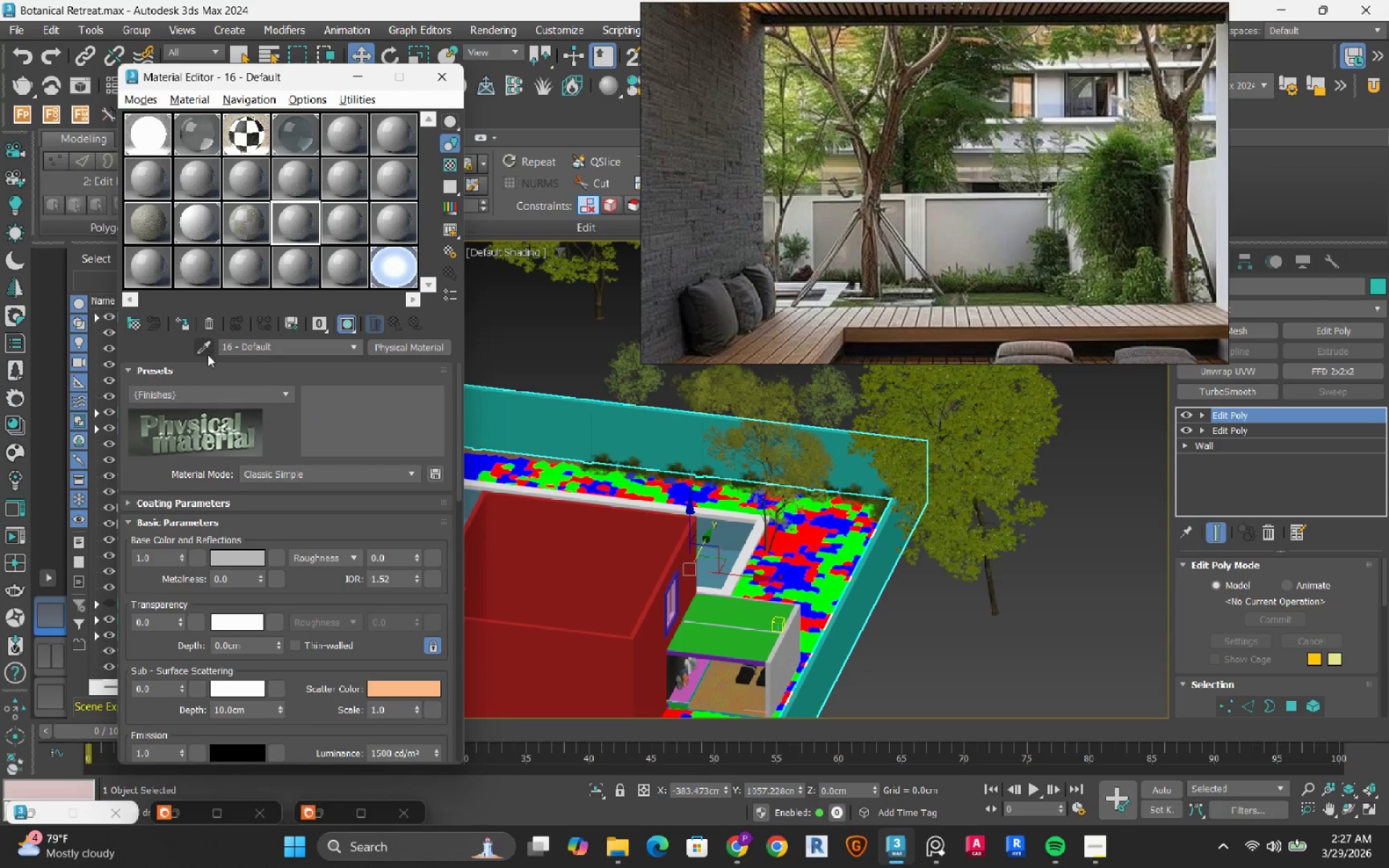 
left_click([208, 354])
 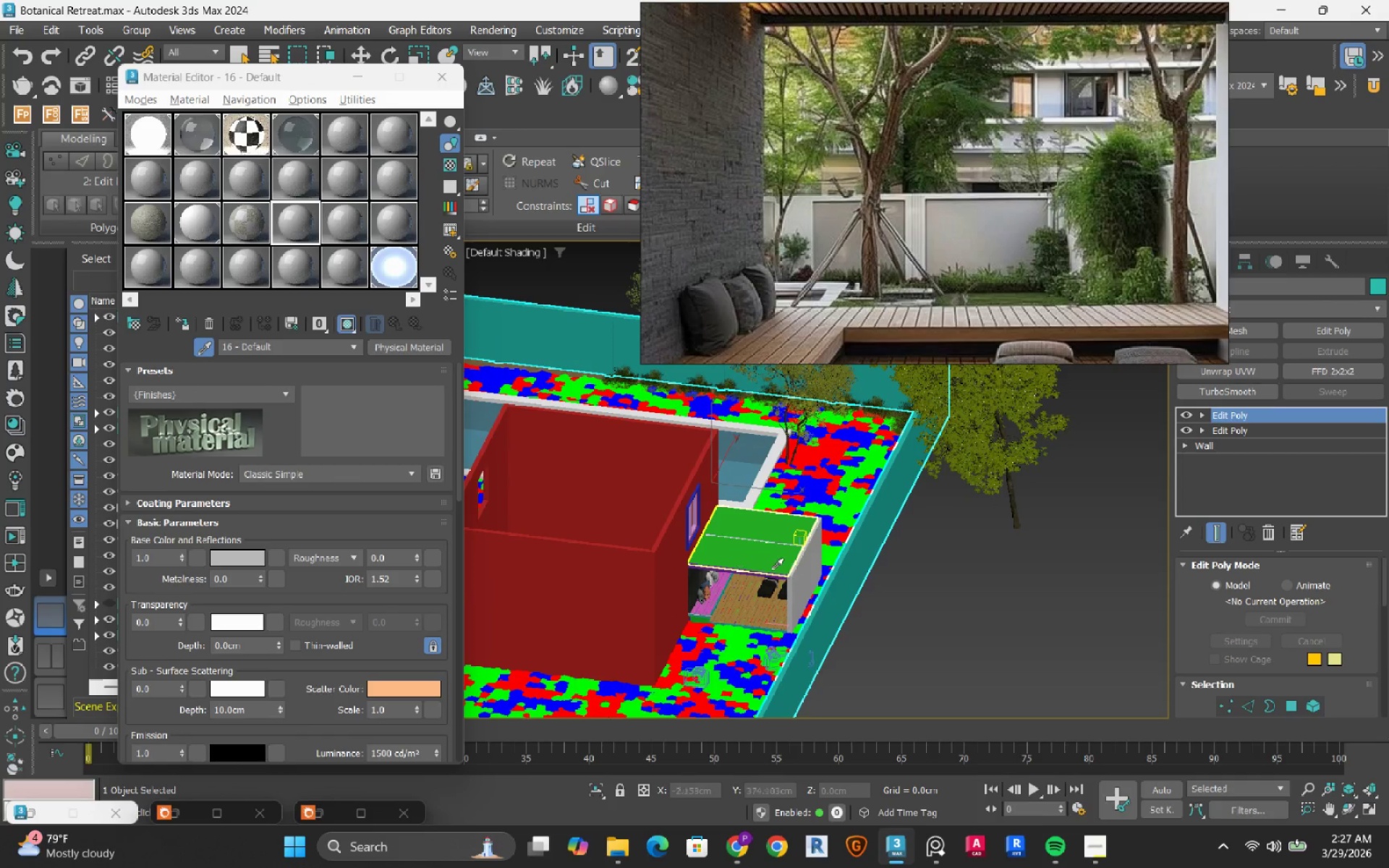 
left_click([794, 526])
 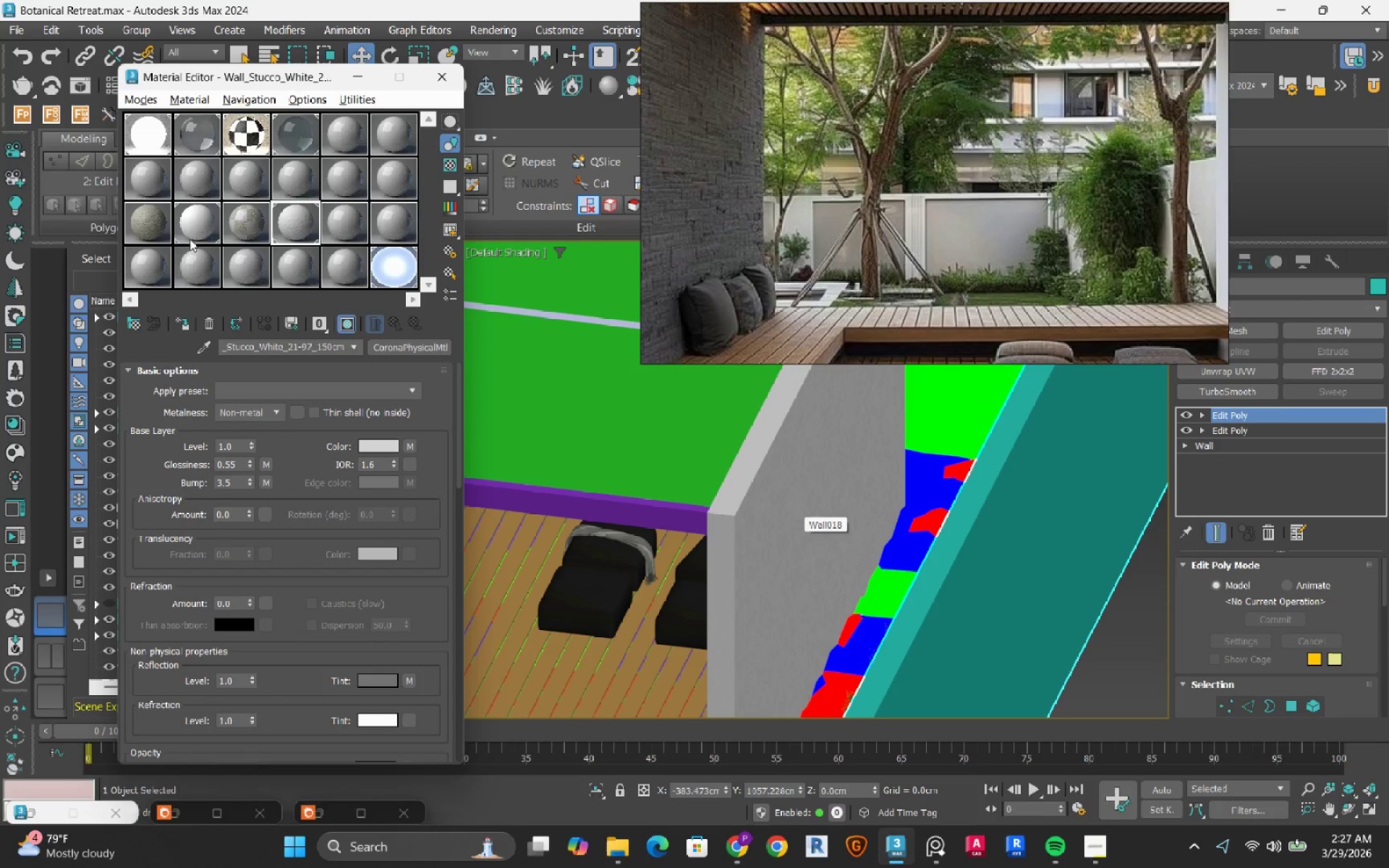 
scroll: coordinate [773, 576], scroll_direction: up, amount: 5.0
 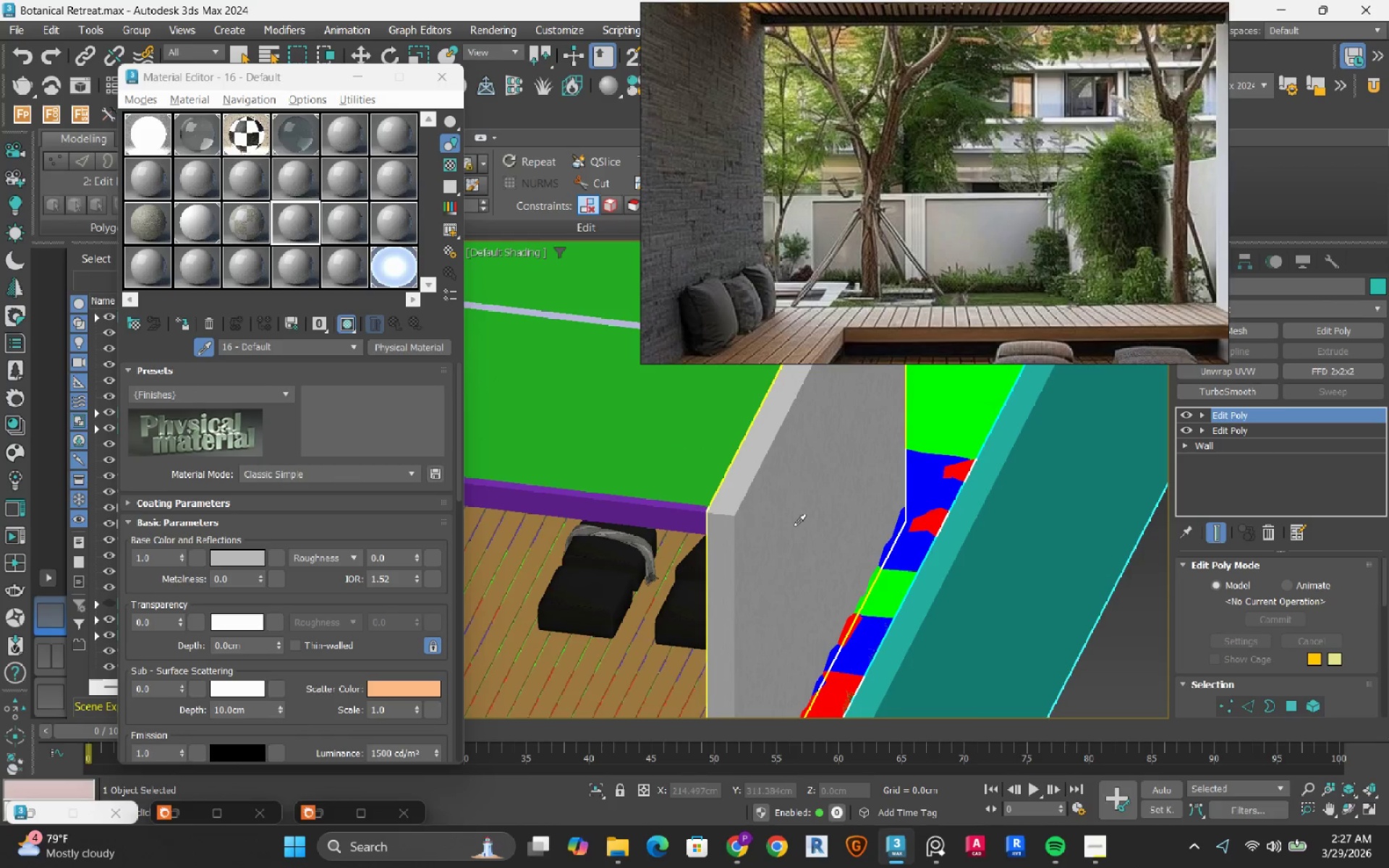 
left_click([252, 226])
 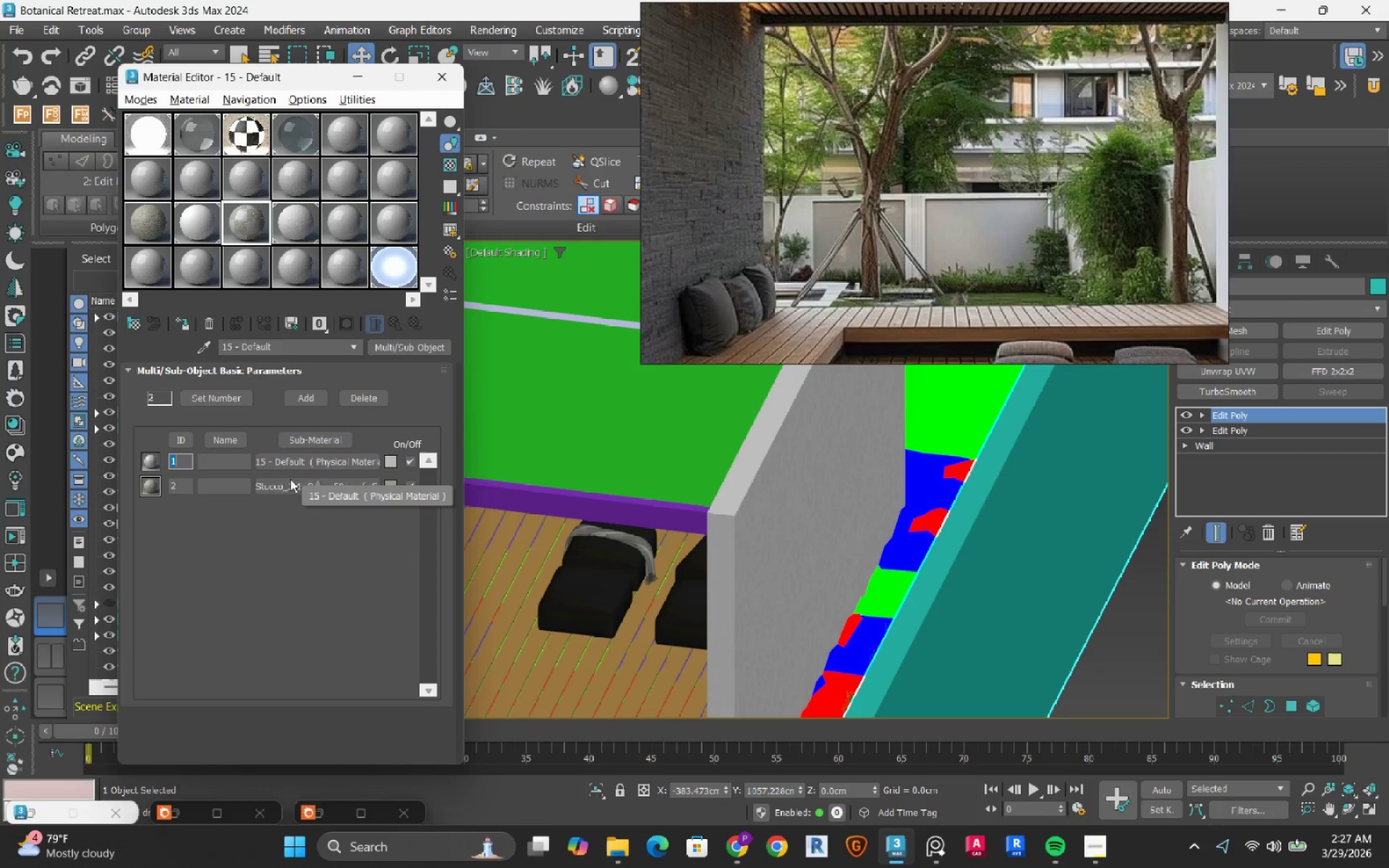 
left_click([294, 468])
 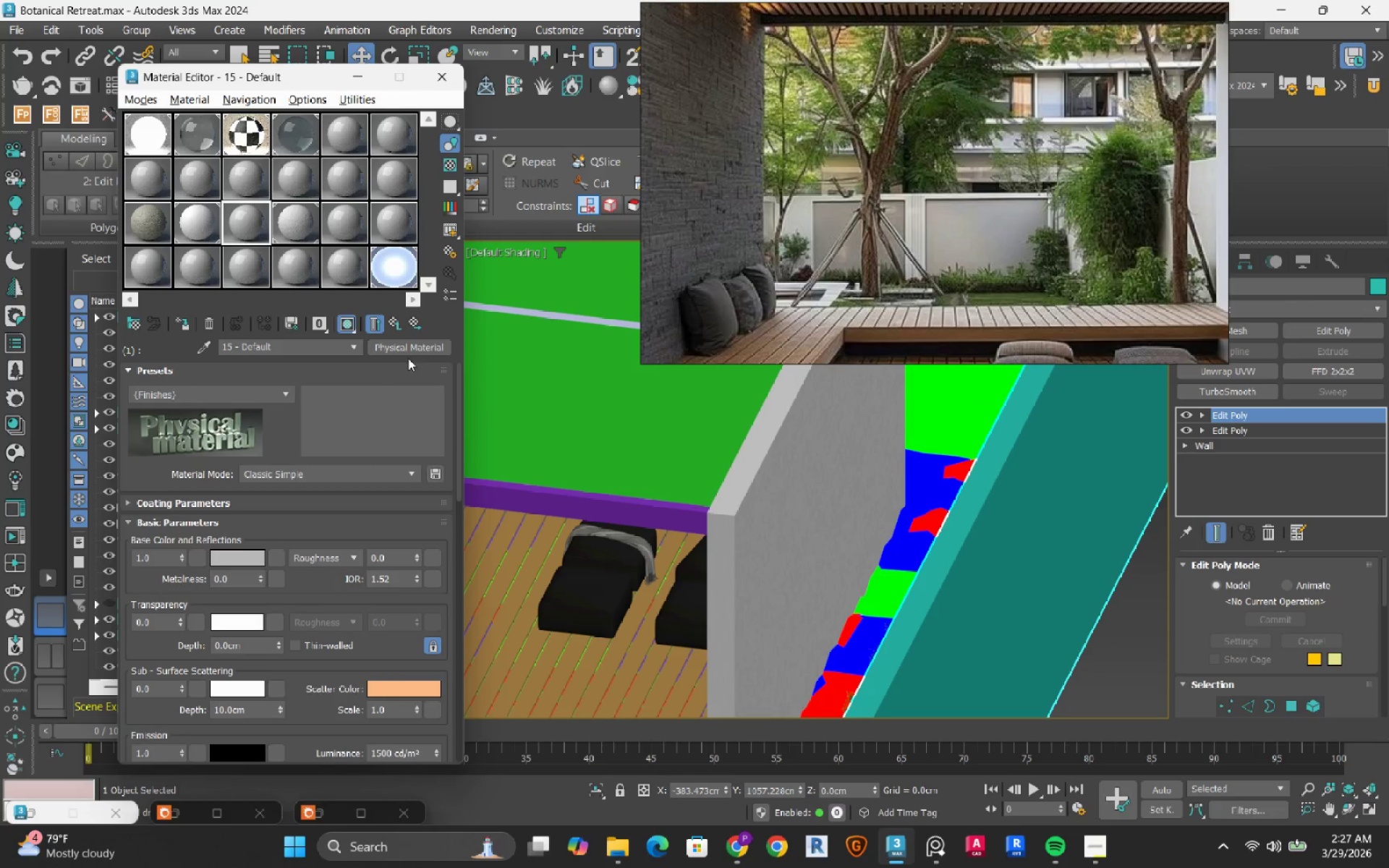 
left_click([408, 349])
 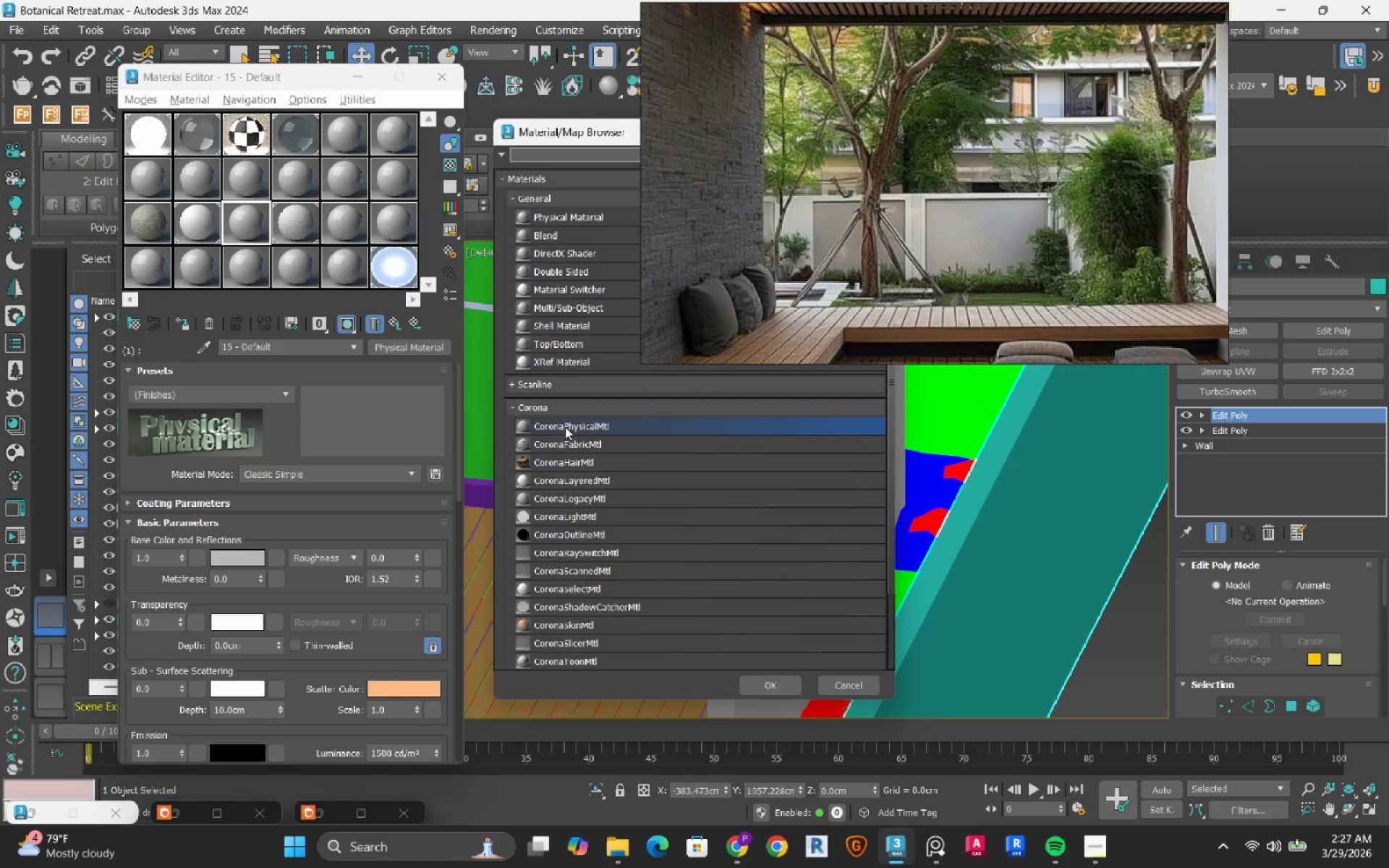 
double_click([566, 427])
 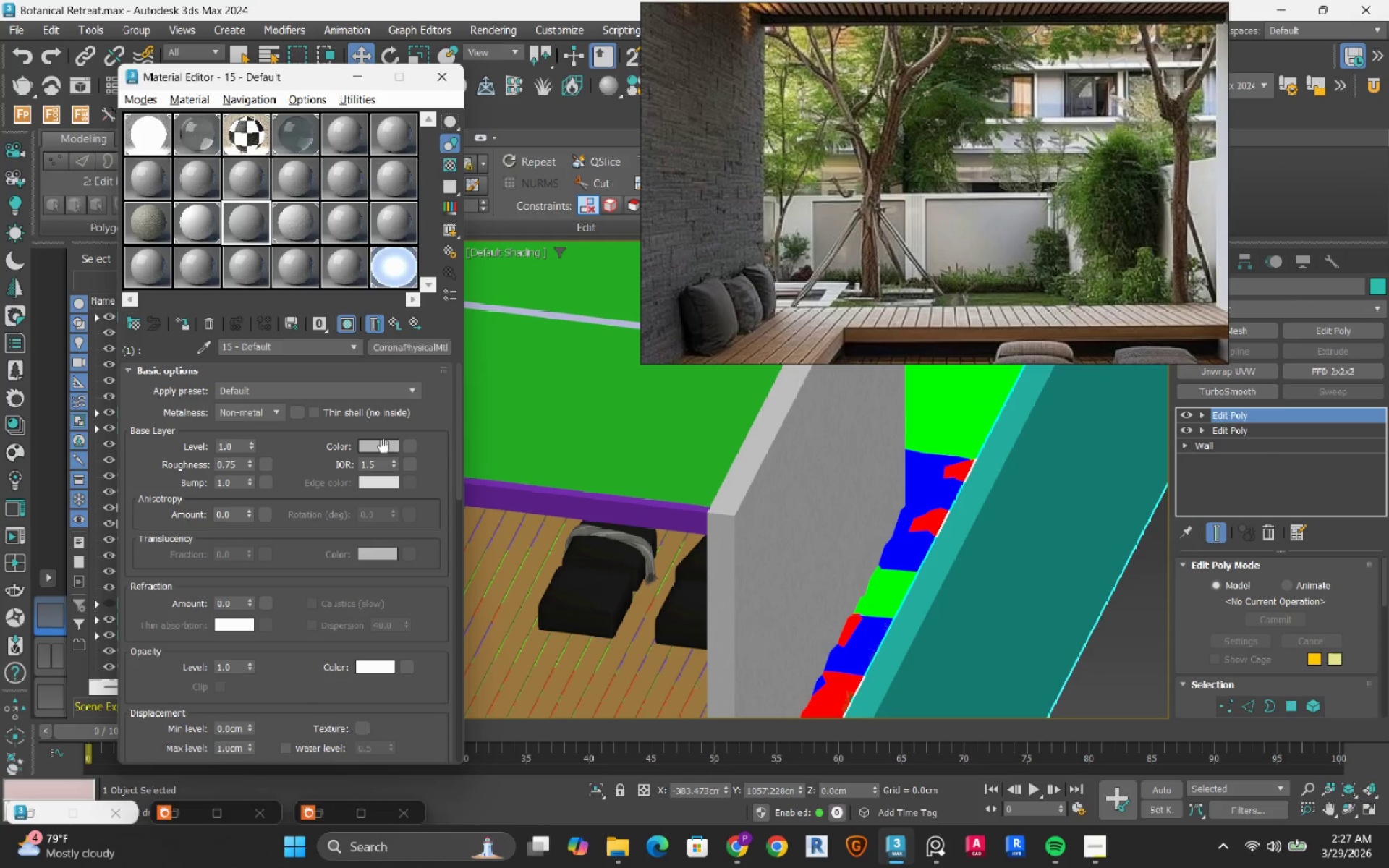 
left_click([386, 448])
 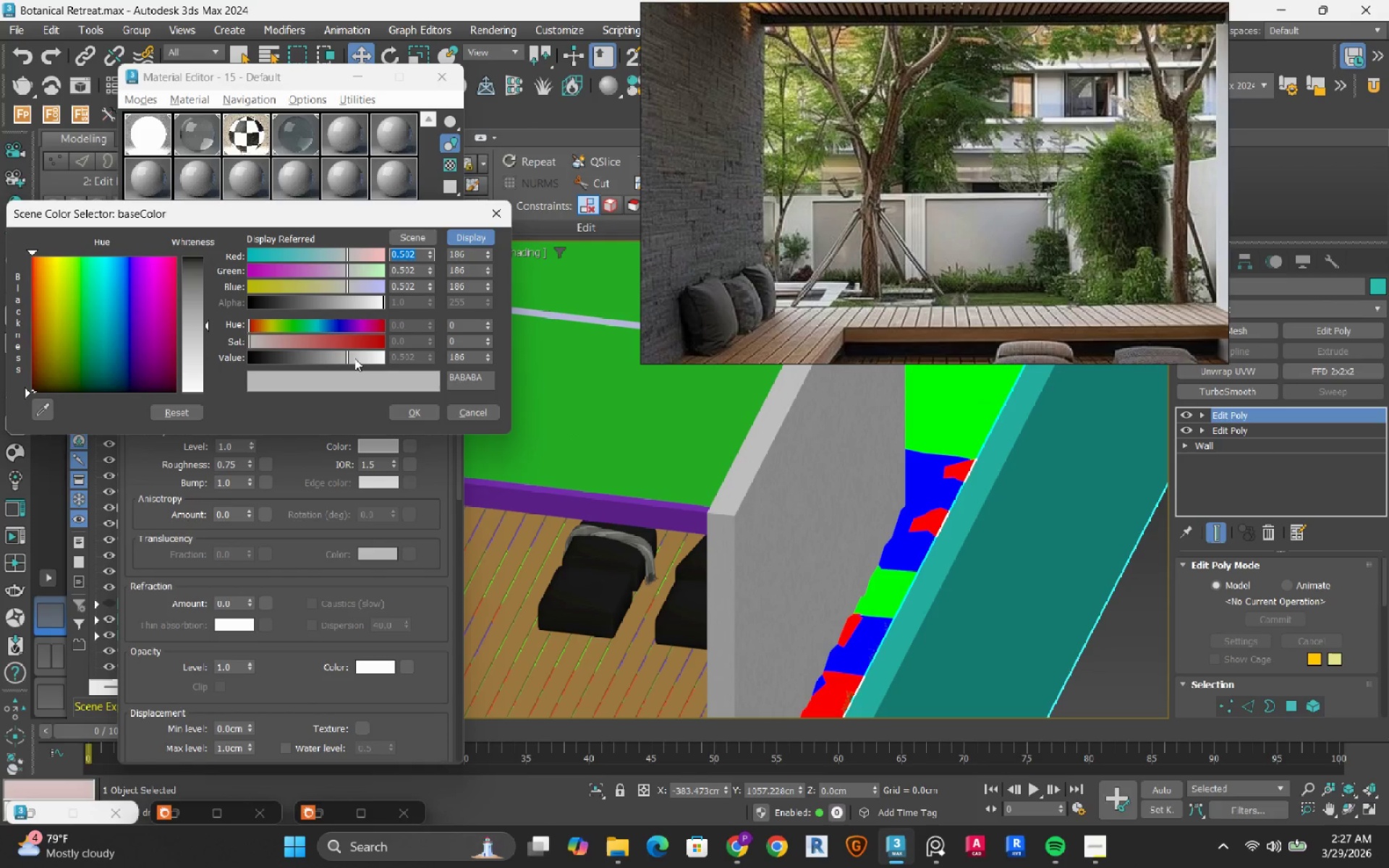 
left_click_drag(start_coordinate=[356, 357], to_coordinate=[375, 362])
 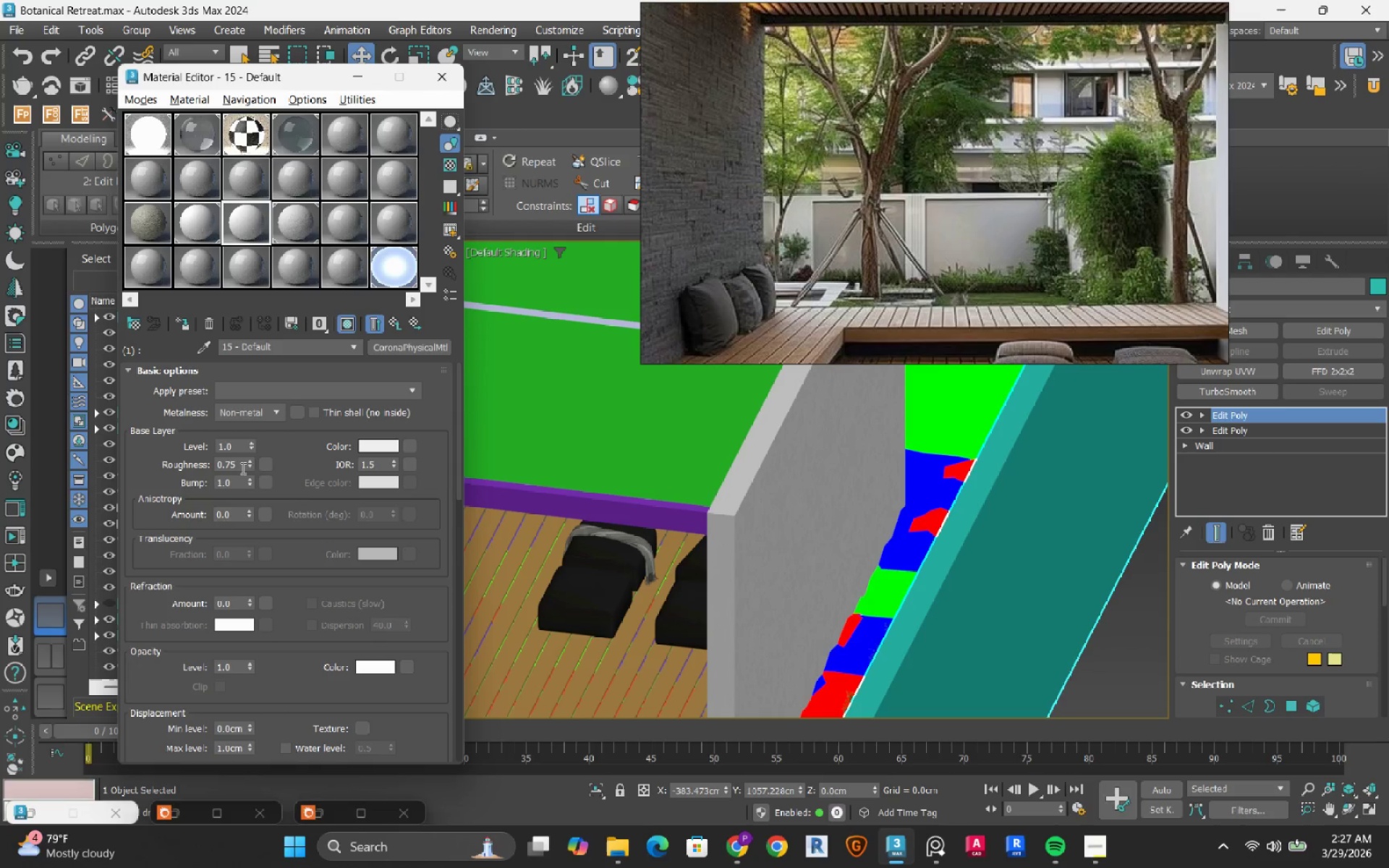 
double_click([234, 470])
 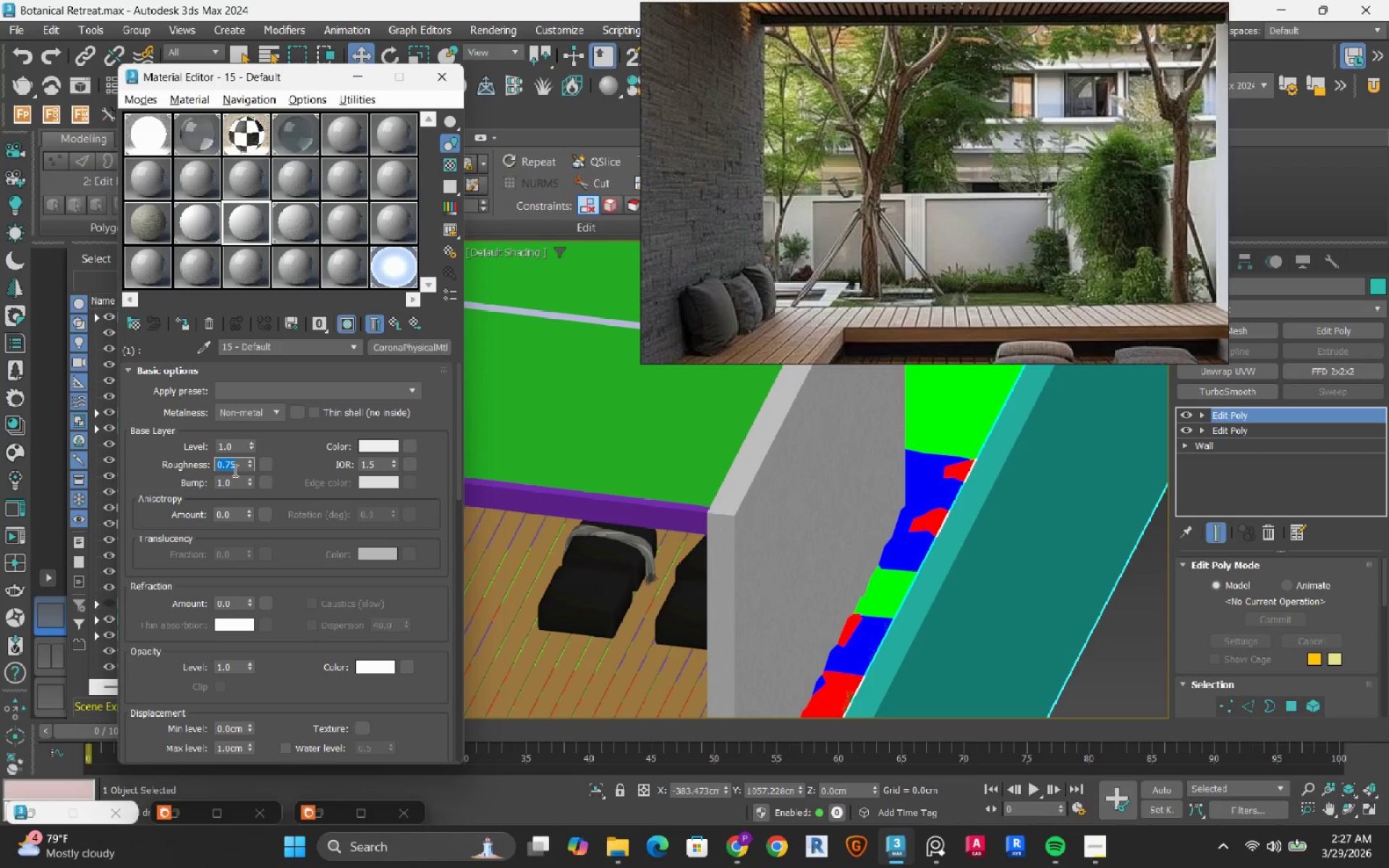 
key(NumpadDecimal)
 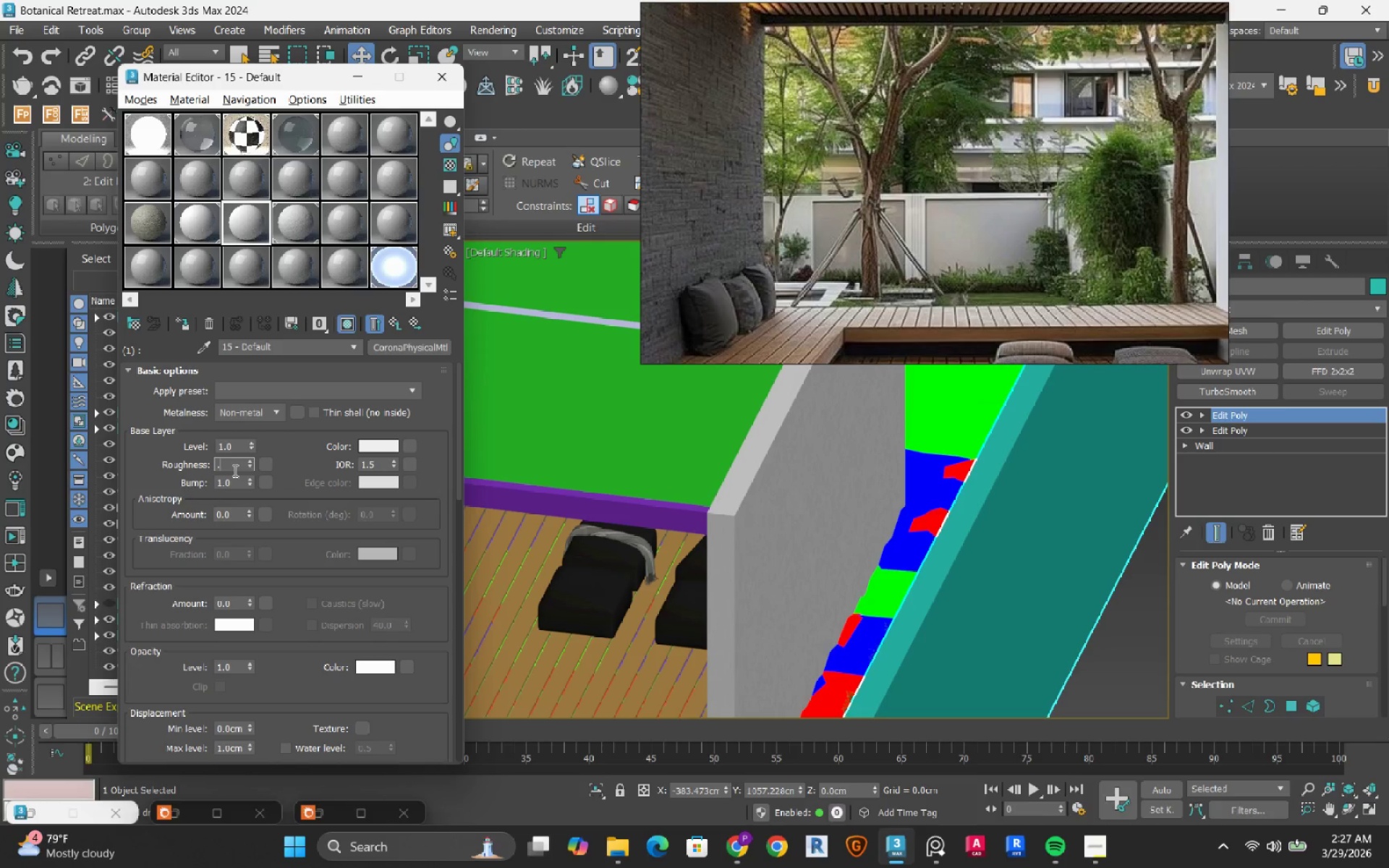 
key(Numpad5)
 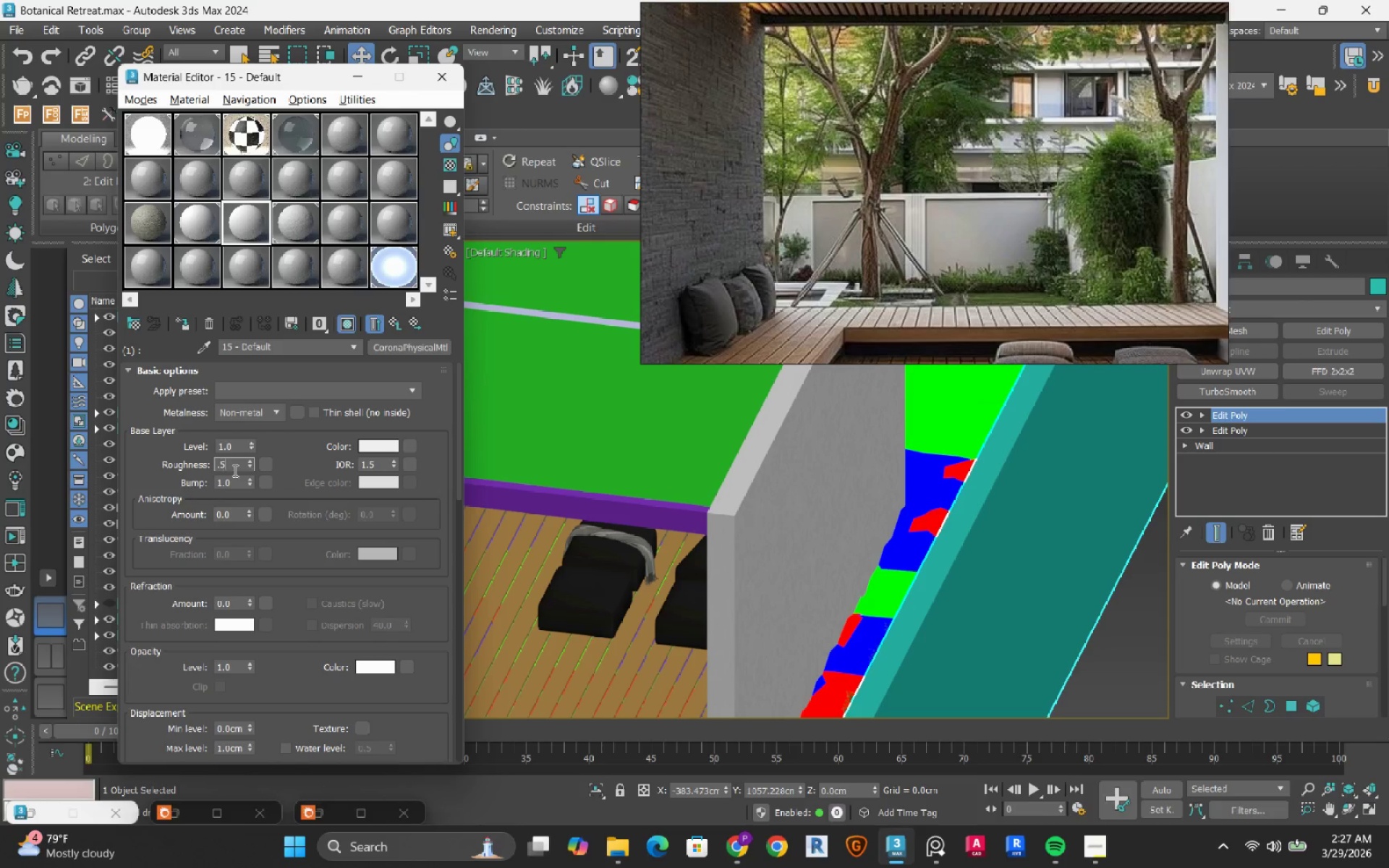 
key(NumpadEnter)
 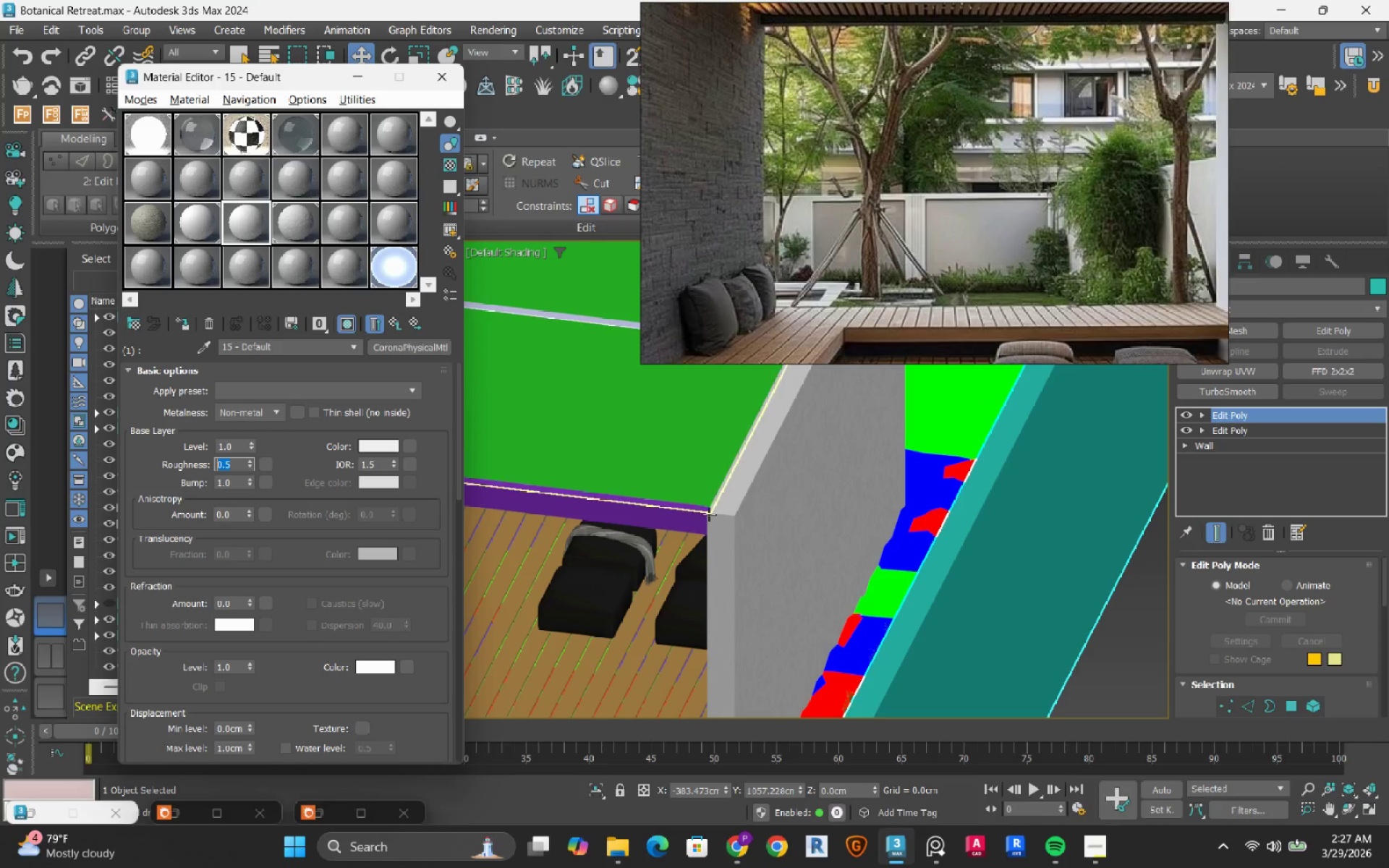 
scroll: coordinate [746, 554], scroll_direction: down, amount: 3.0
 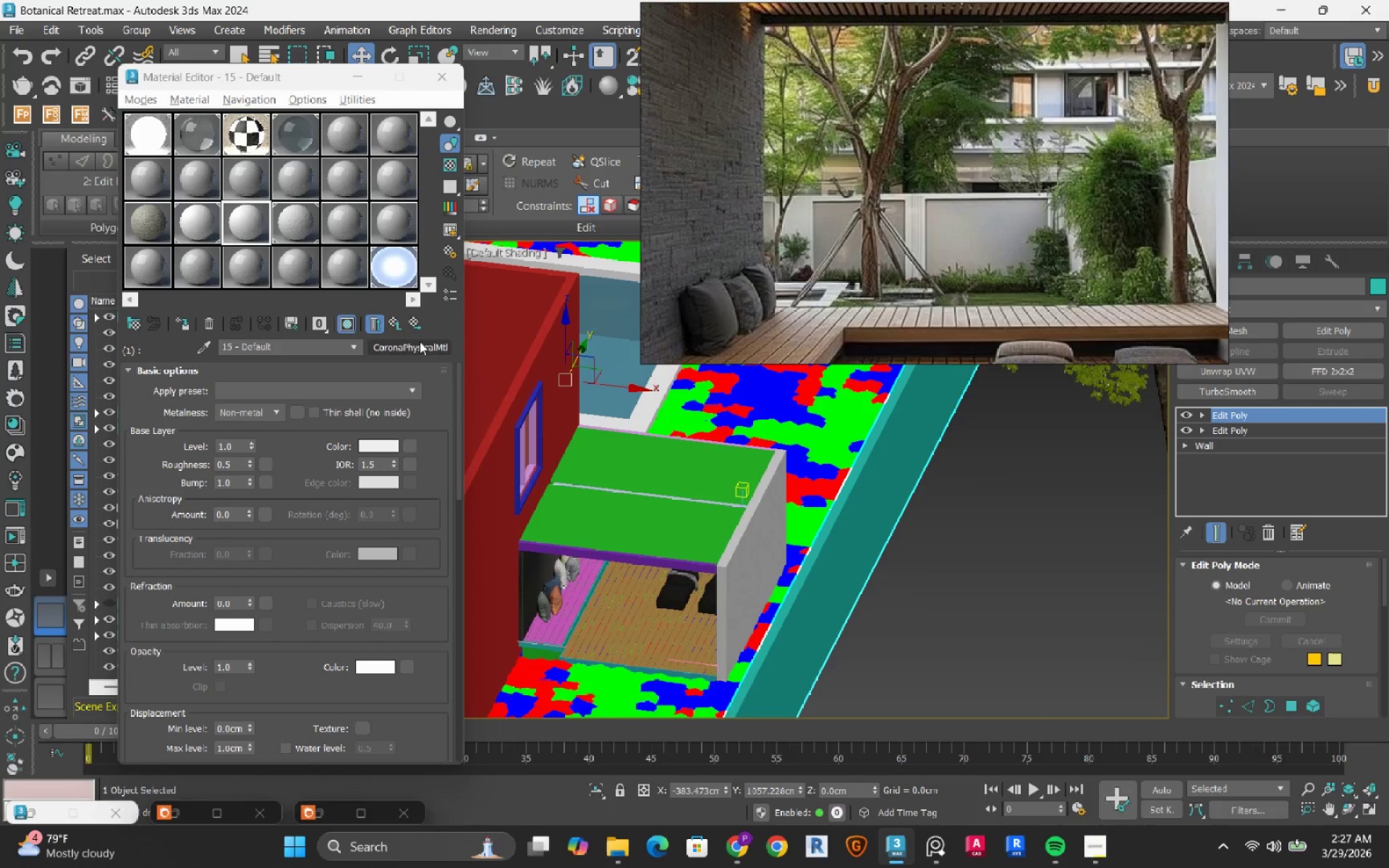 
left_click([400, 327])
 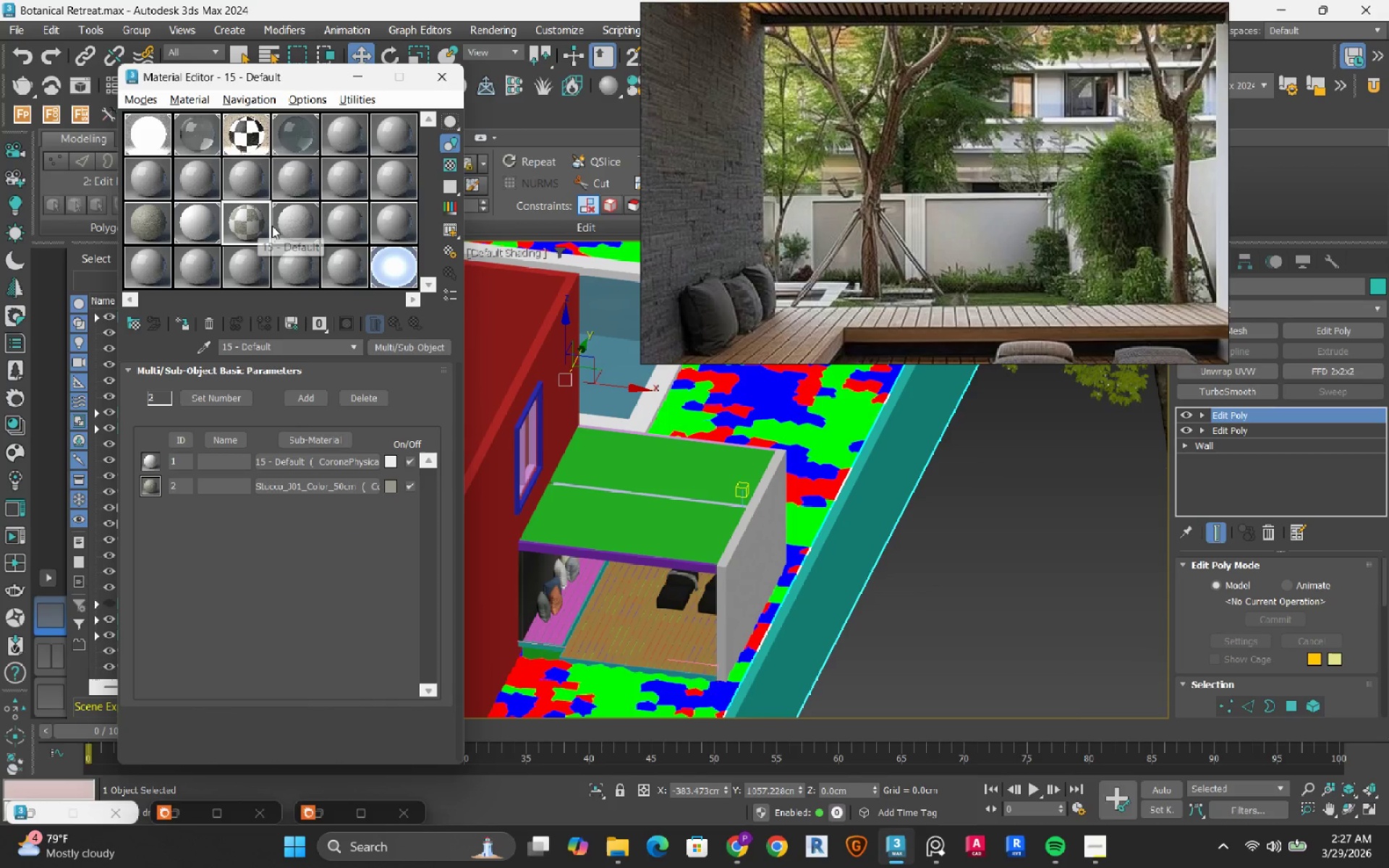 
left_click_drag(start_coordinate=[252, 221], to_coordinate=[852, 540])
 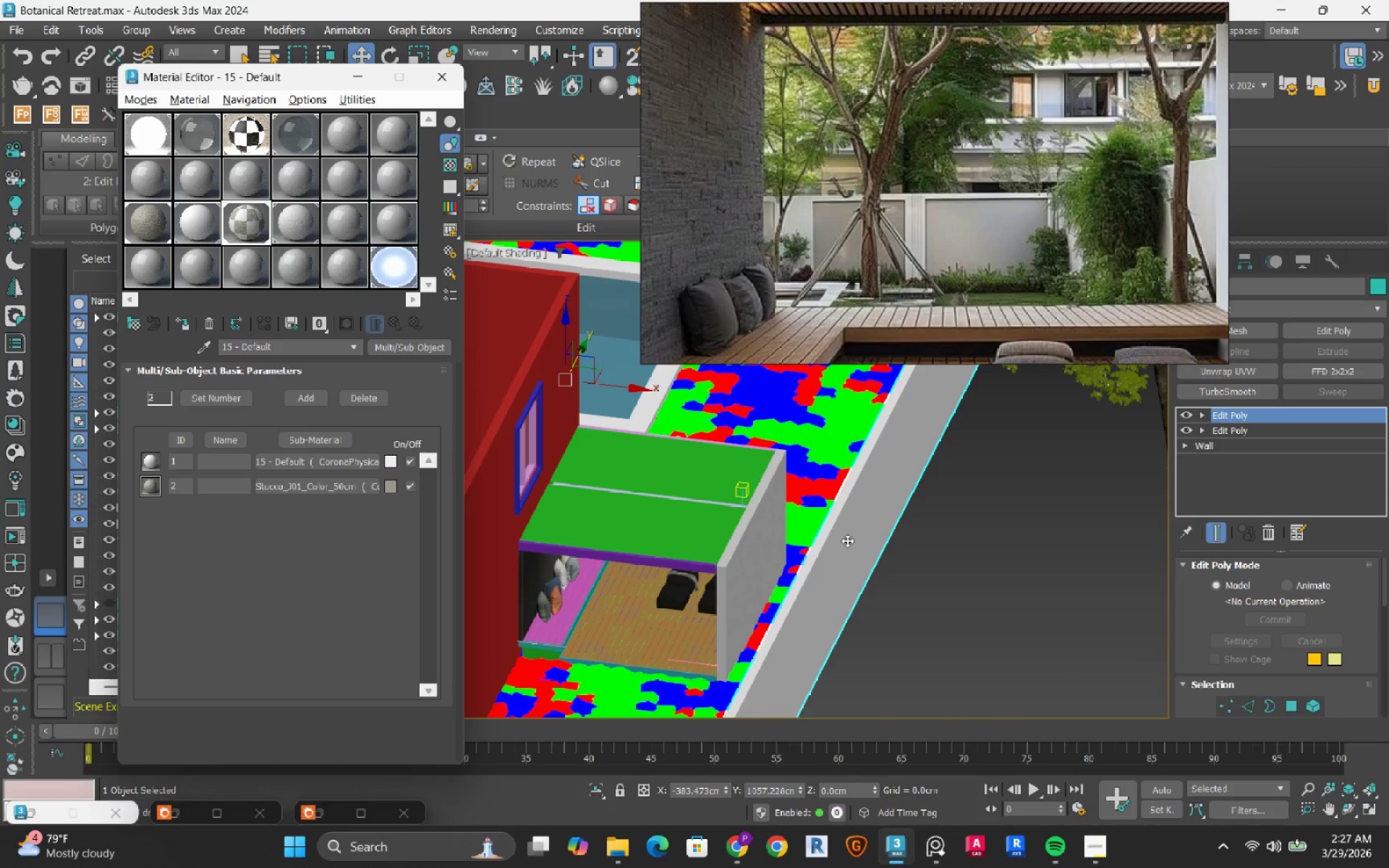 
hold_key(key=AltLeft, duration=0.56)
 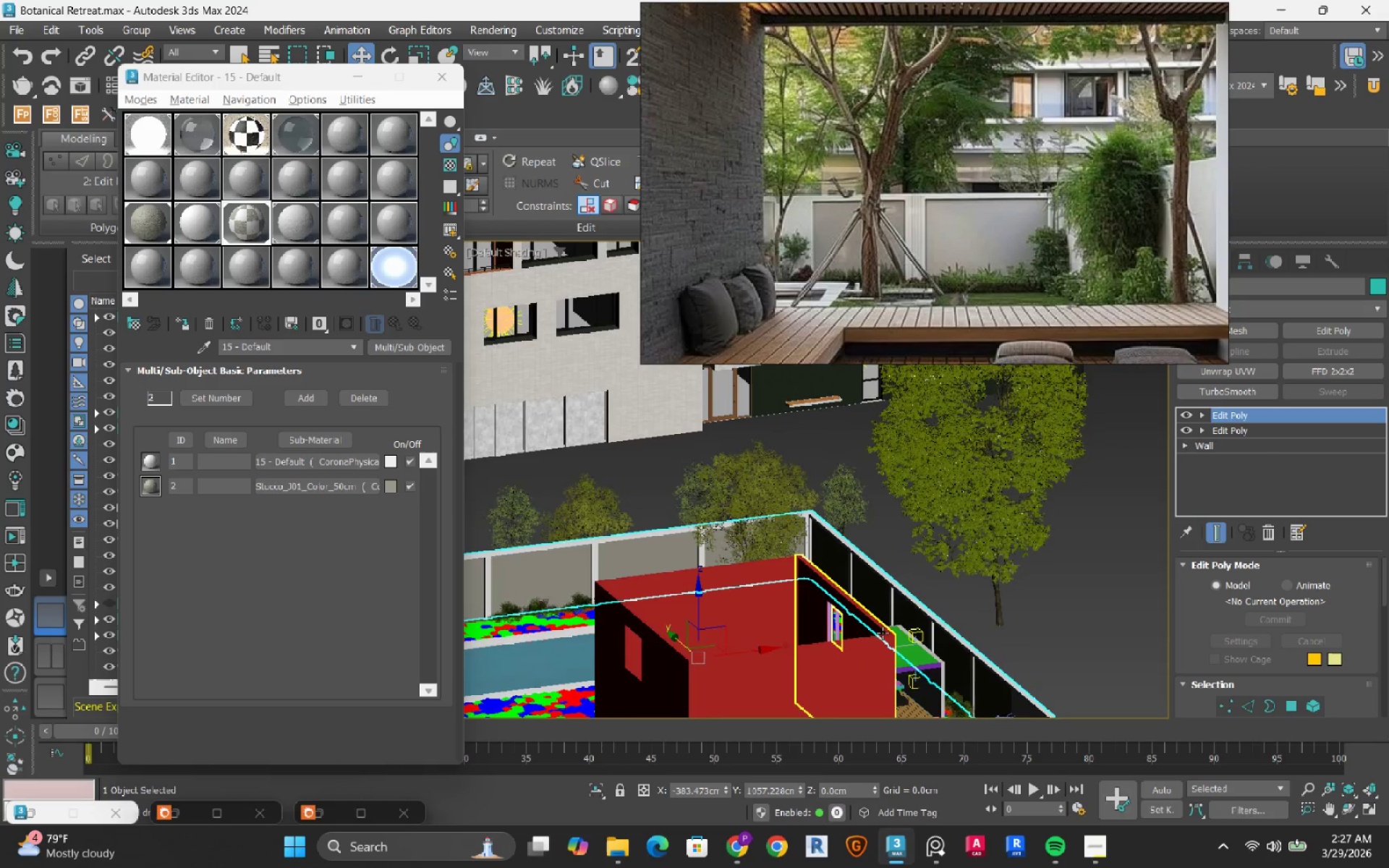 
scroll: coordinate [811, 548], scroll_direction: down, amount: 2.0
 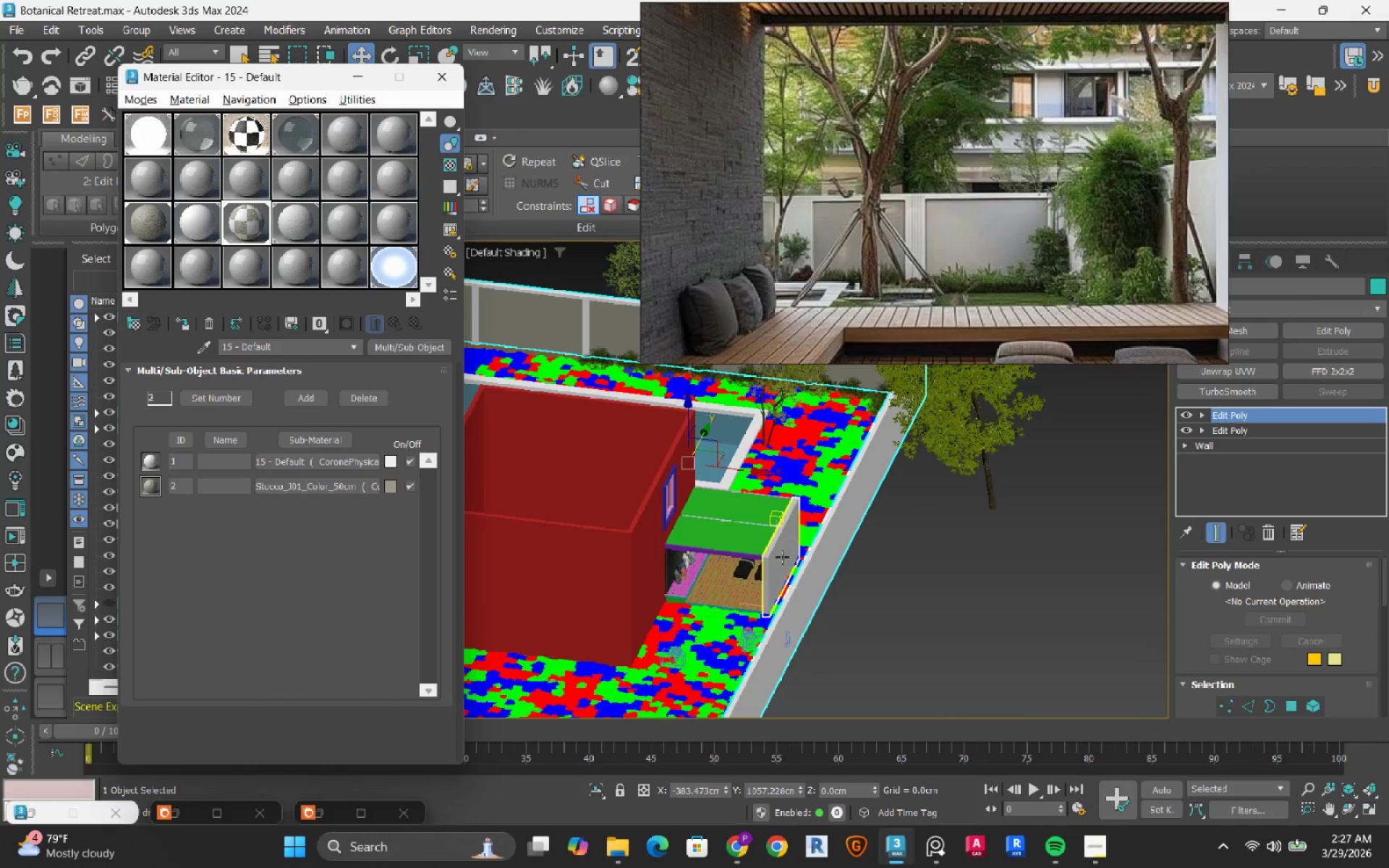 
hold_key(key=AltLeft, duration=0.52)
 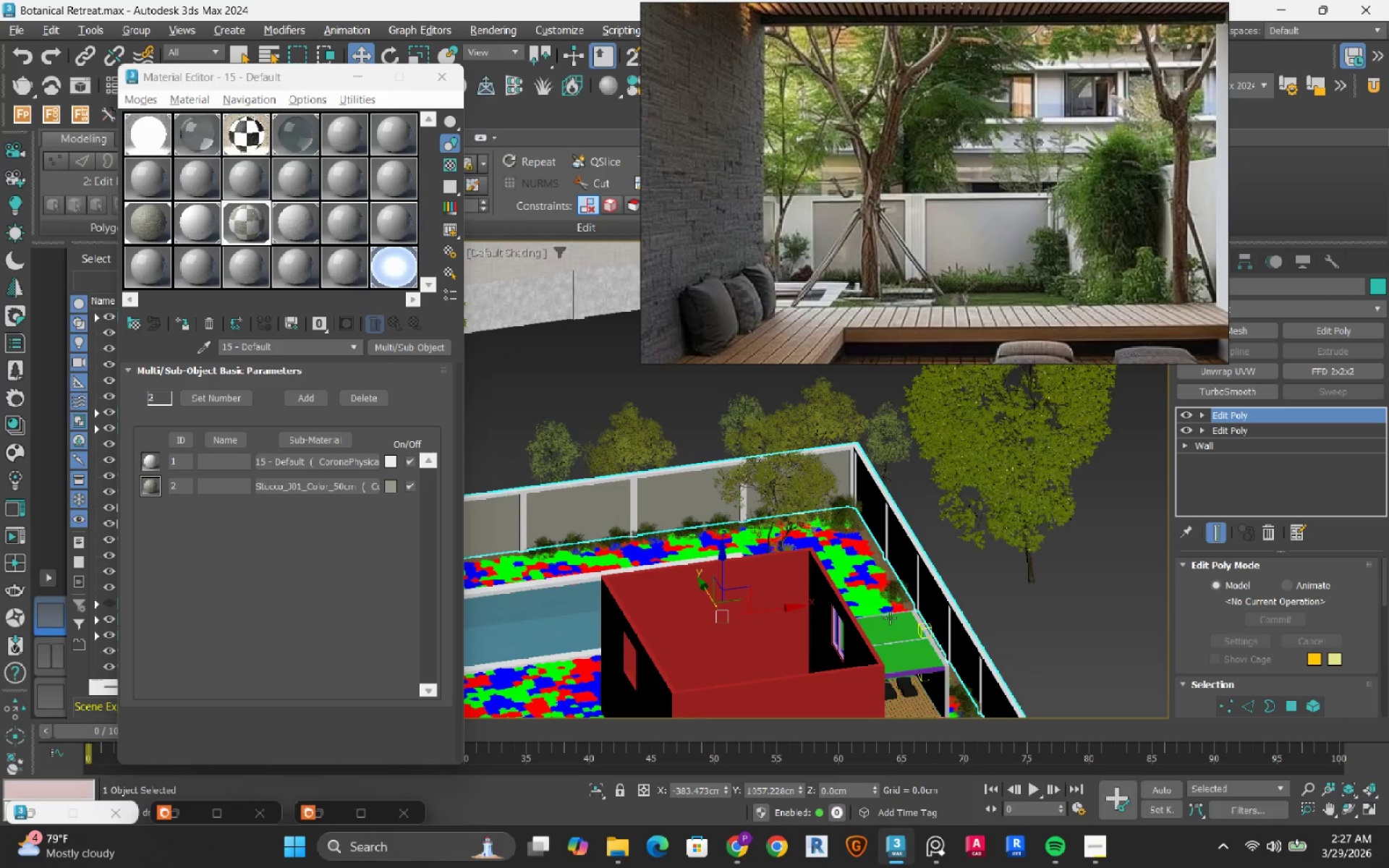 
hold_key(key=AltLeft, duration=0.88)
 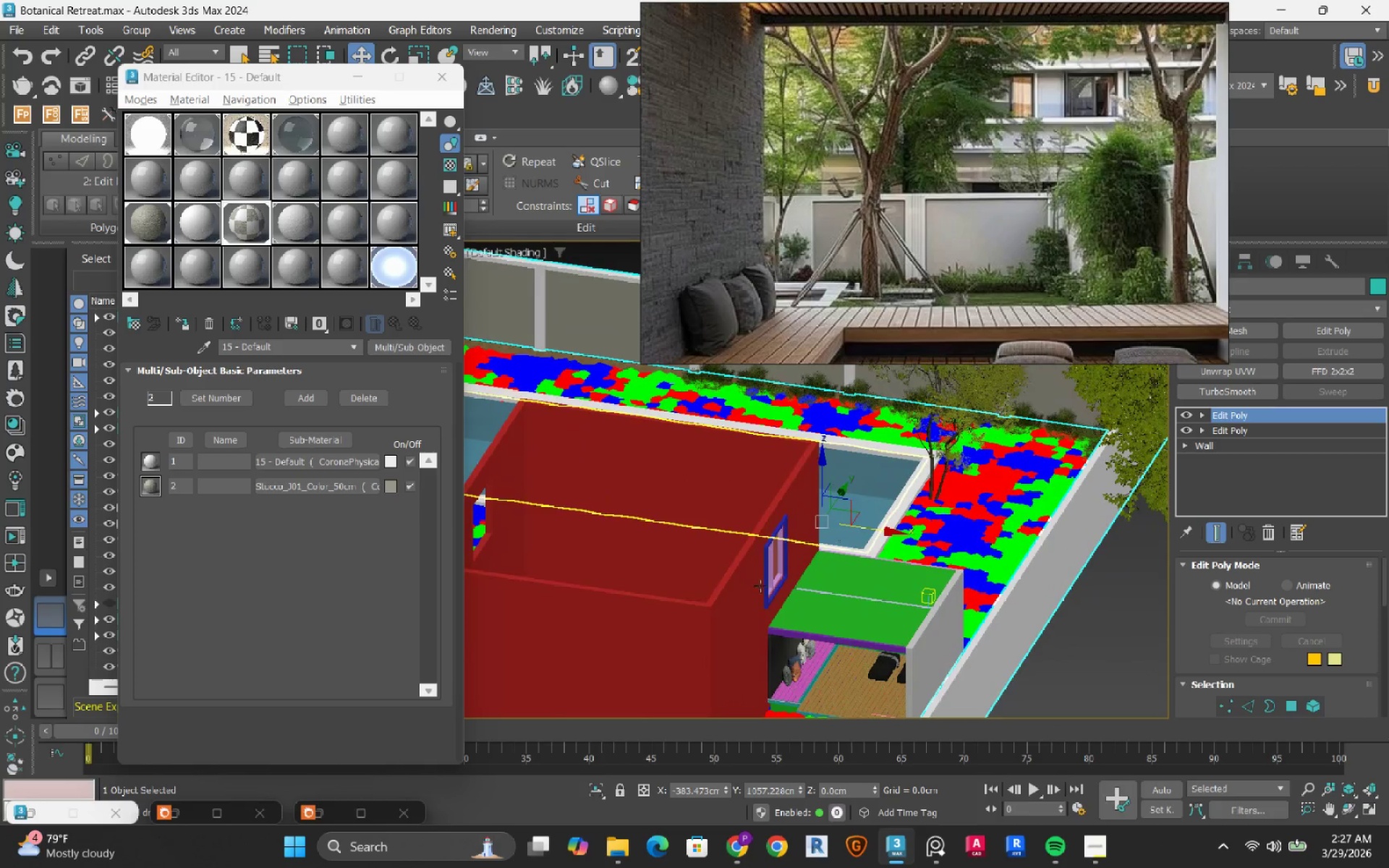 
scroll: coordinate [683, 630], scroll_direction: up, amount: 2.0
 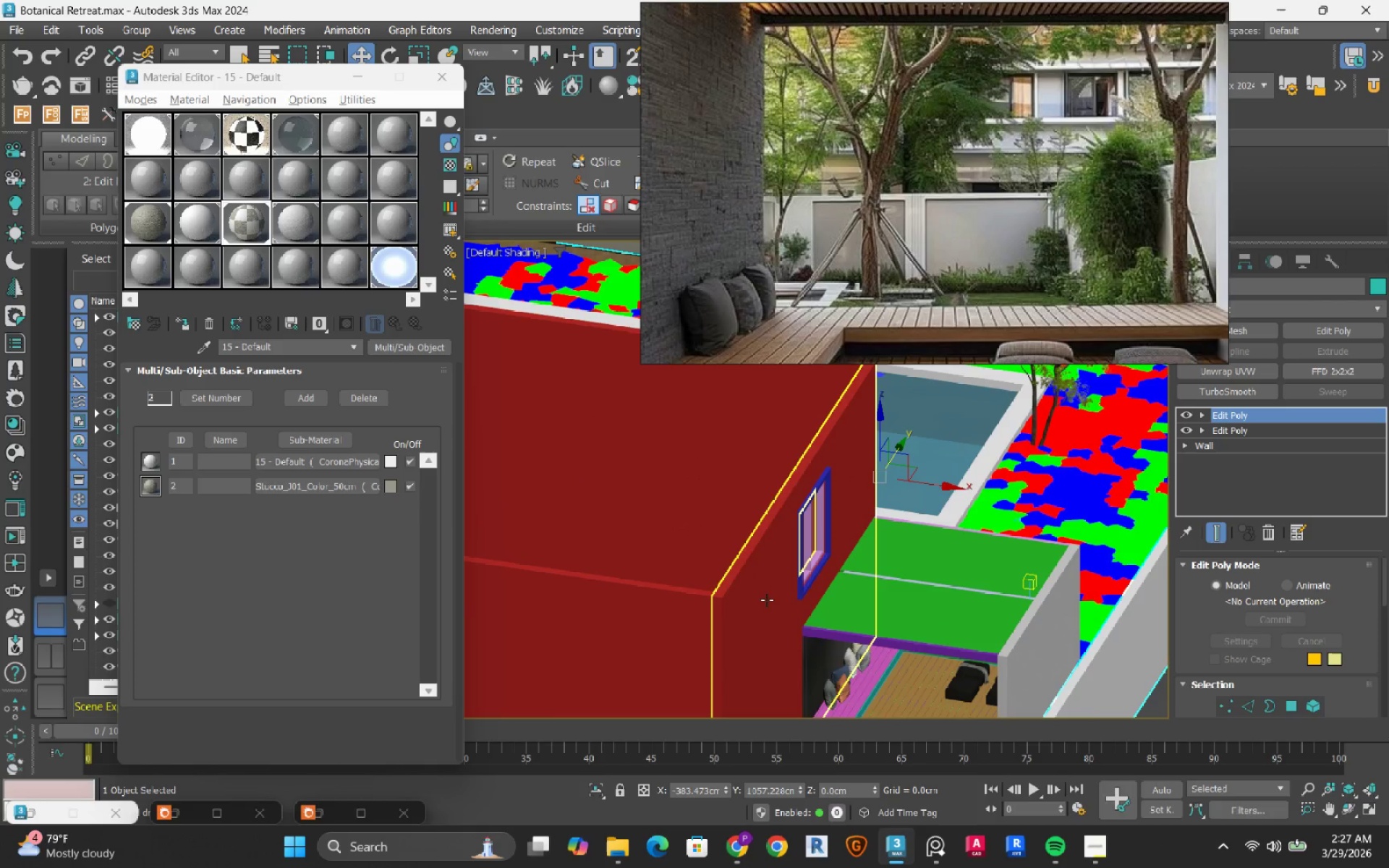 
left_click([767, 600])
 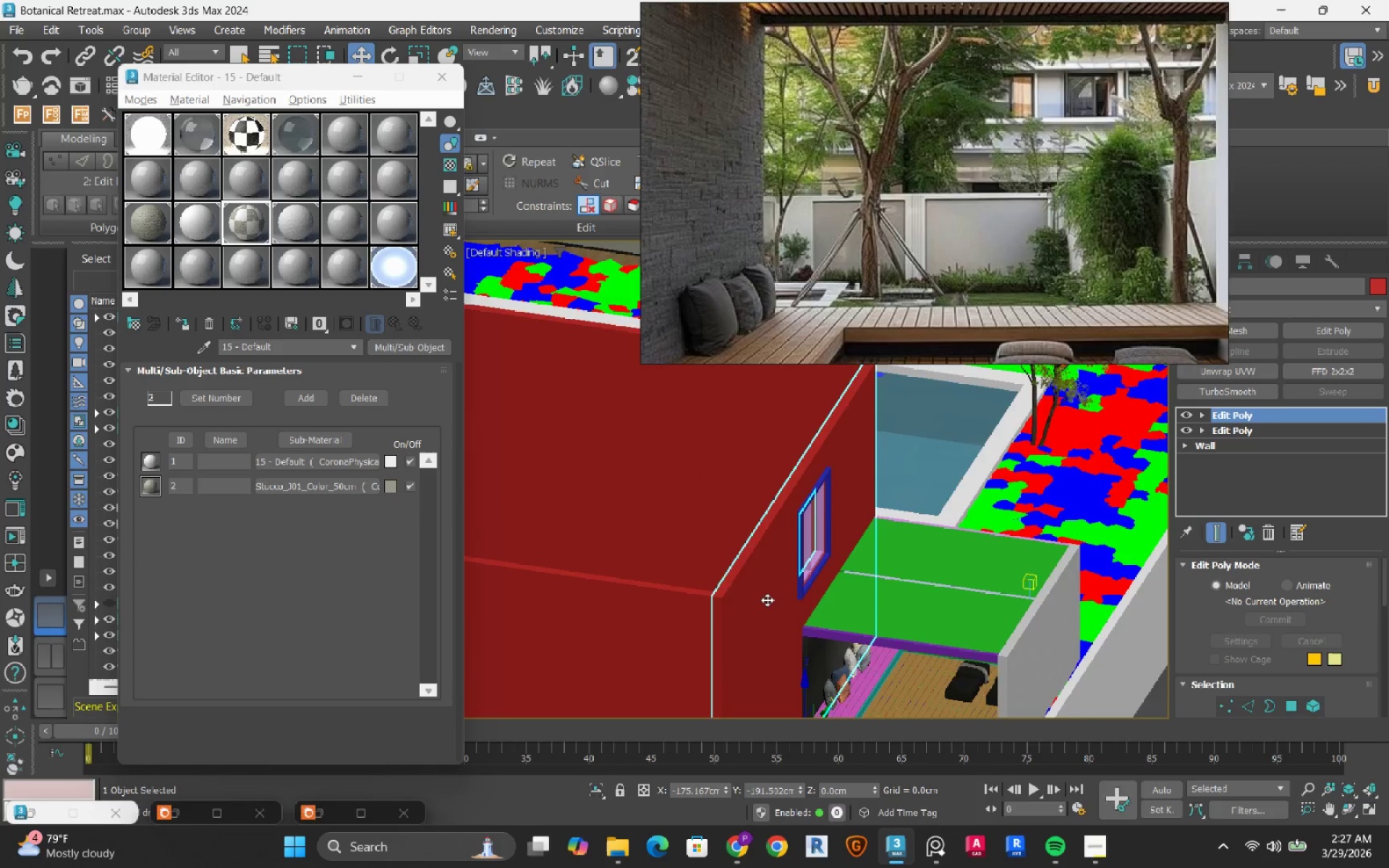 
hold_key(key=ControlLeft, duration=1.02)
 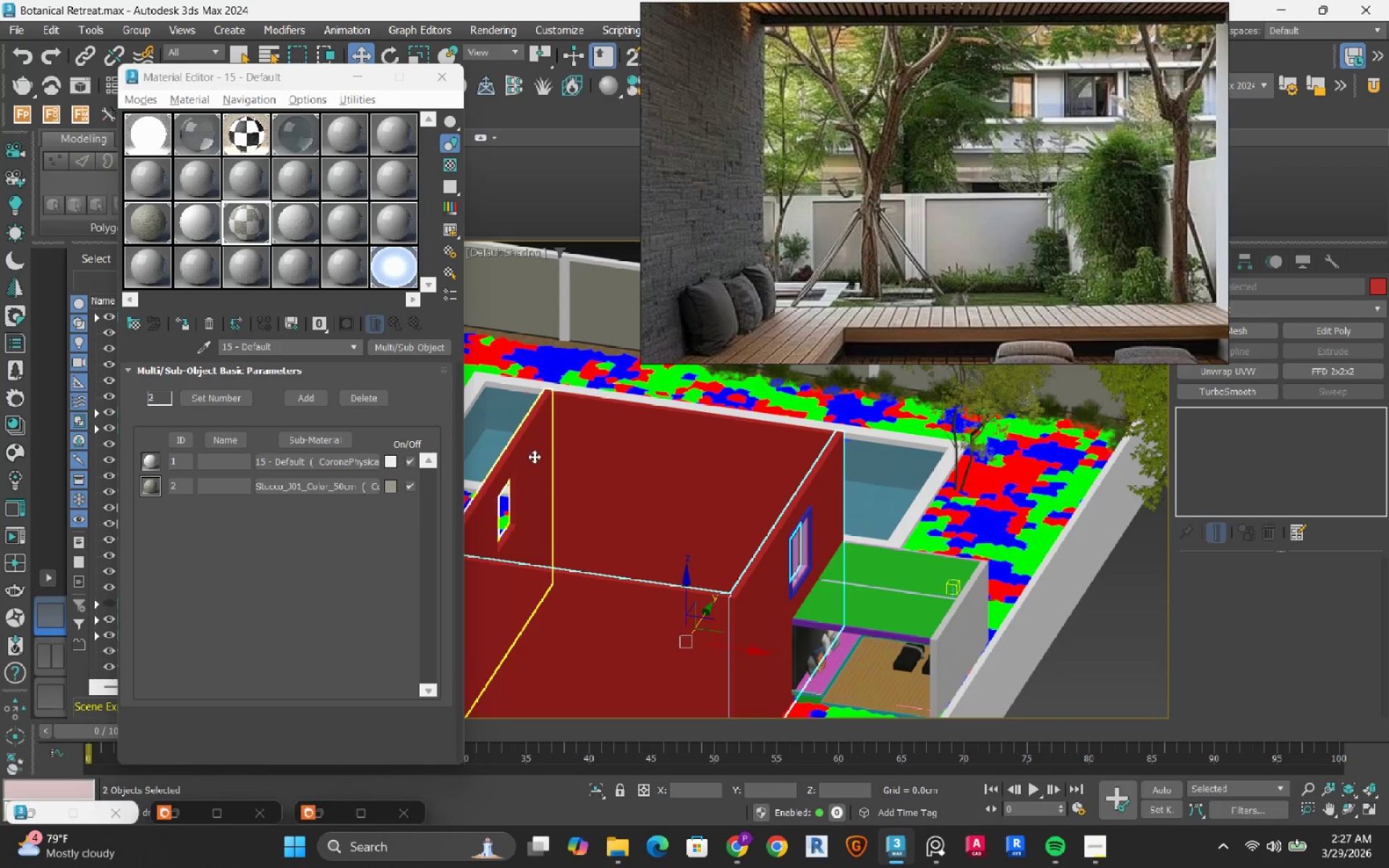 
scroll: coordinate [767, 600], scroll_direction: down, amount: 1.0
 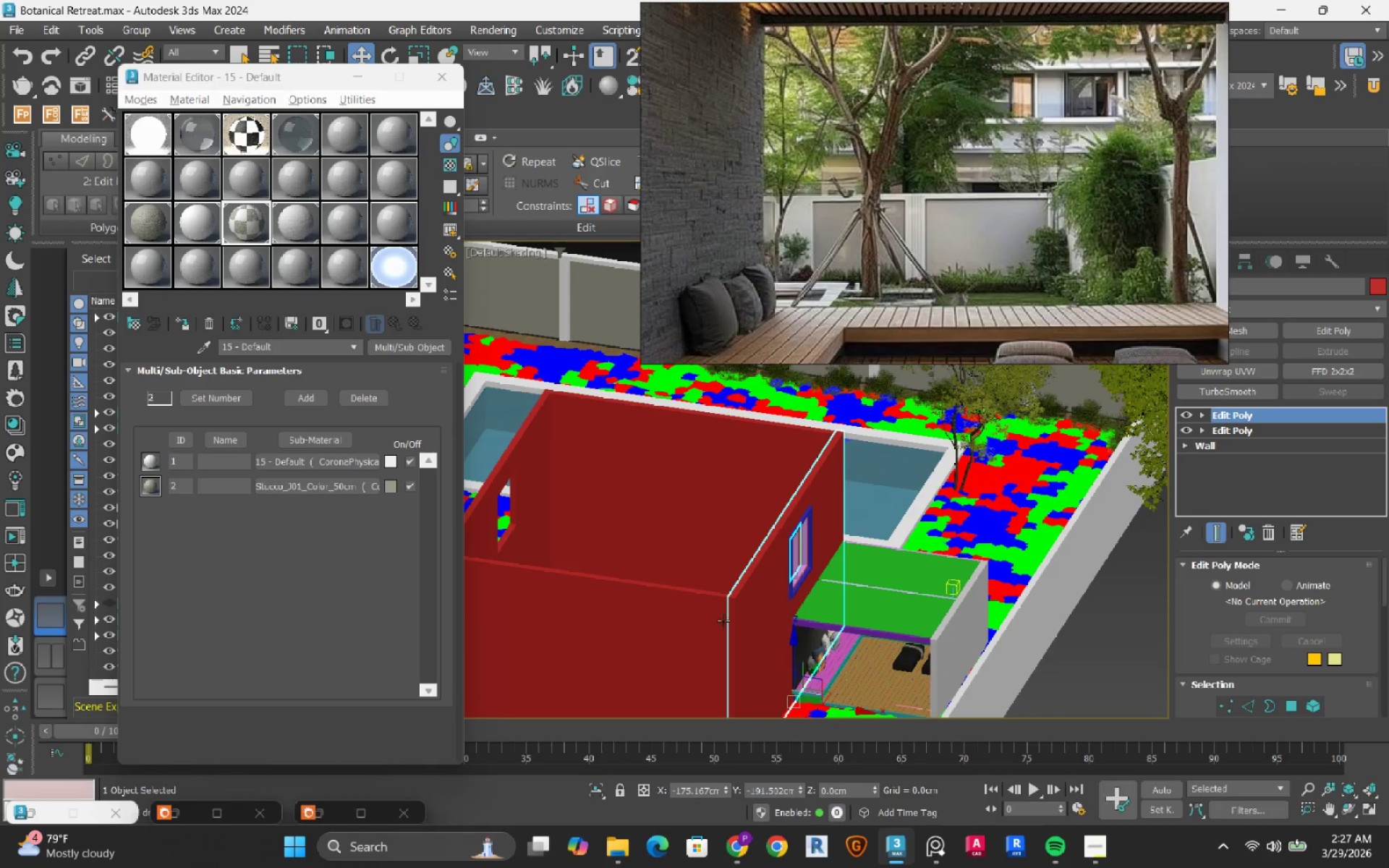 
left_click([723, 621])
 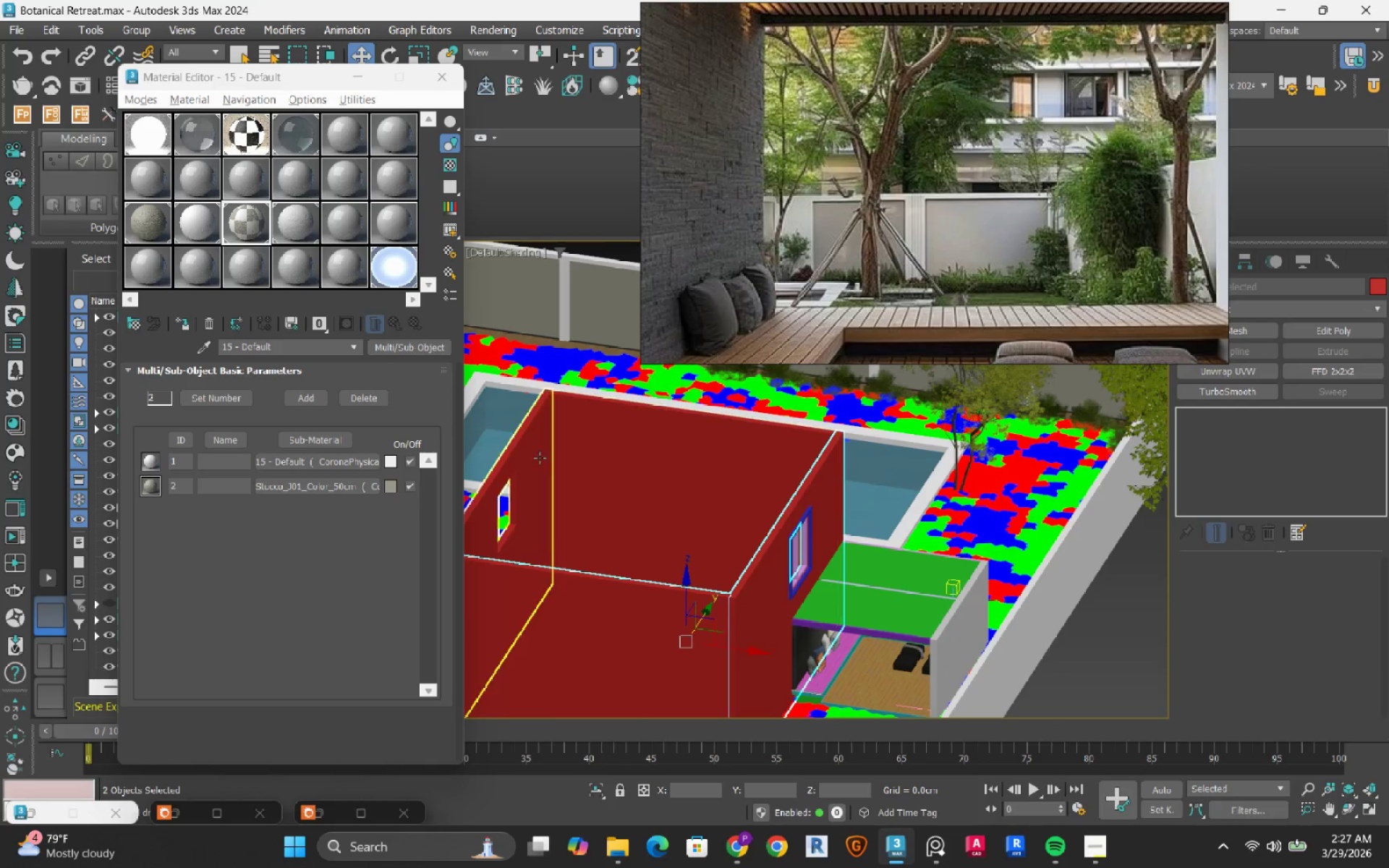 
hold_key(key=ControlLeft, duration=0.94)
left_click([534, 456])
 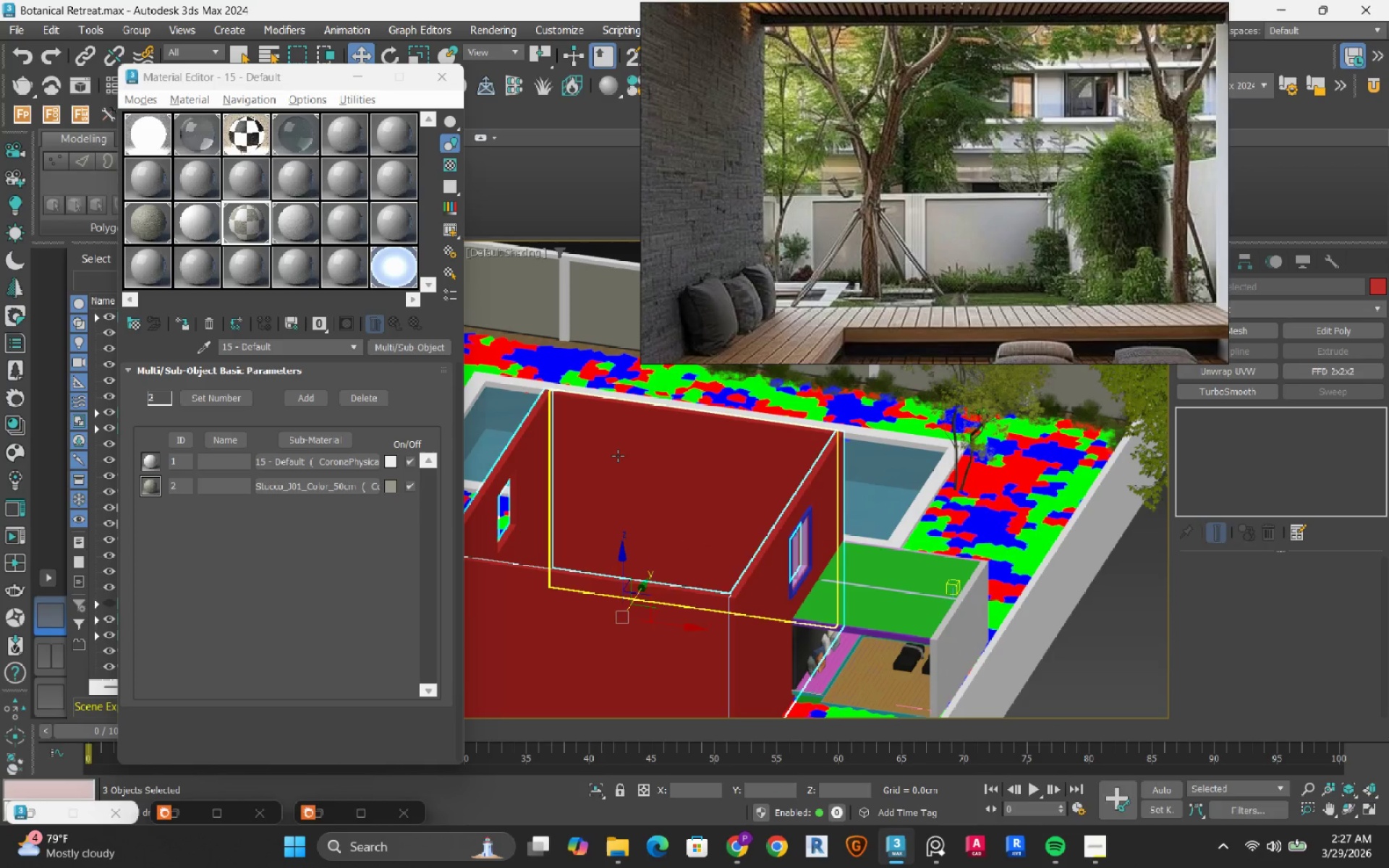 
double_click([618, 456])
 